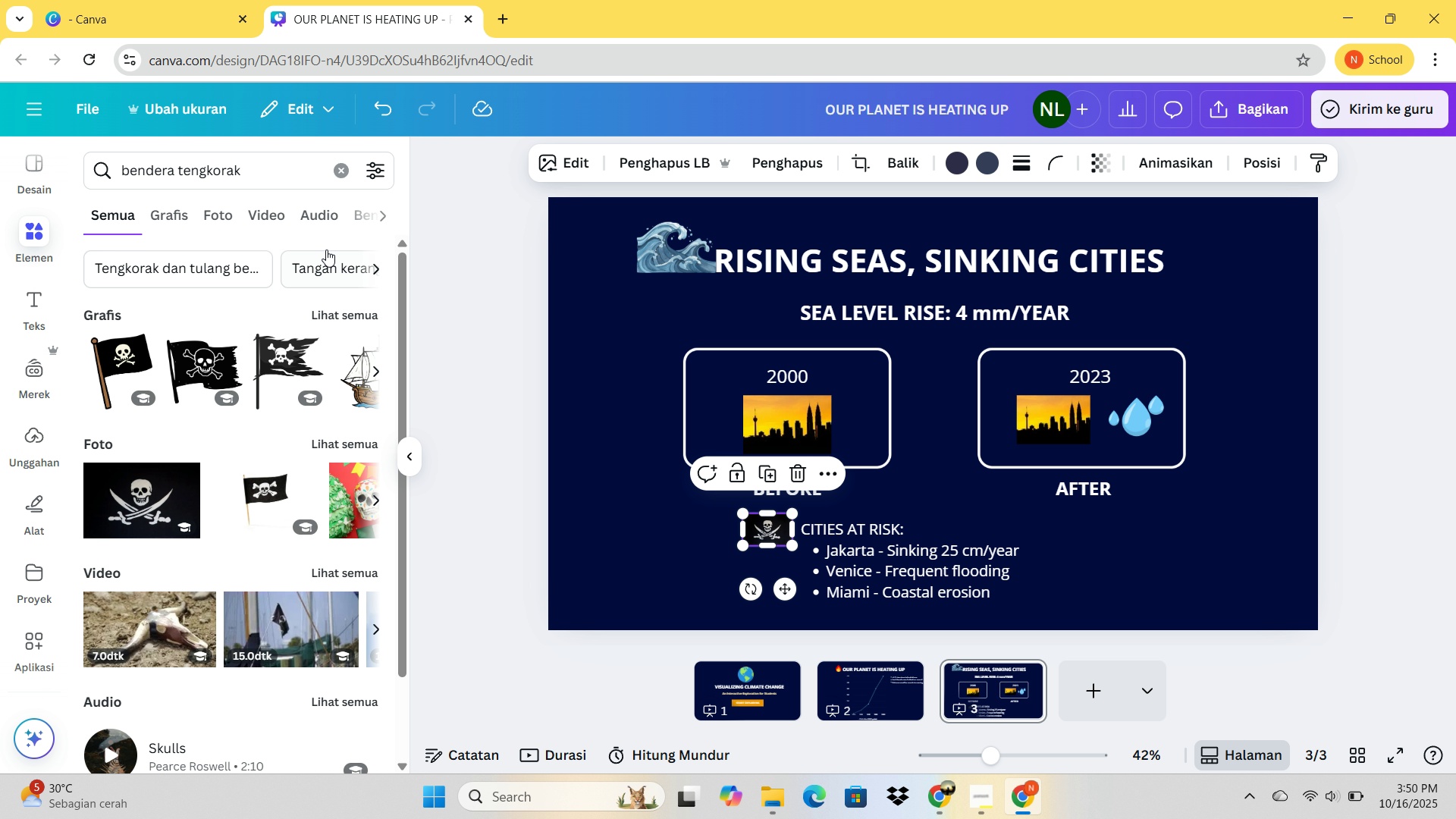 
left_click_drag(start_coordinate=[246, 177], to_coordinate=[33, 187])
 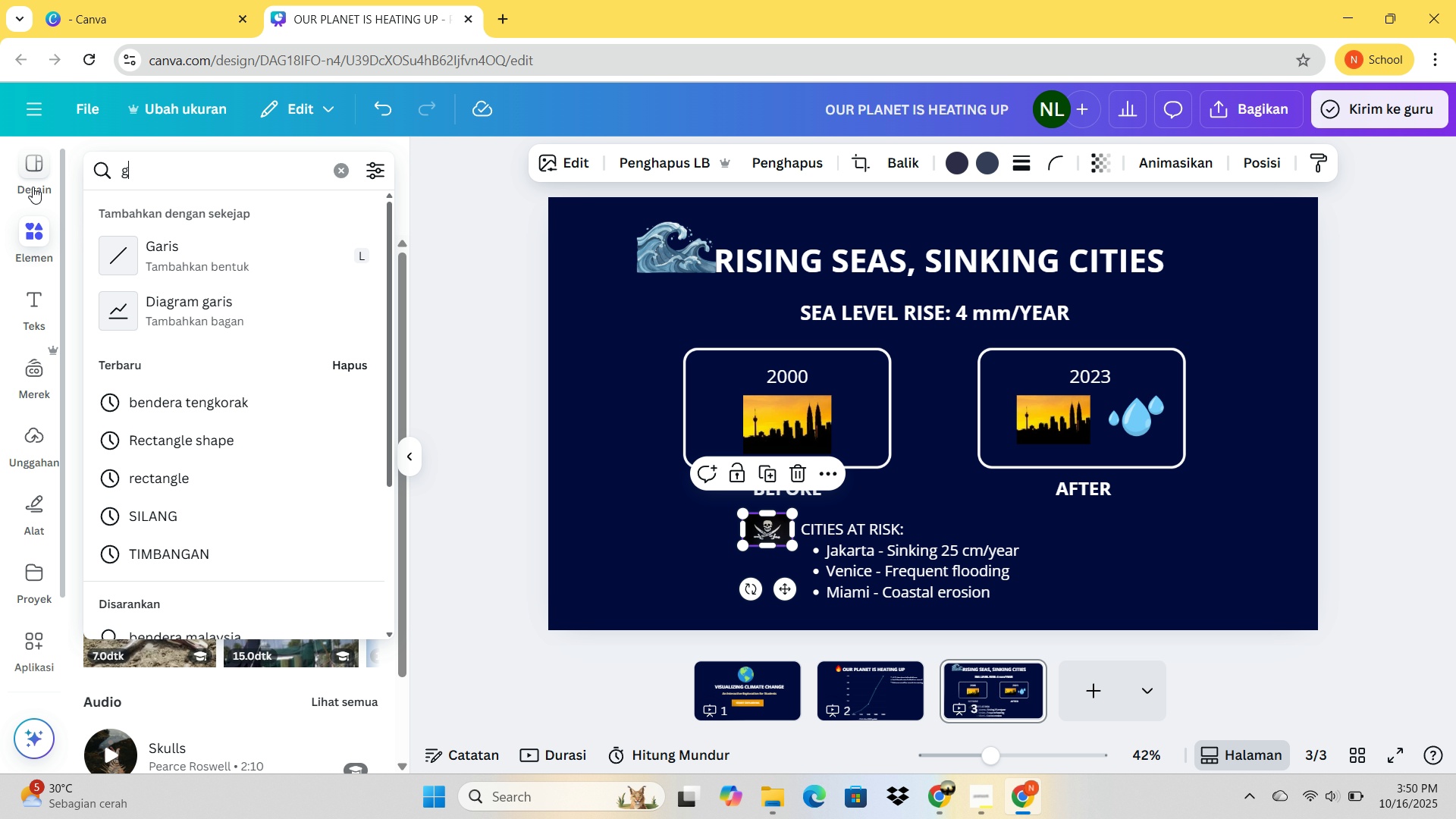 
type(gf)
key(Backspace)
type(rafik naik)
 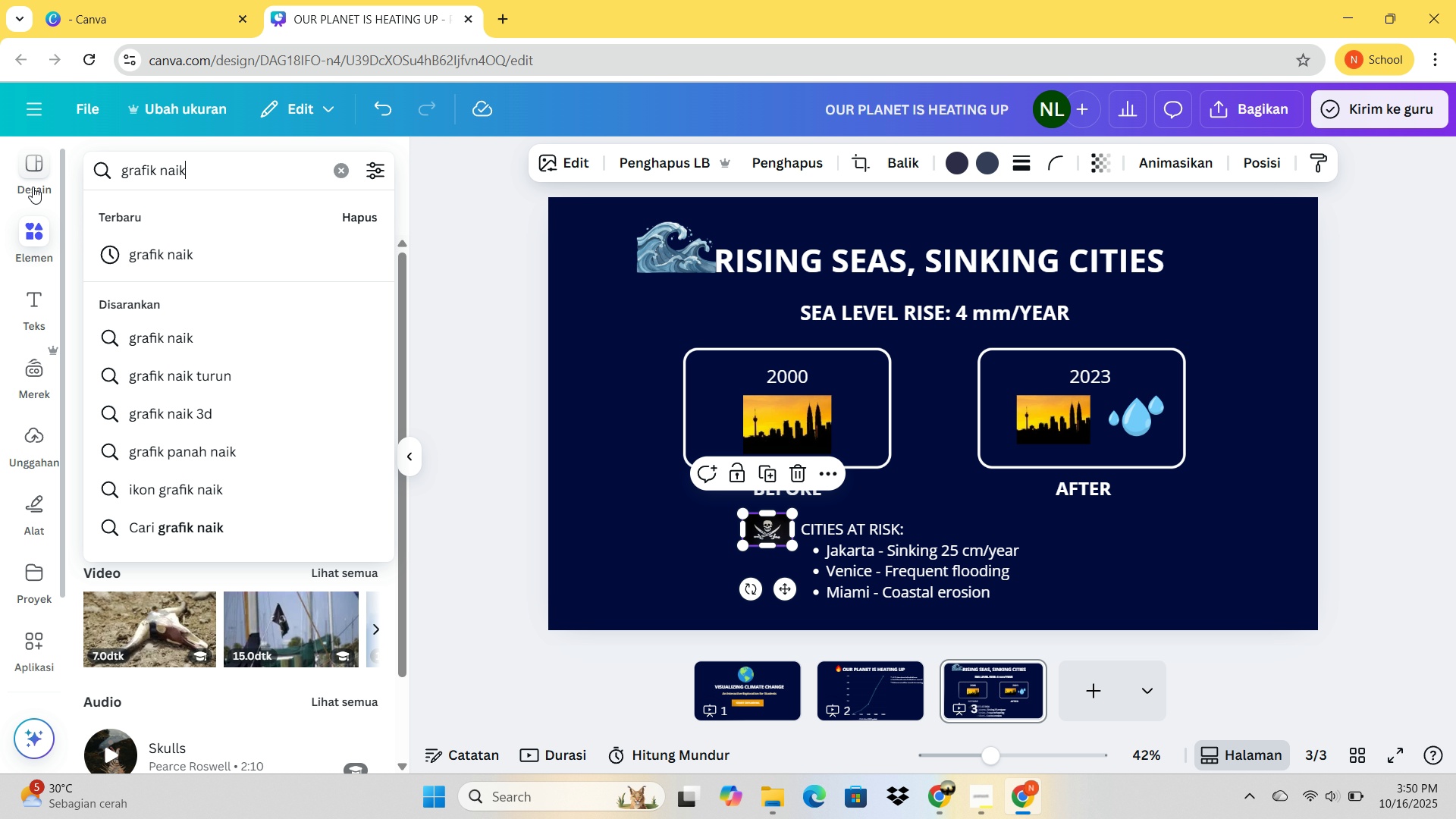 
key(Enter)
 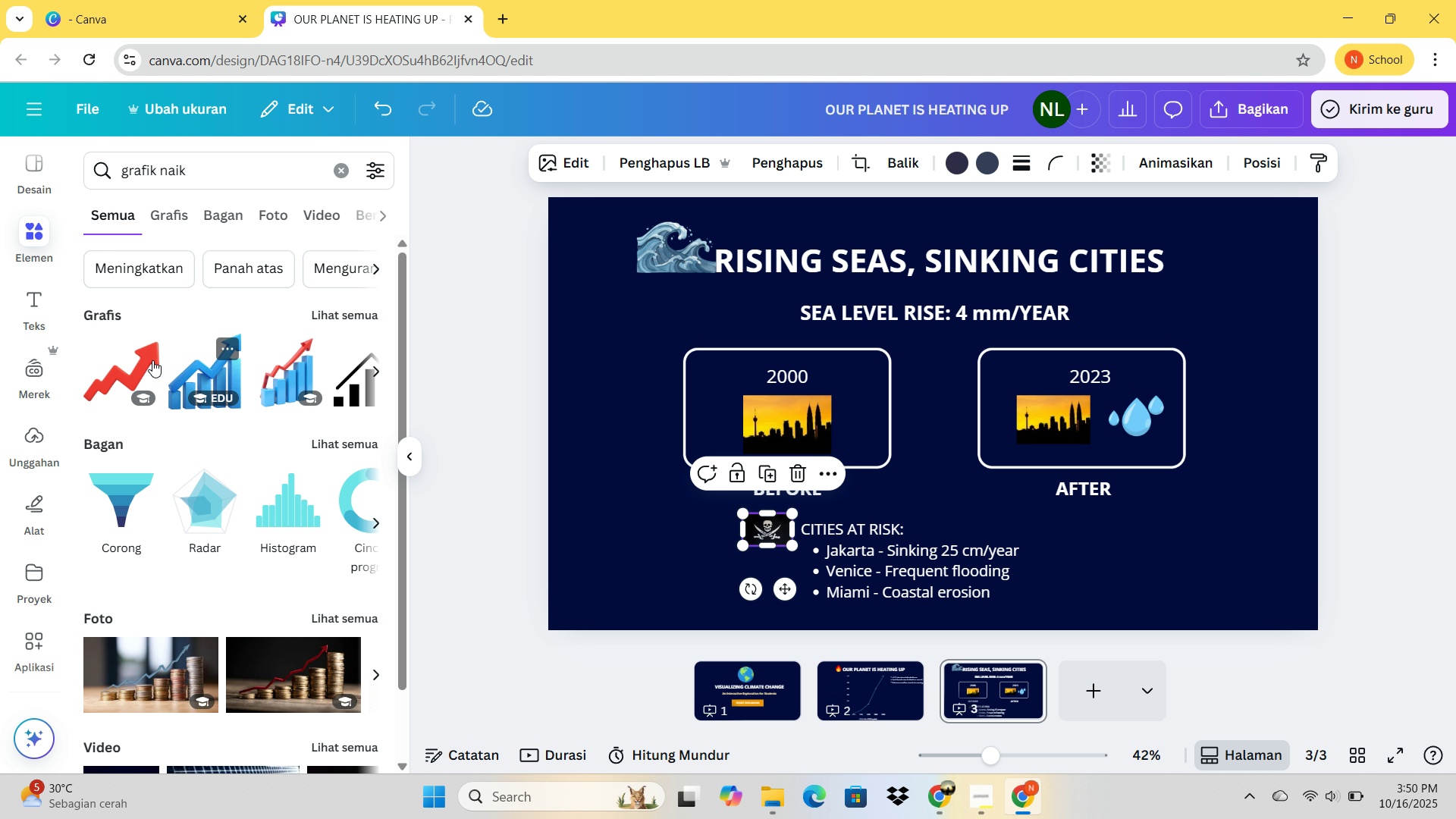 
left_click([212, 366])
 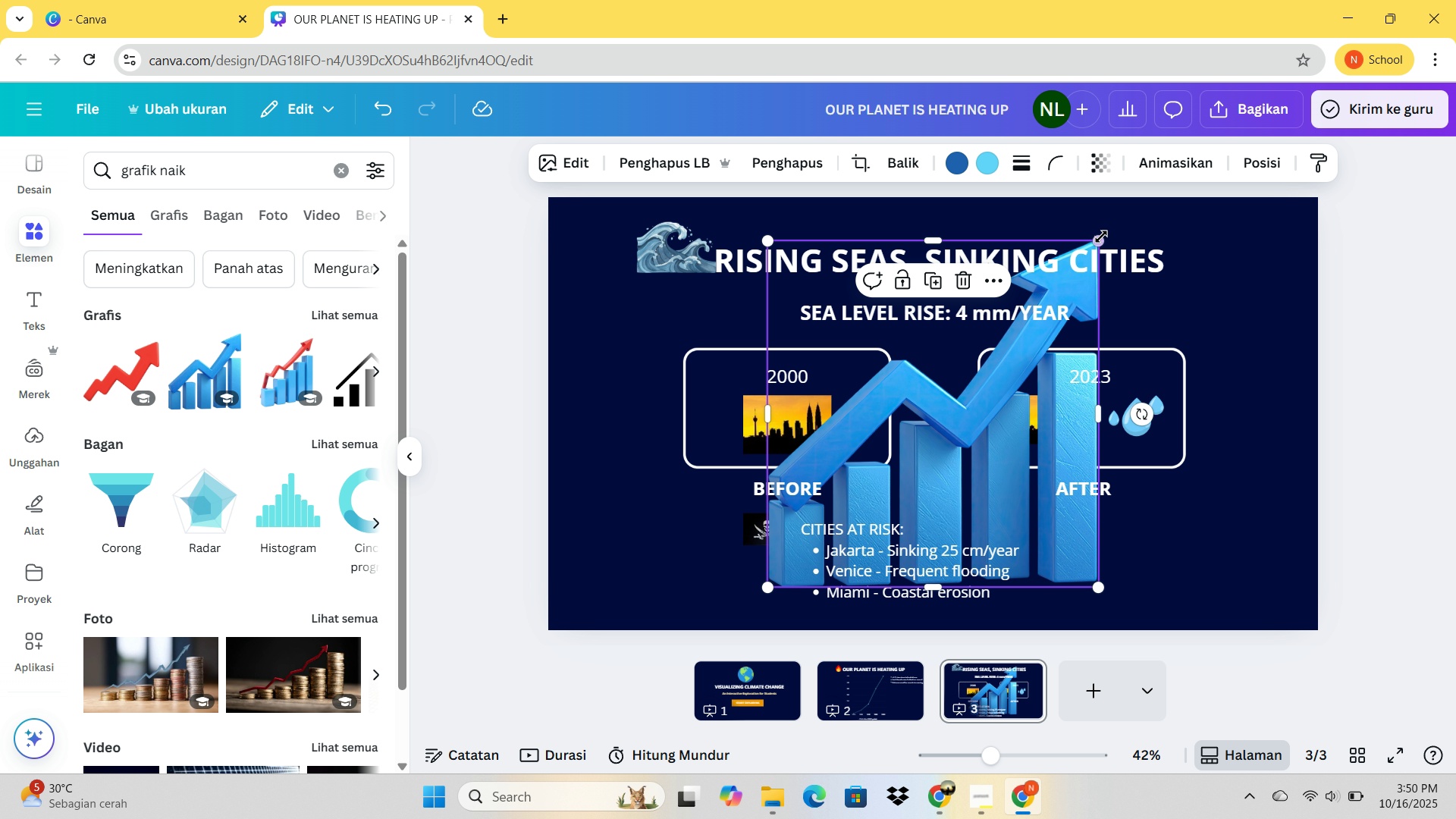 
left_click_drag(start_coordinate=[1100, 236], to_coordinate=[775, 536])
 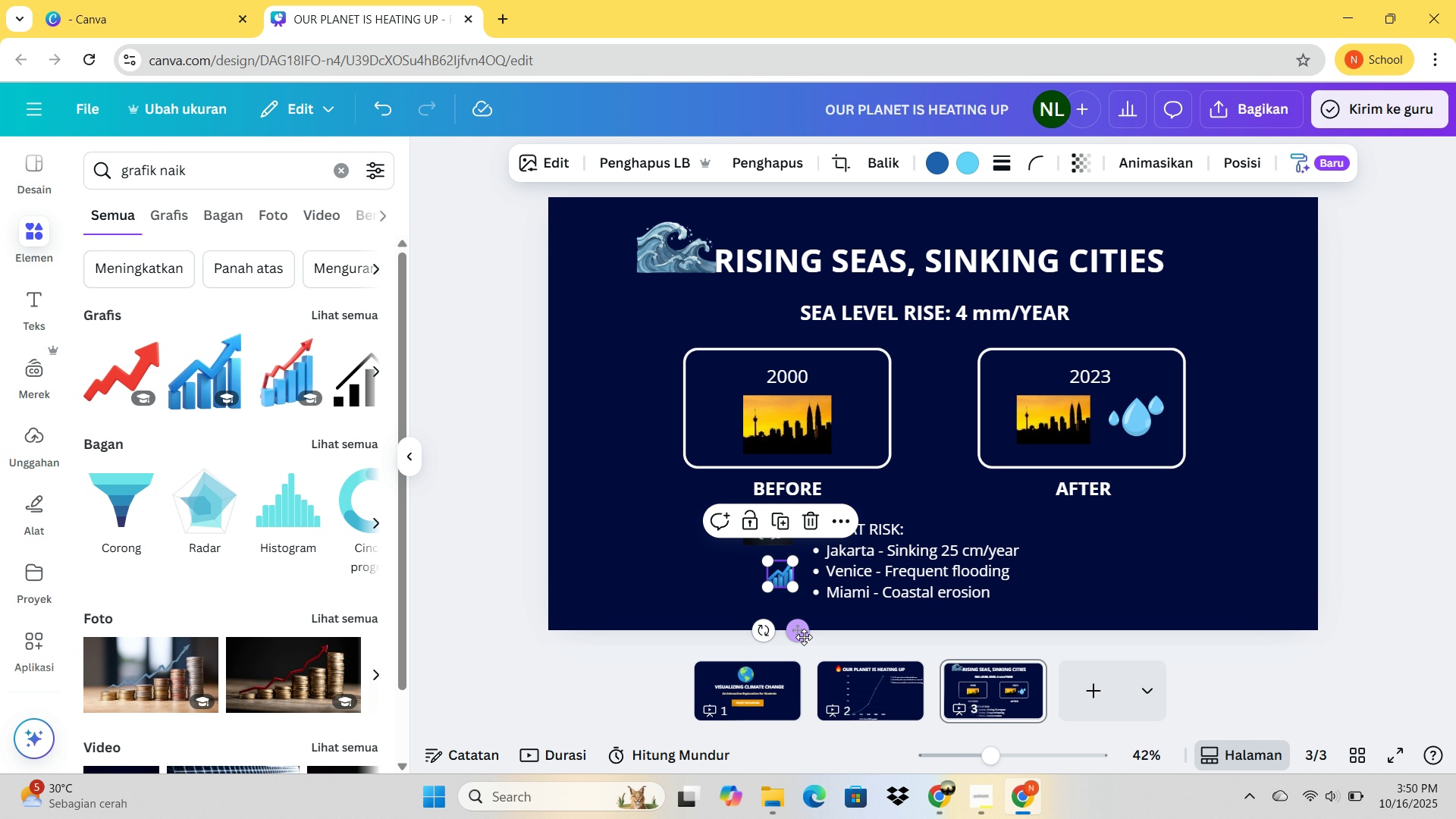 
left_click_drag(start_coordinate=[803, 636], to_coordinate=[805, 372])
 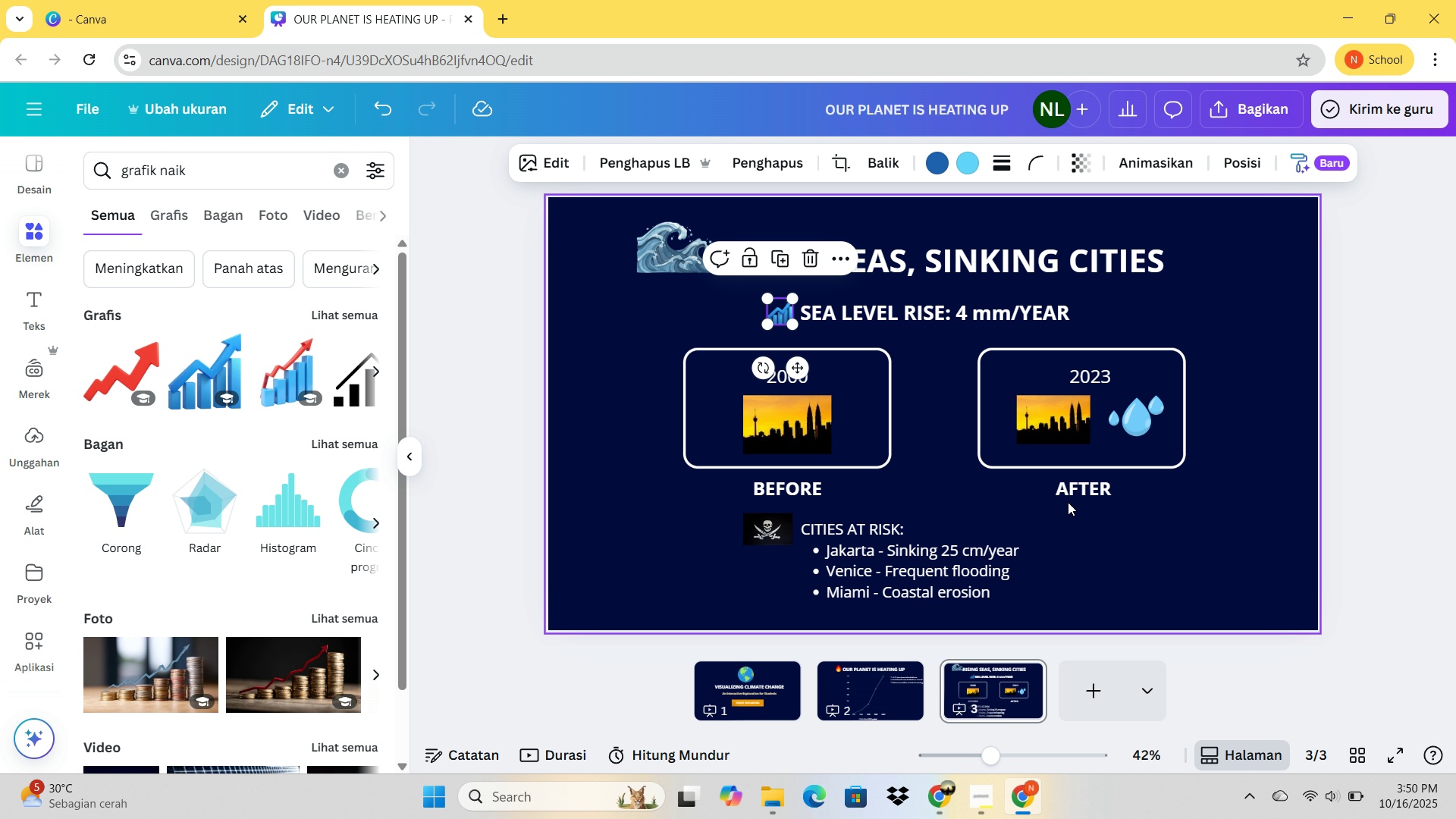 
left_click_drag(start_coordinate=[1075, 521], to_coordinate=[1065, 526])
 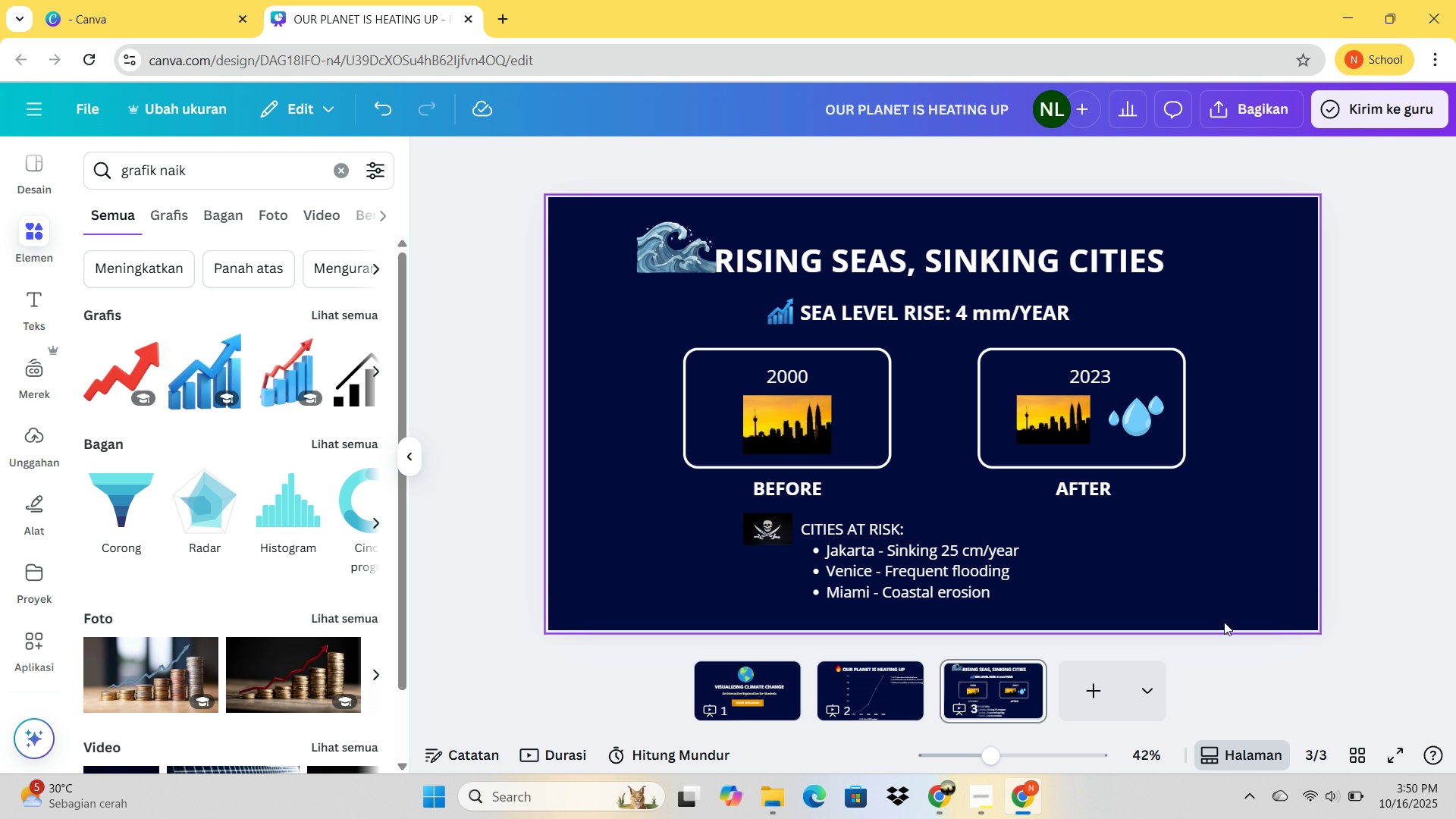 
left_click([1068, 674])
 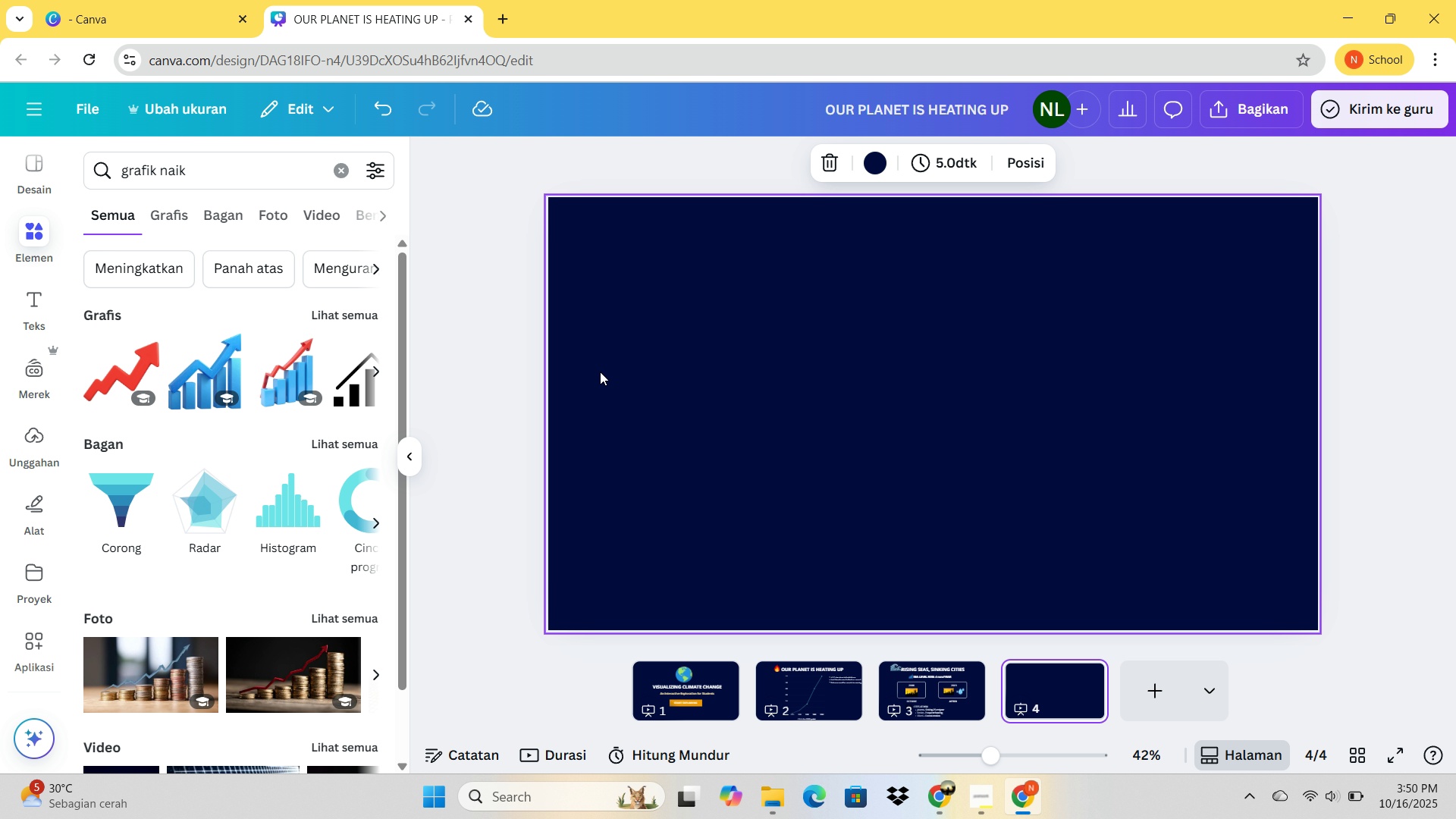 
wait(8.12)
 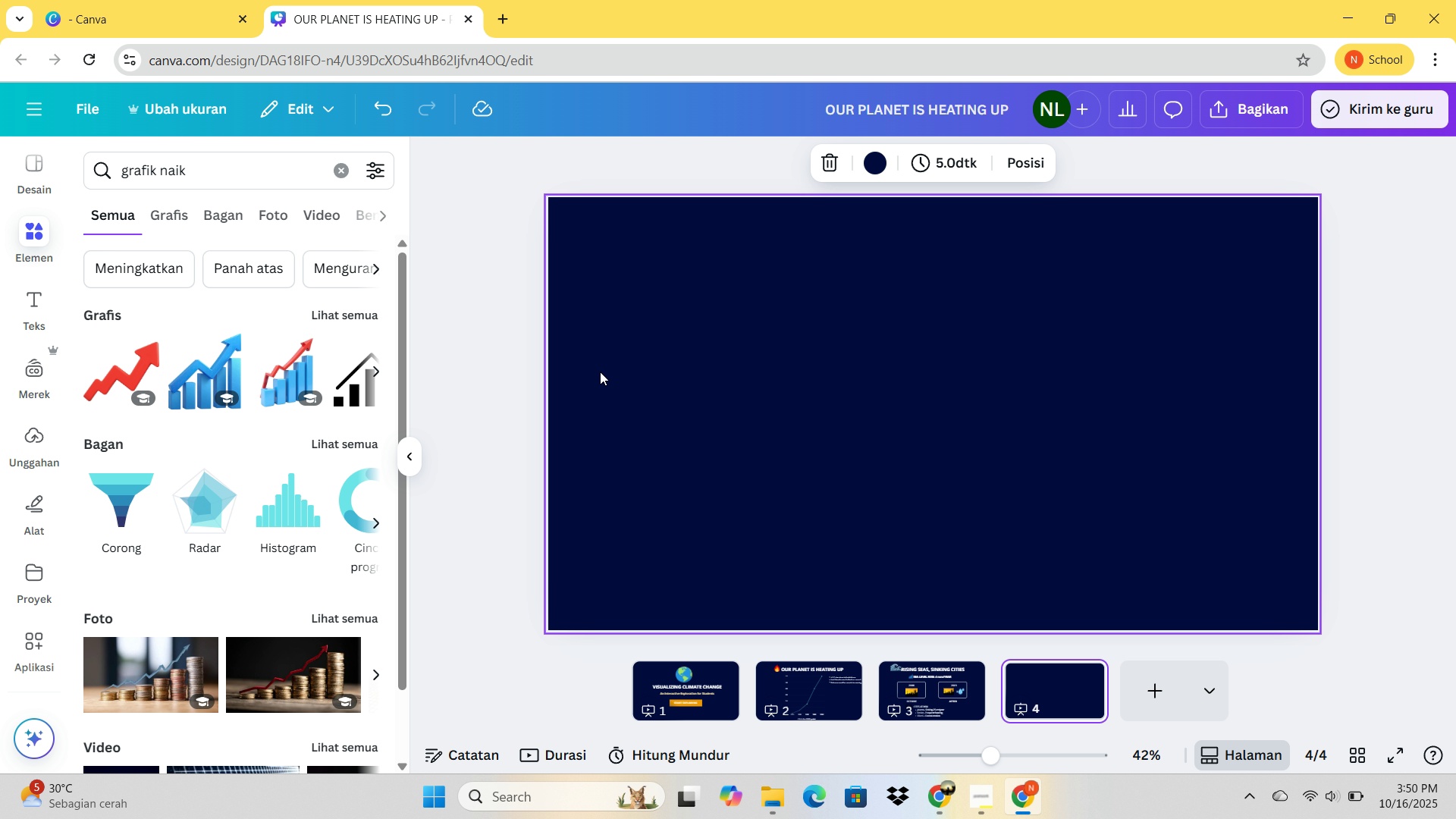 
left_click([33, 309])
 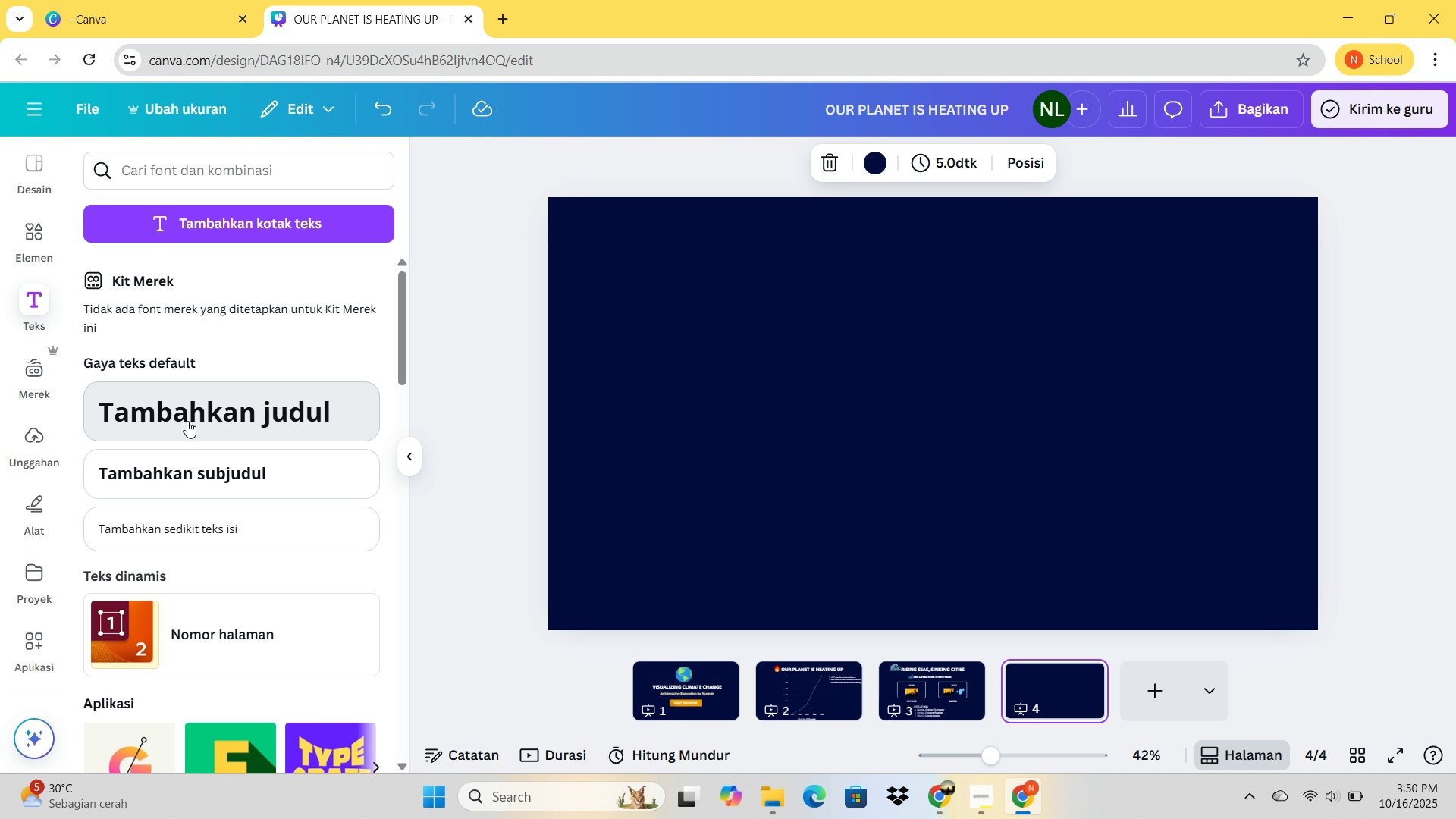 
left_click([187, 421])
 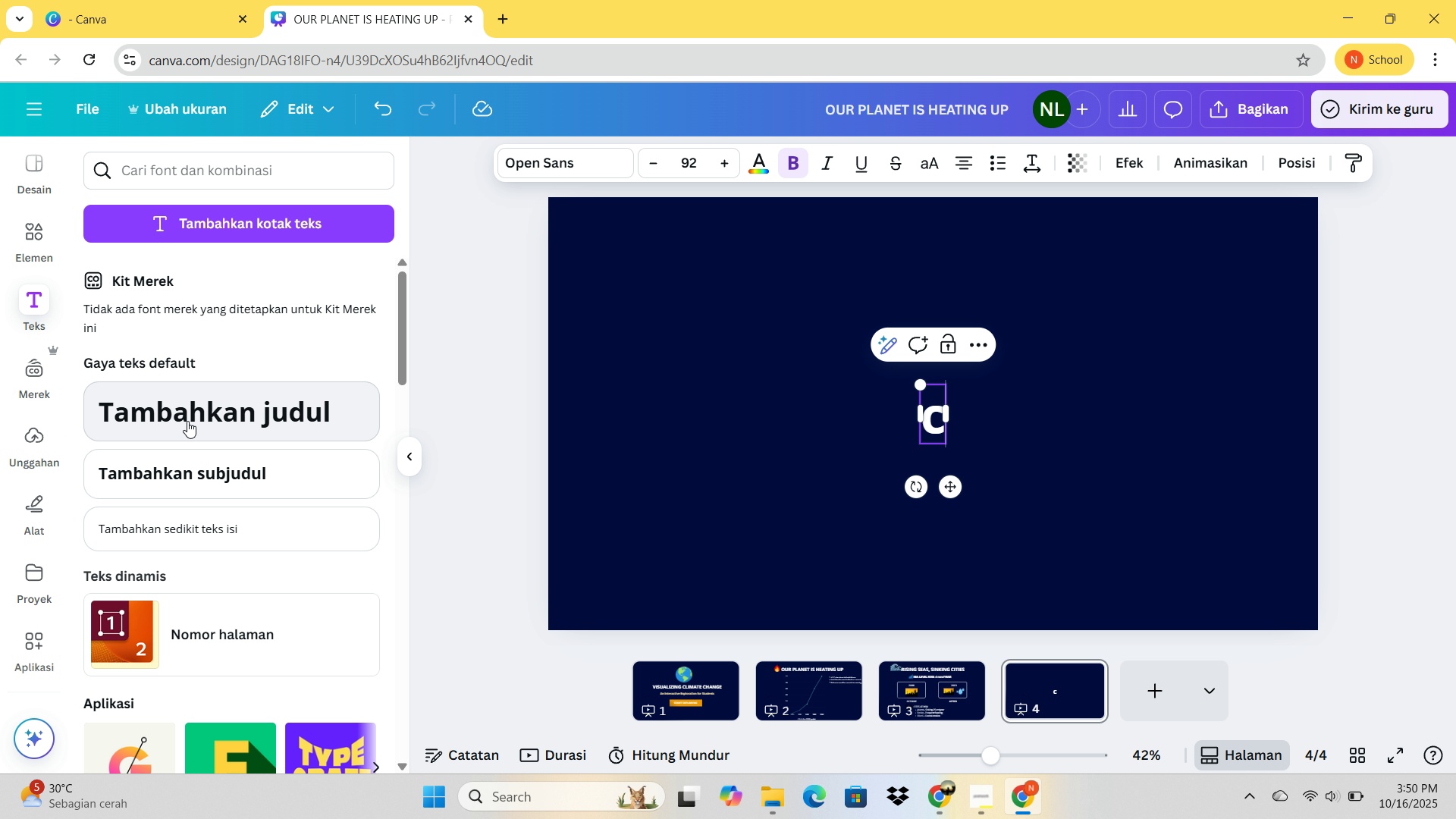 
type(c)
key(Backspace)
type(CASE STUDY )
key(Backspace)
type(: CORAL BLEACHING)
 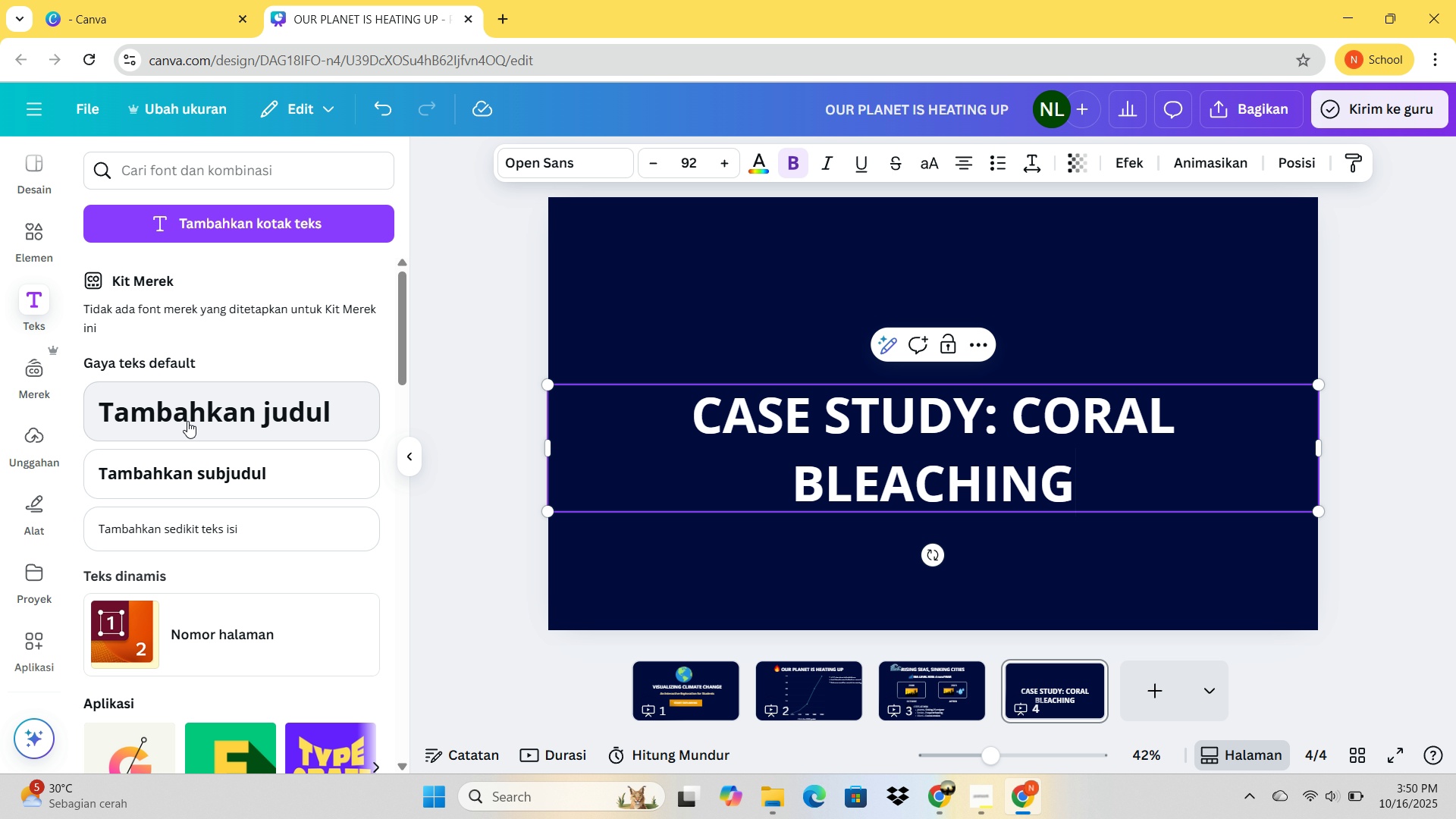 
key(Control+A)
 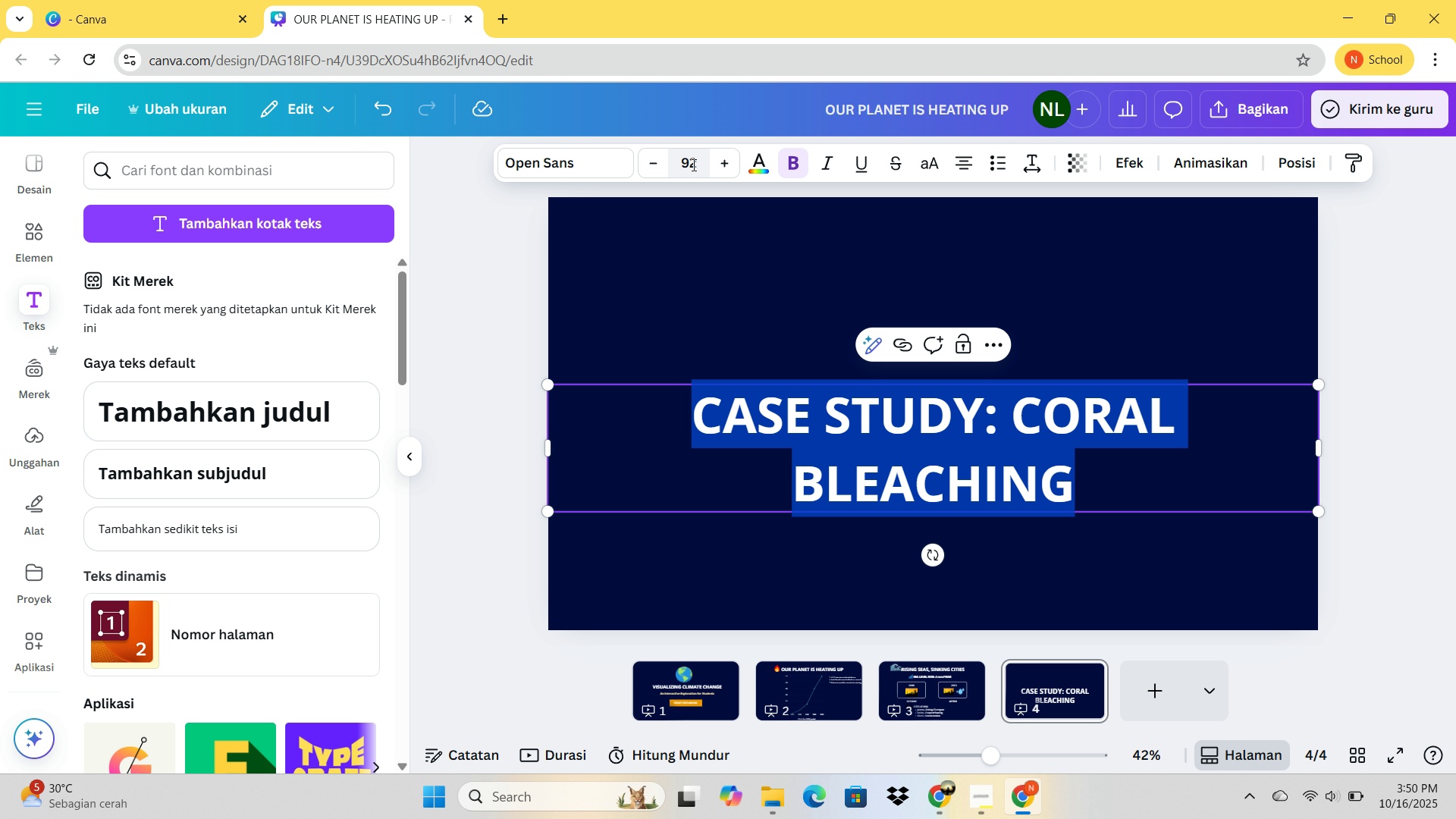 
left_click([691, 165])
 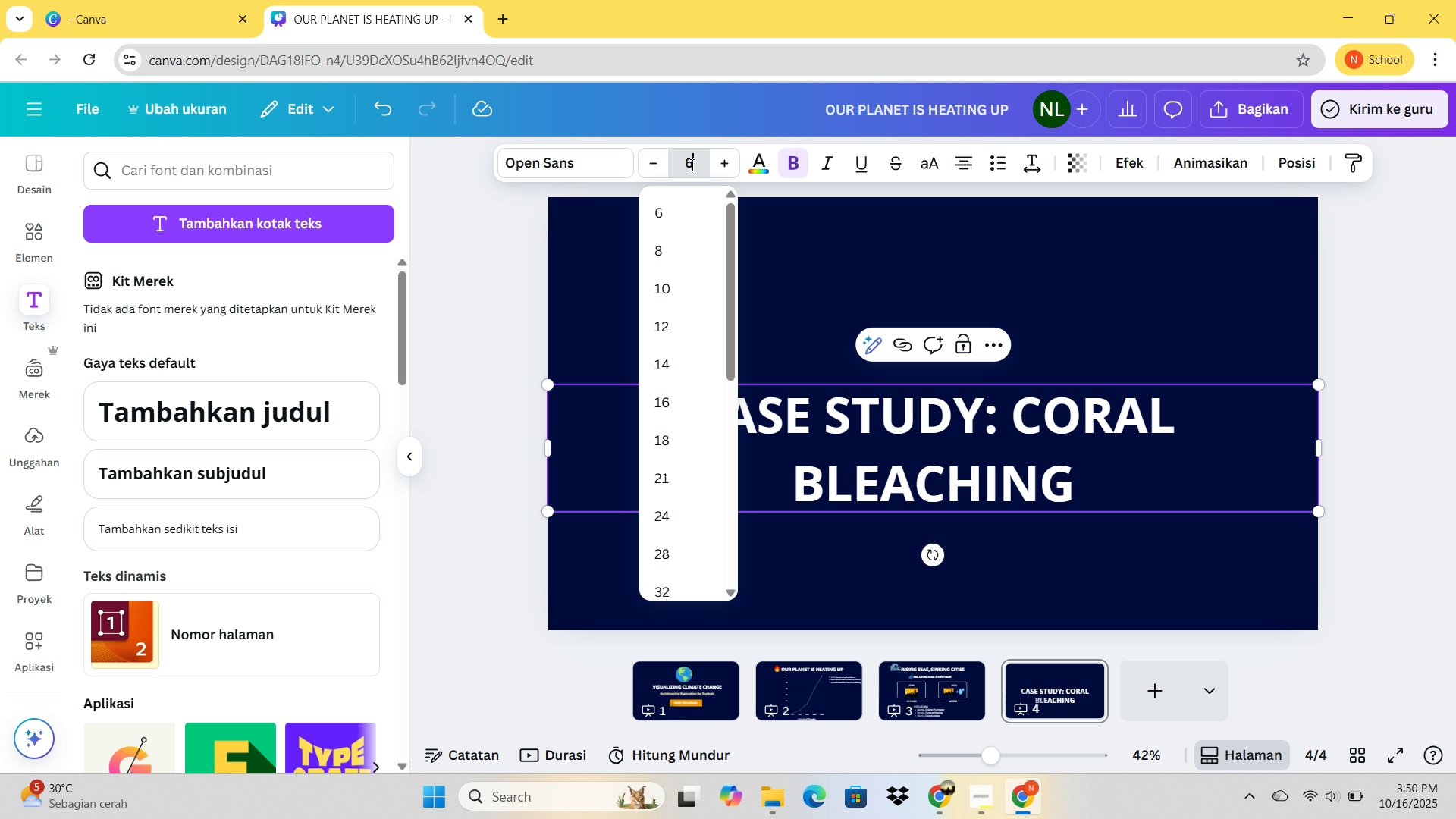 
type(60)
 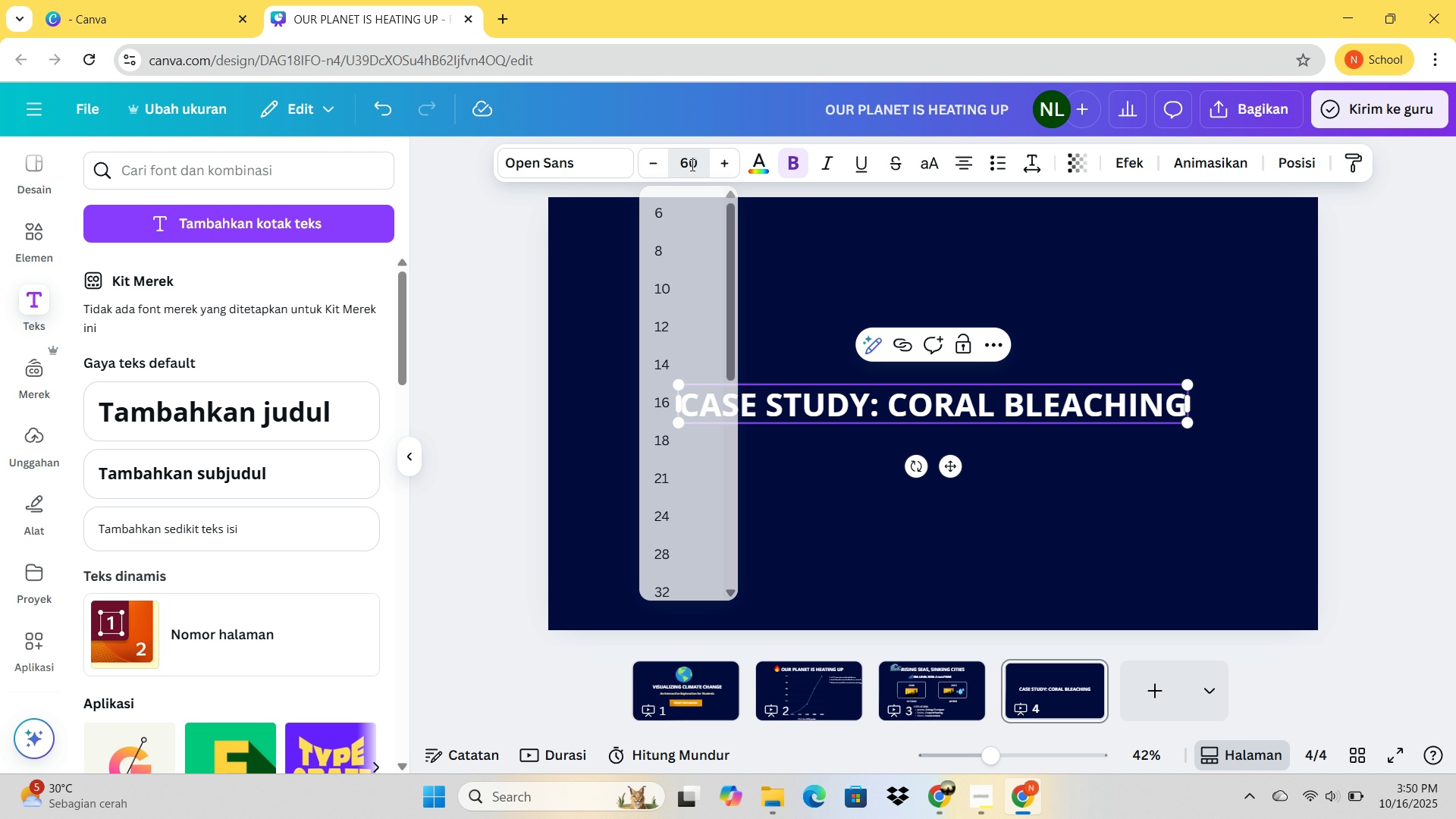 
key(Enter)
 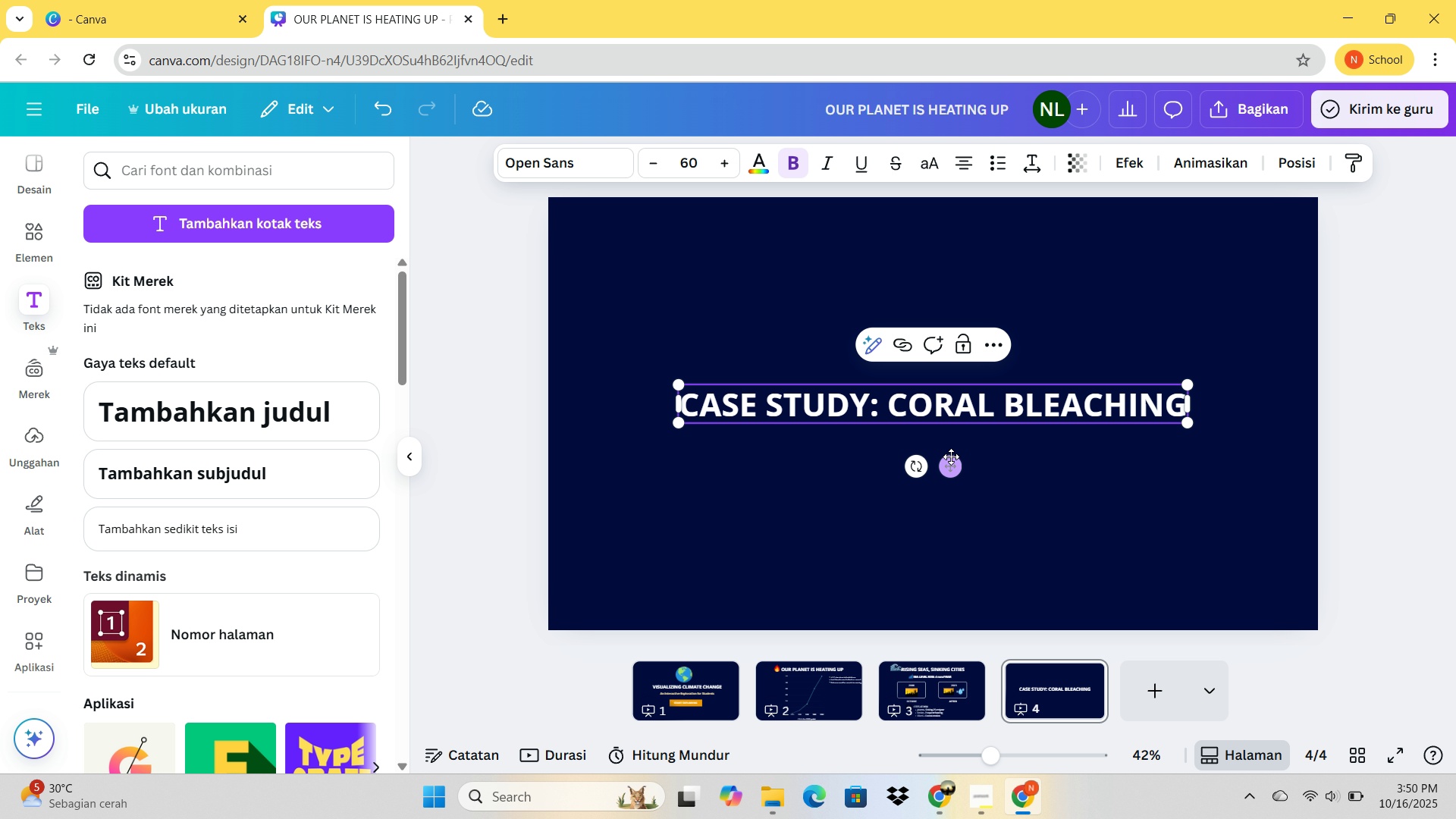 
left_click_drag(start_coordinate=[952, 460], to_coordinate=[946, 290])
 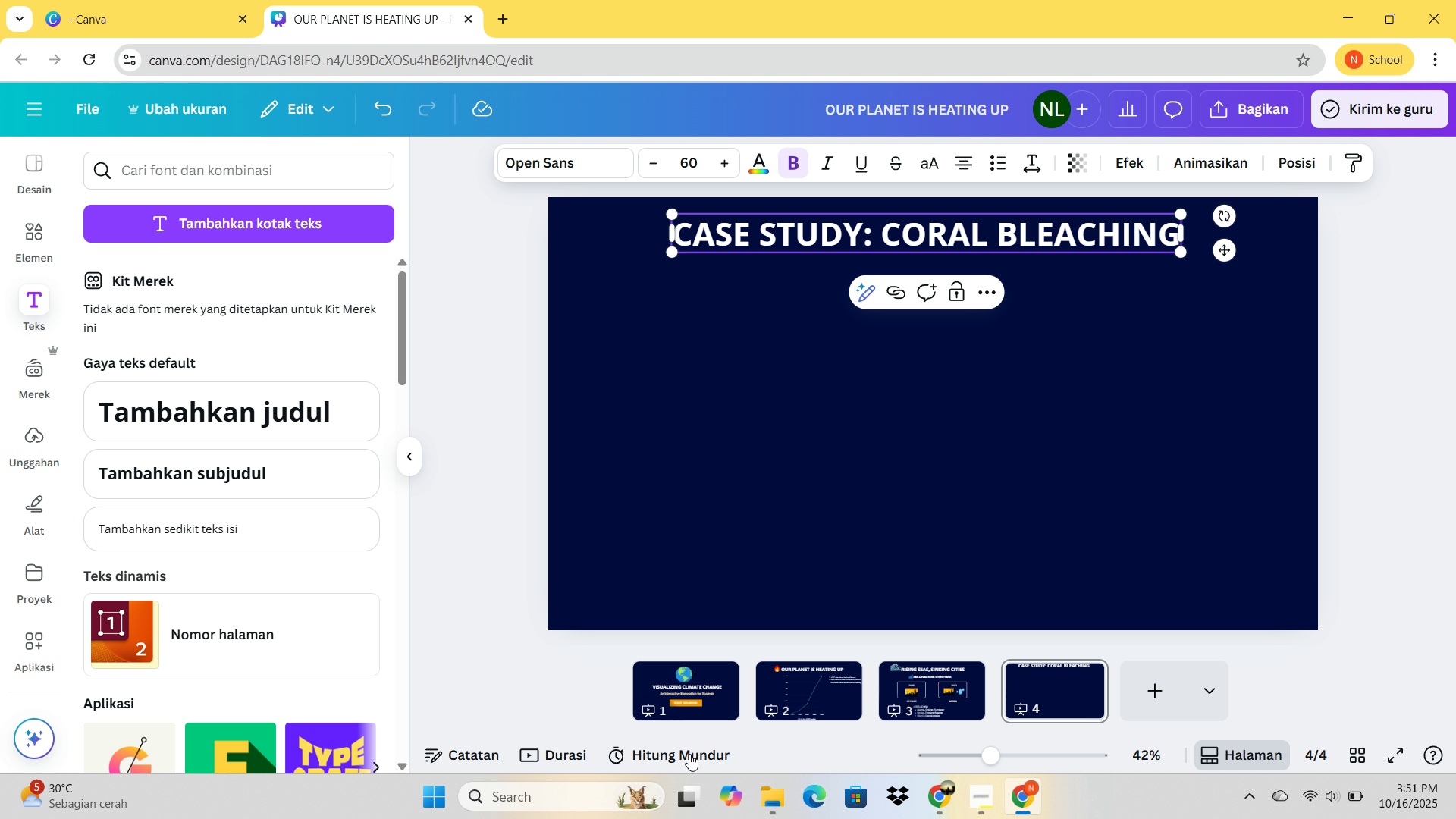 
wait(8.41)
 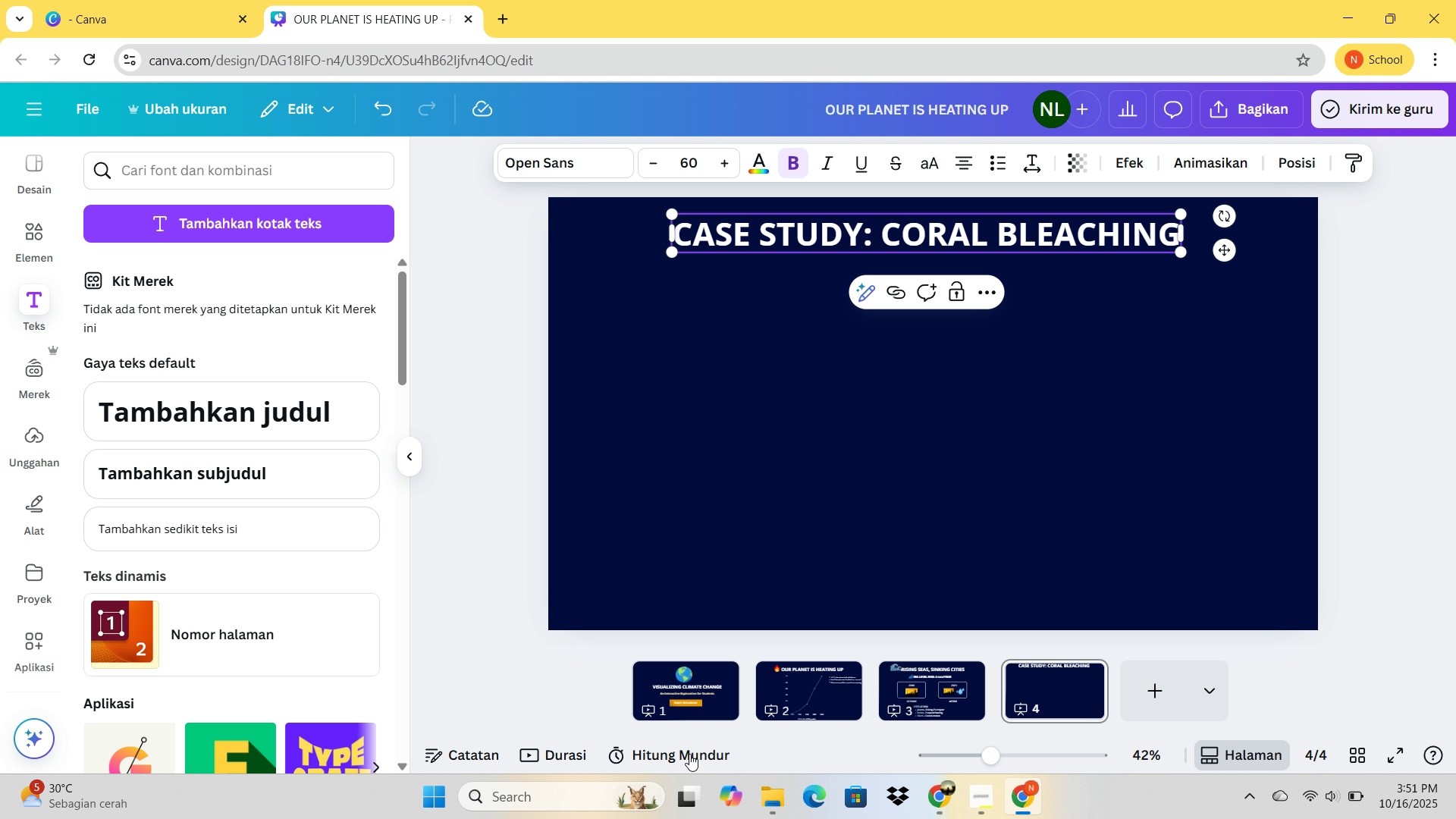 
left_click_drag(start_coordinate=[1229, 246], to_coordinate=[1243, 246])
 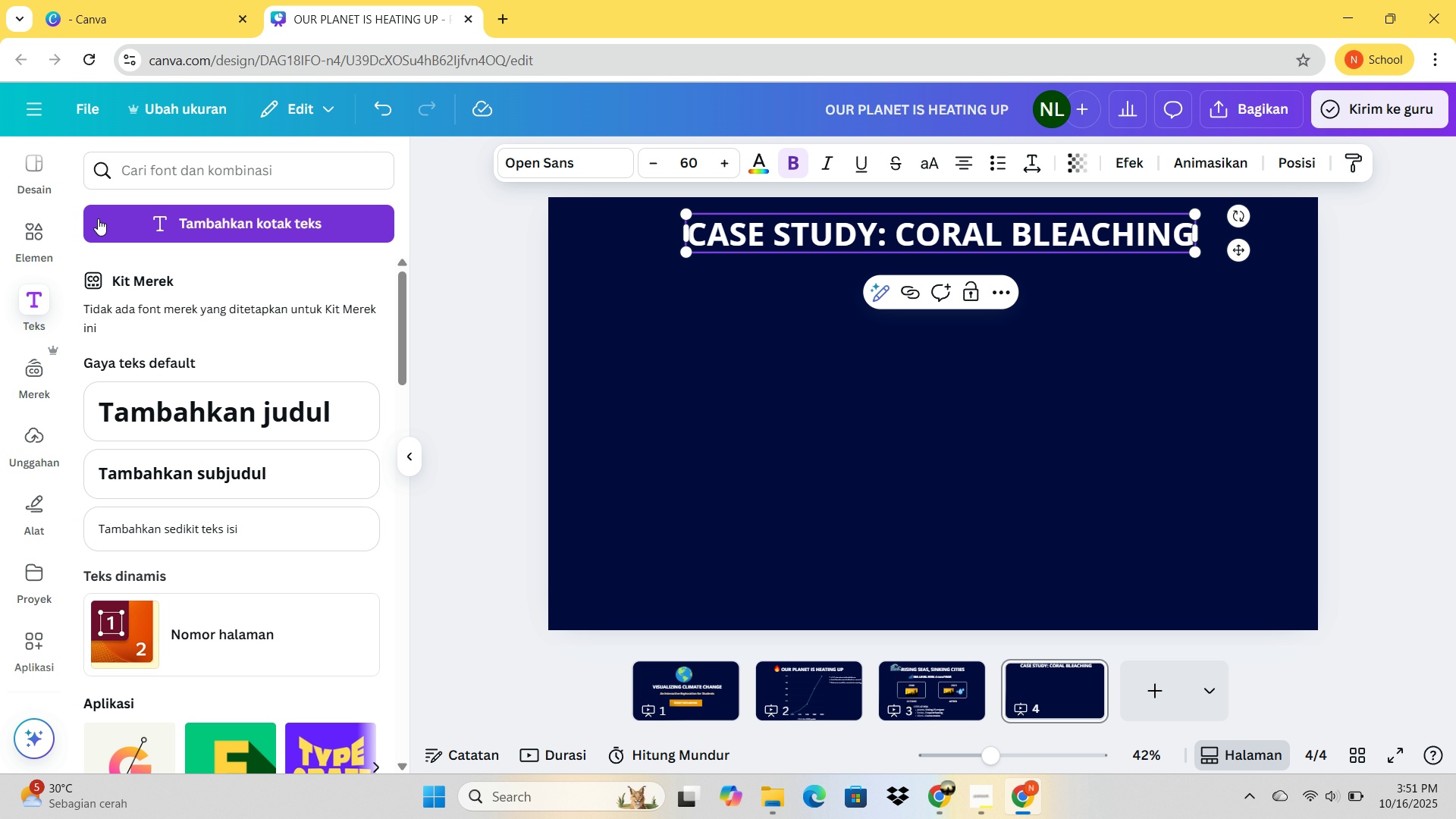 
left_click([32, 232])
 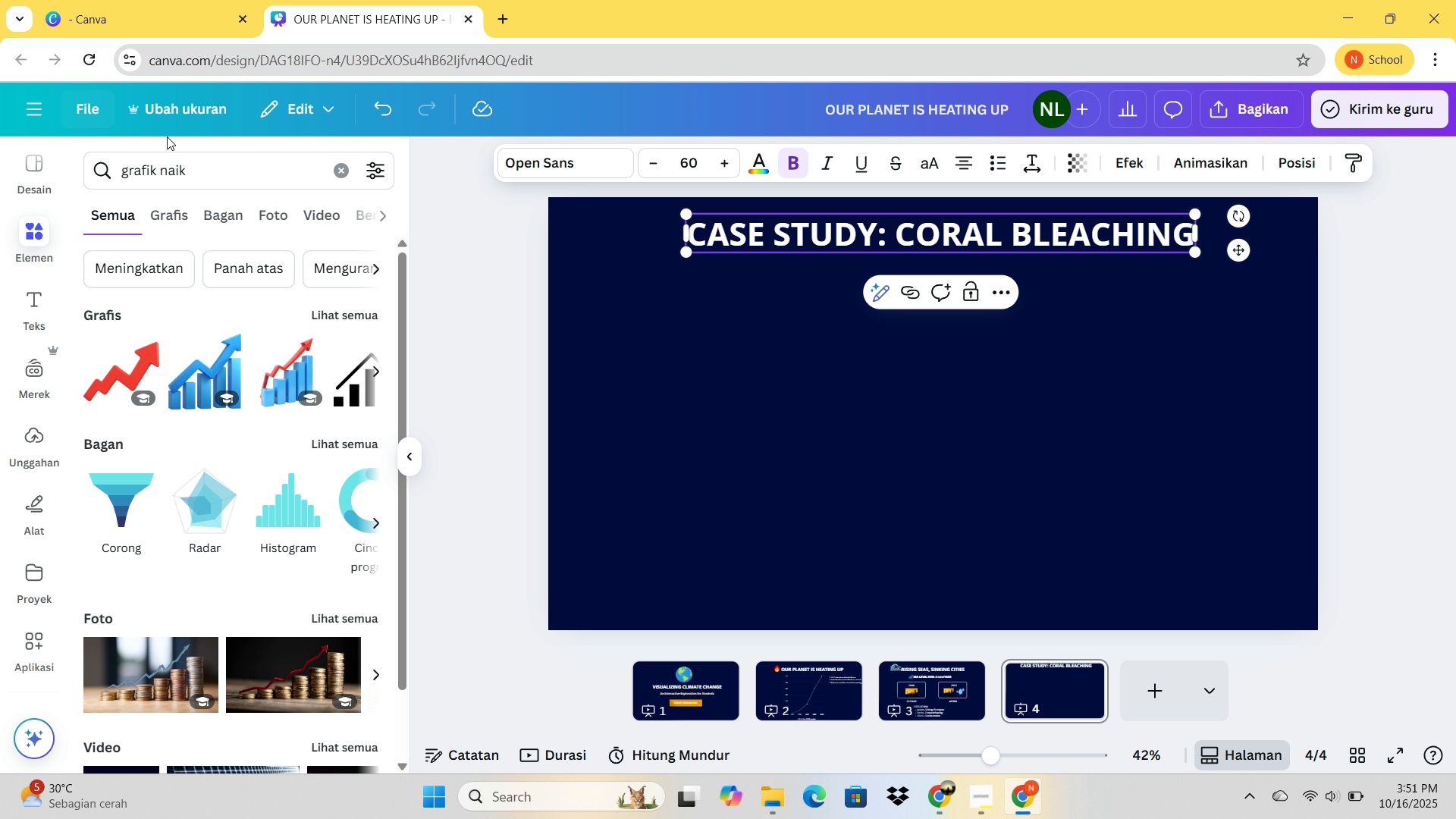 
left_click_drag(start_coordinate=[193, 171], to_coordinate=[58, 174])
 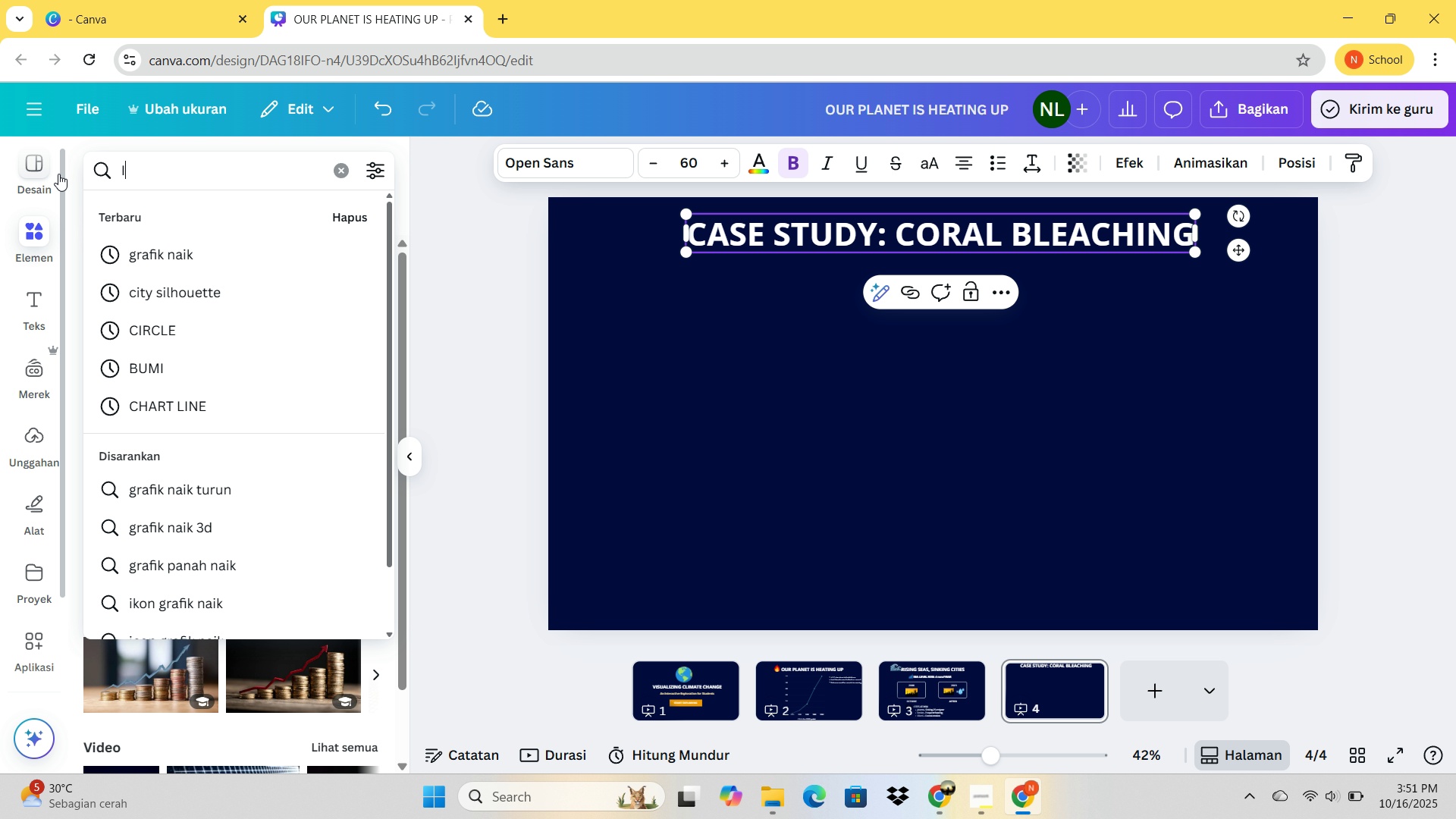 
type(IKAN)
 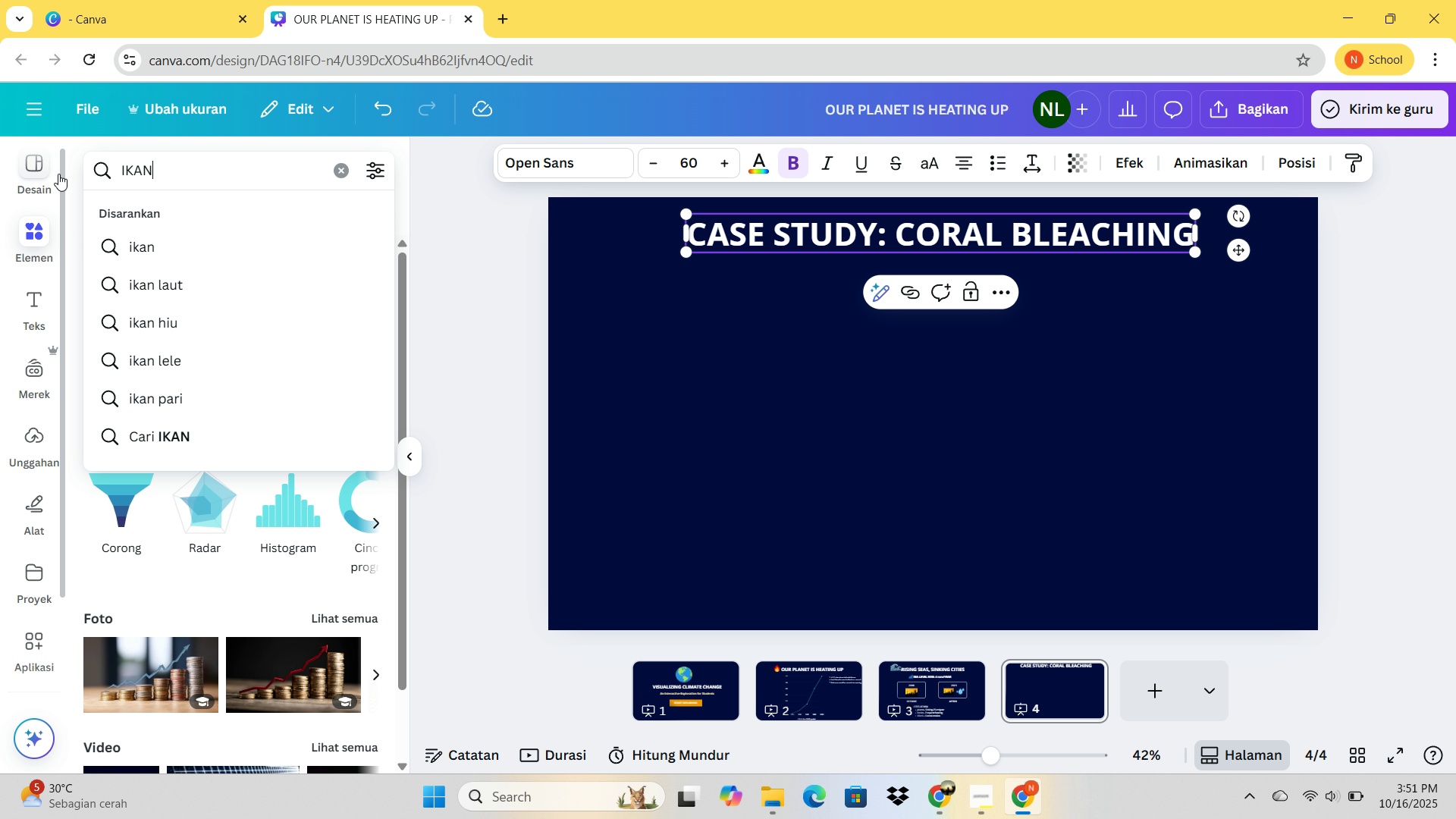 
key(Enter)
 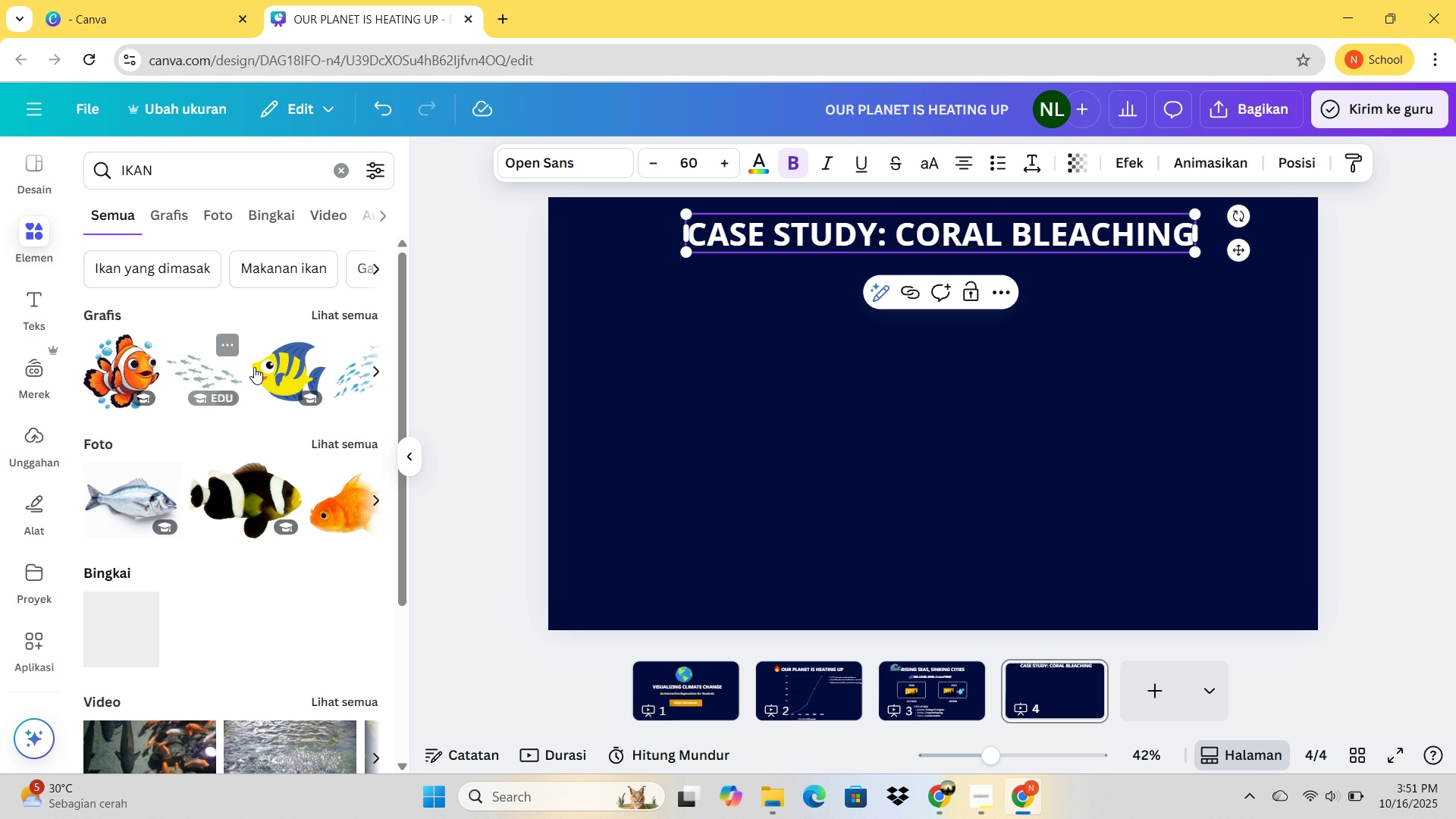 
left_click([273, 372])
 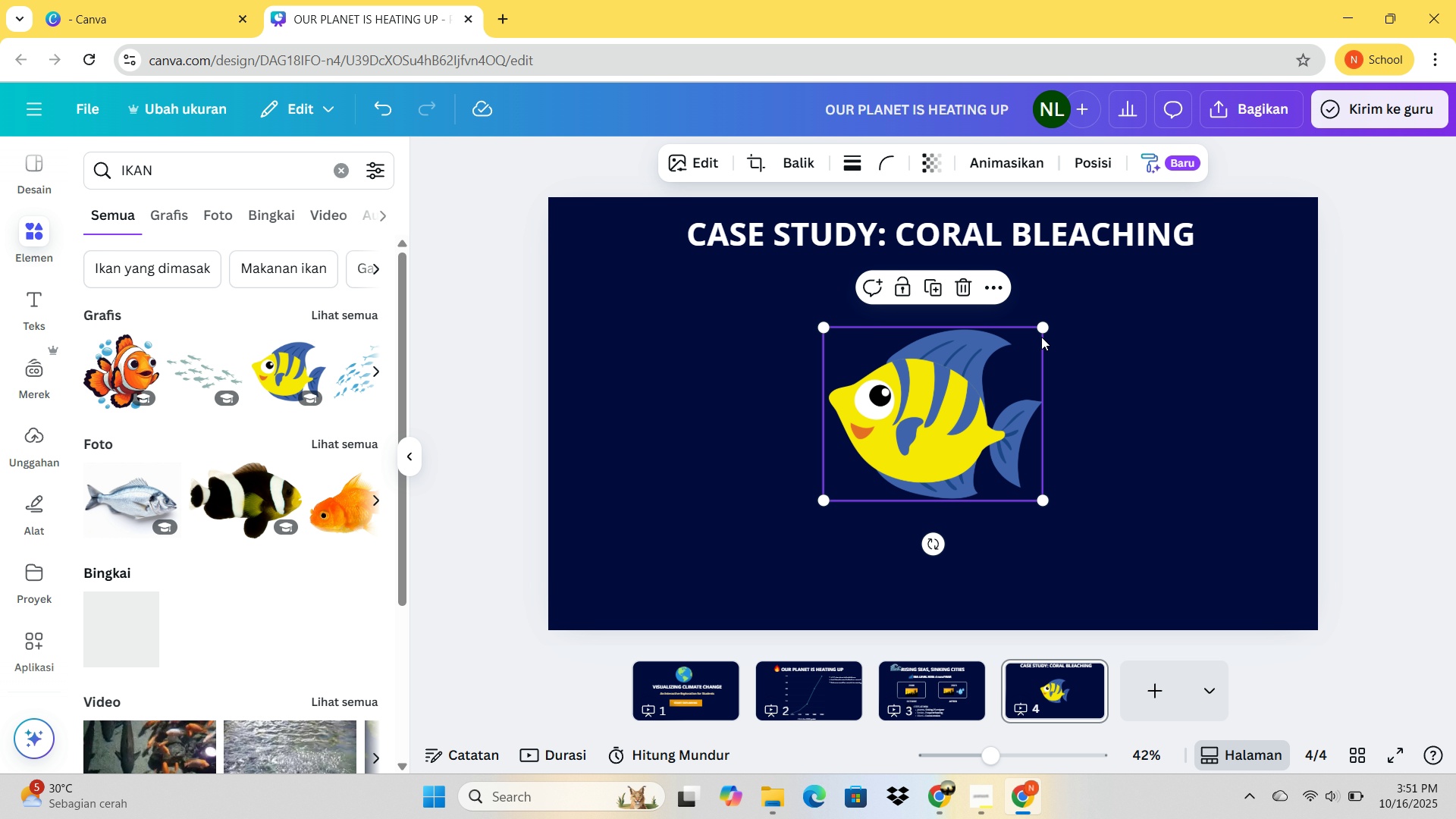 
left_click_drag(start_coordinate=[1040, 328], to_coordinate=[889, 476])
 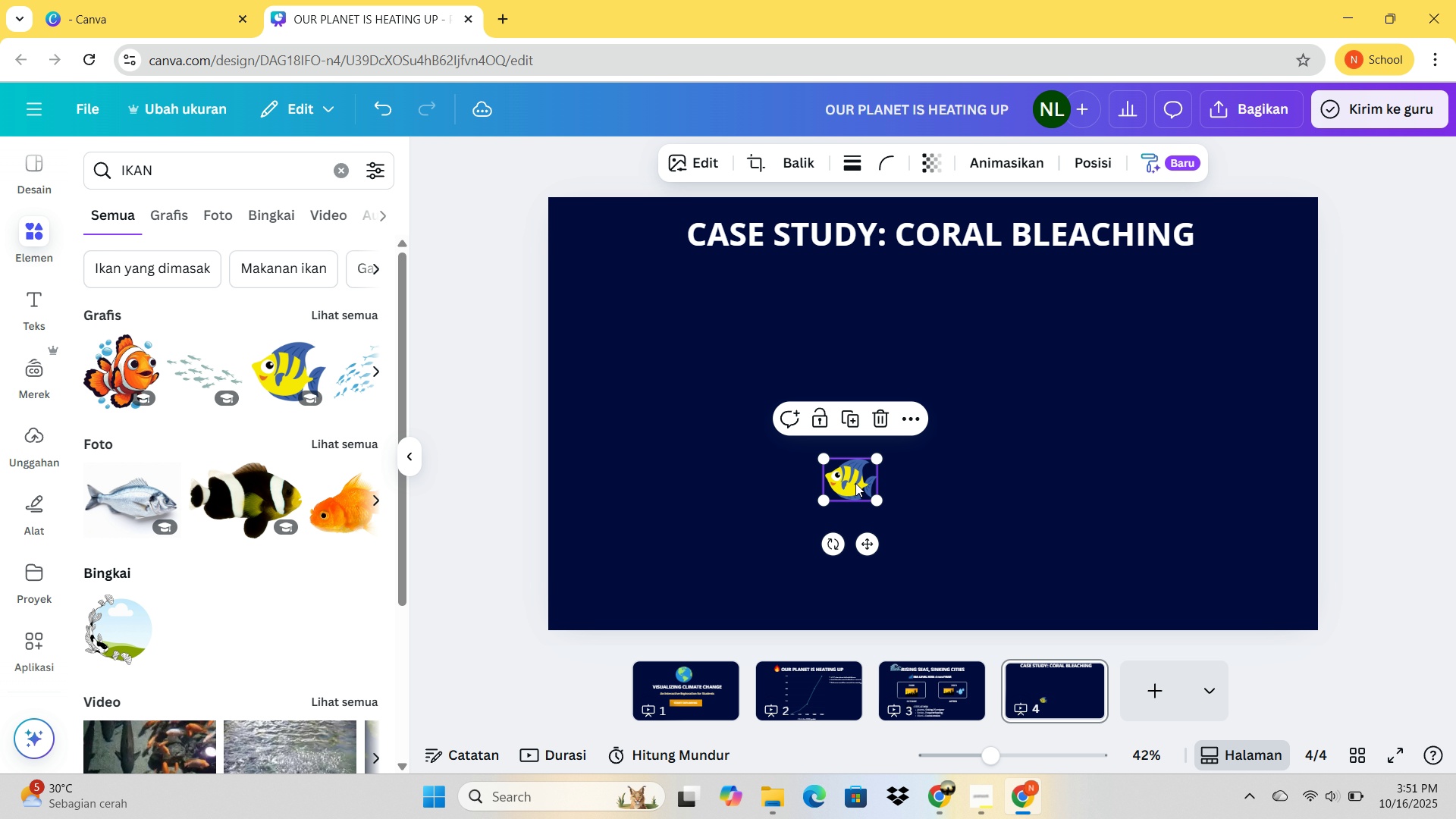 
left_click_drag(start_coordinate=[849, 483], to_coordinate=[657, 242])
 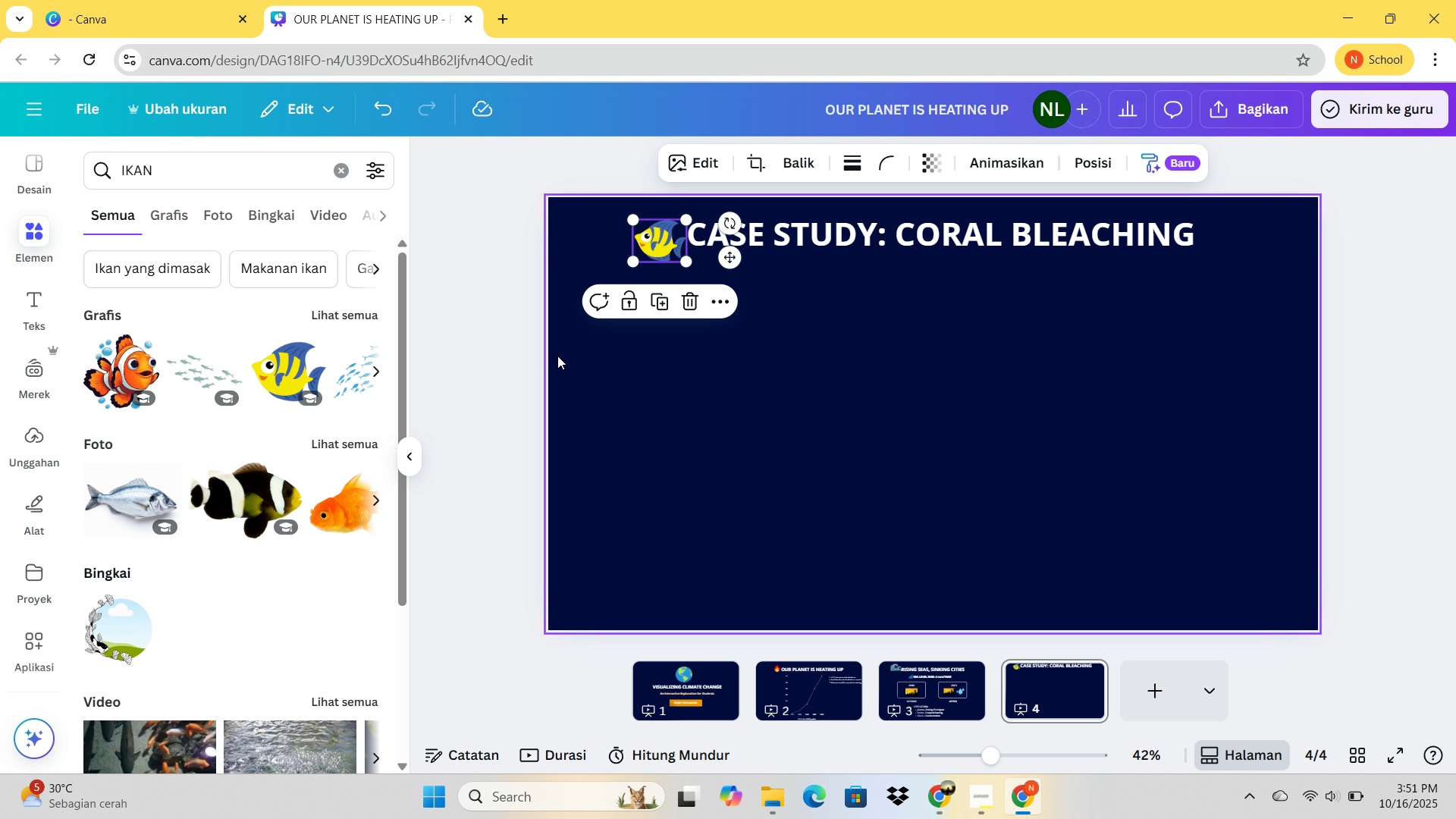 
key(ArrowUp)
 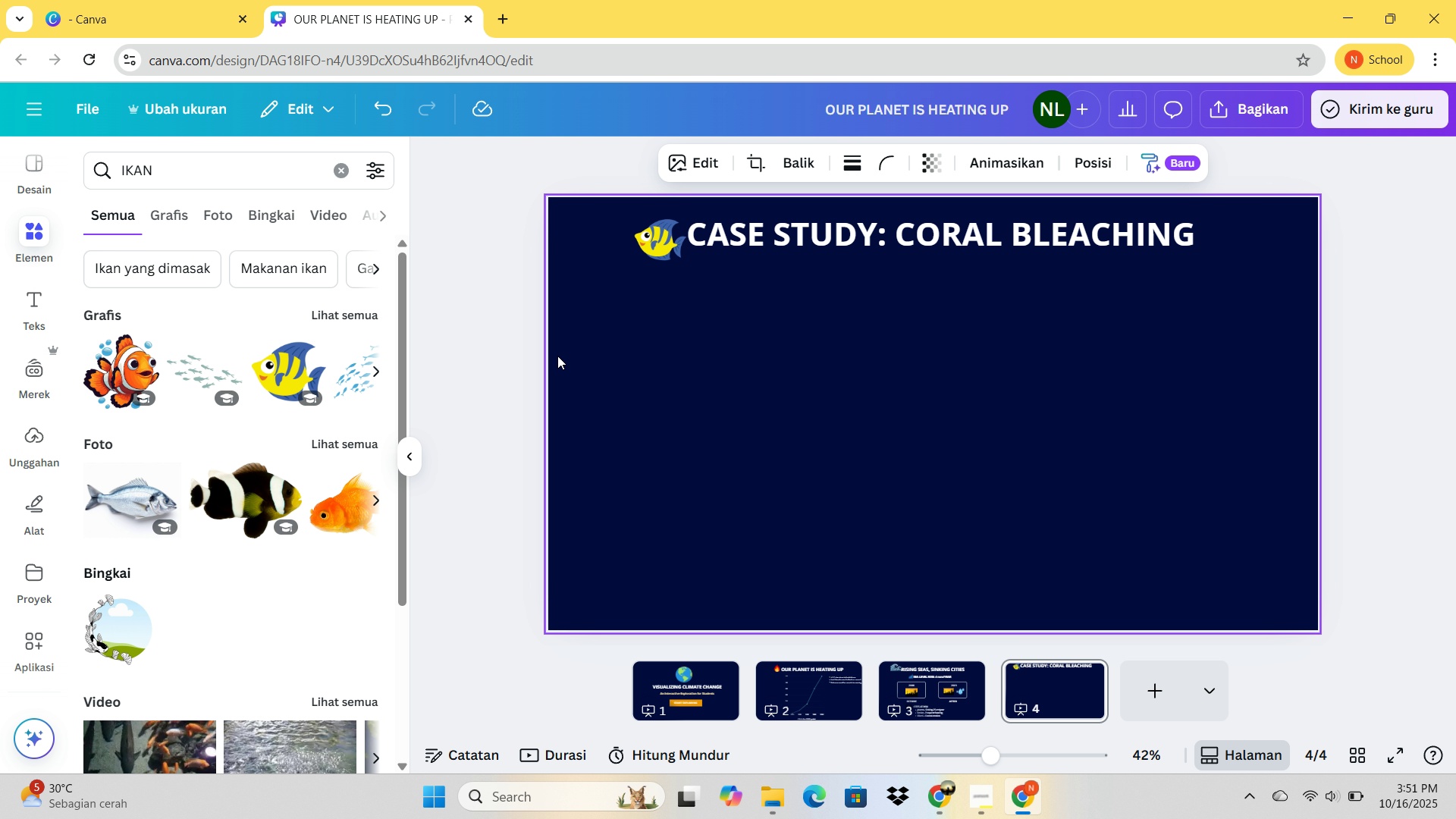 
key(ArrowUp)
 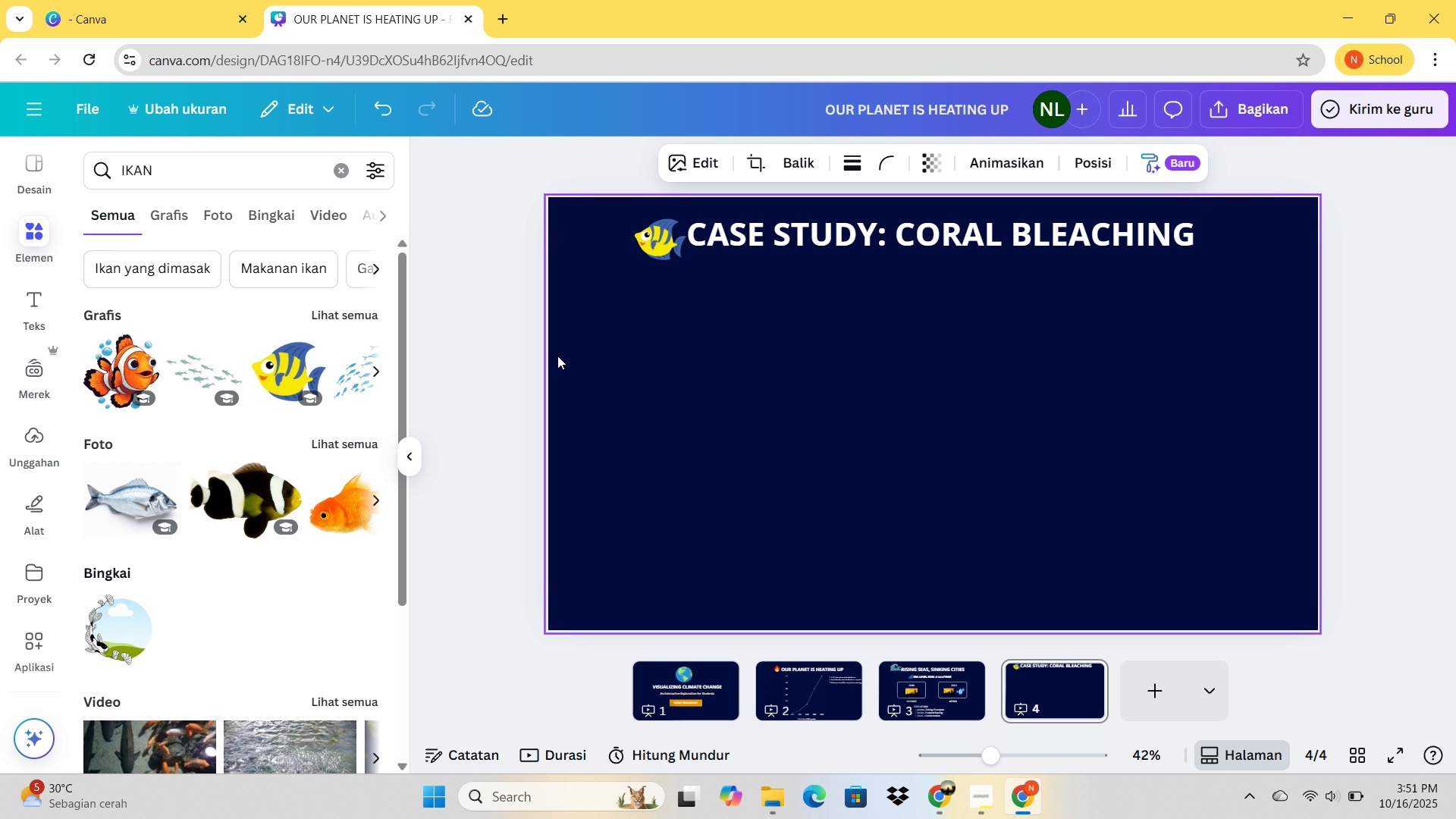 
key(ArrowUp)
 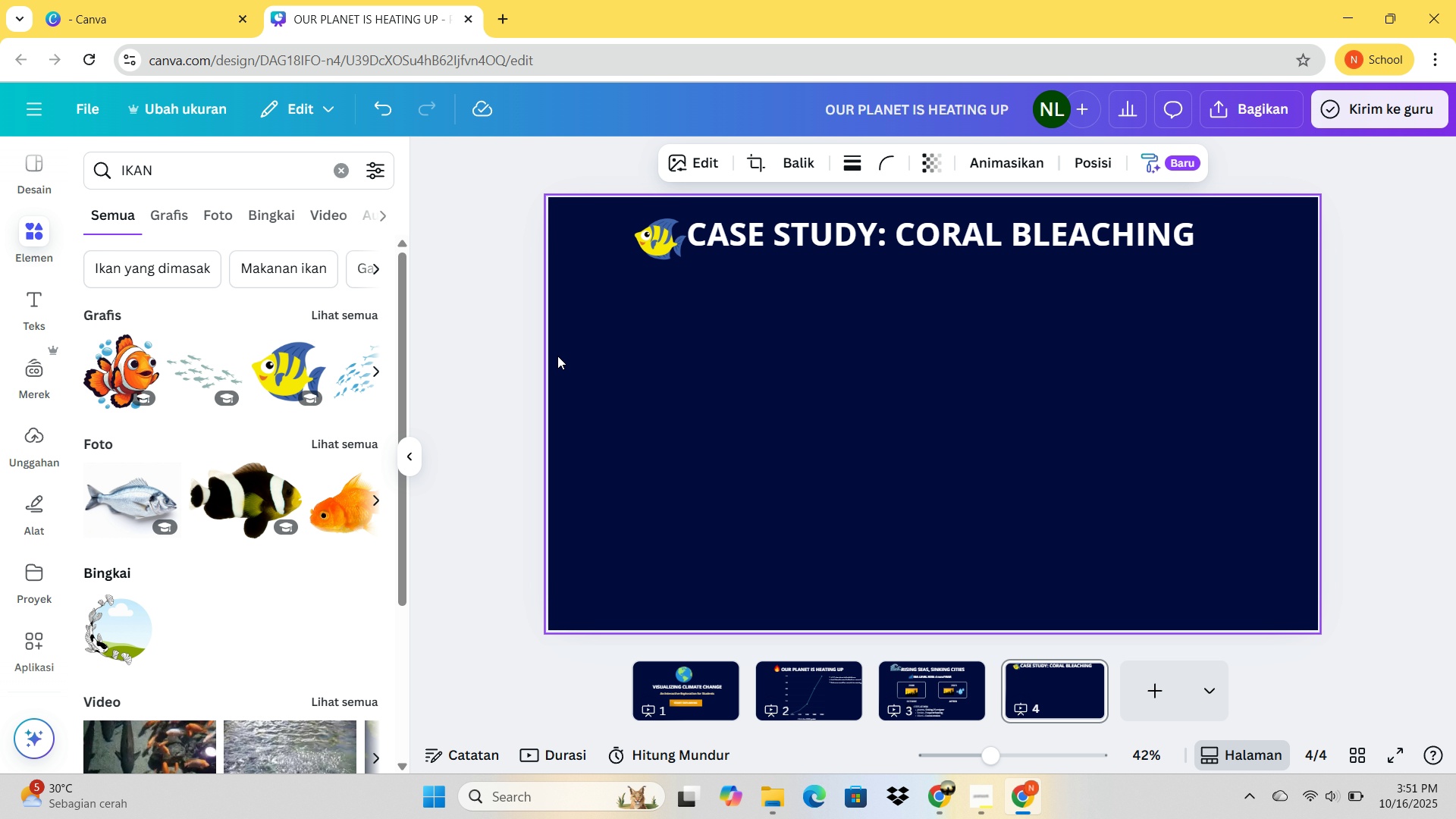 
key(ArrowUp)
 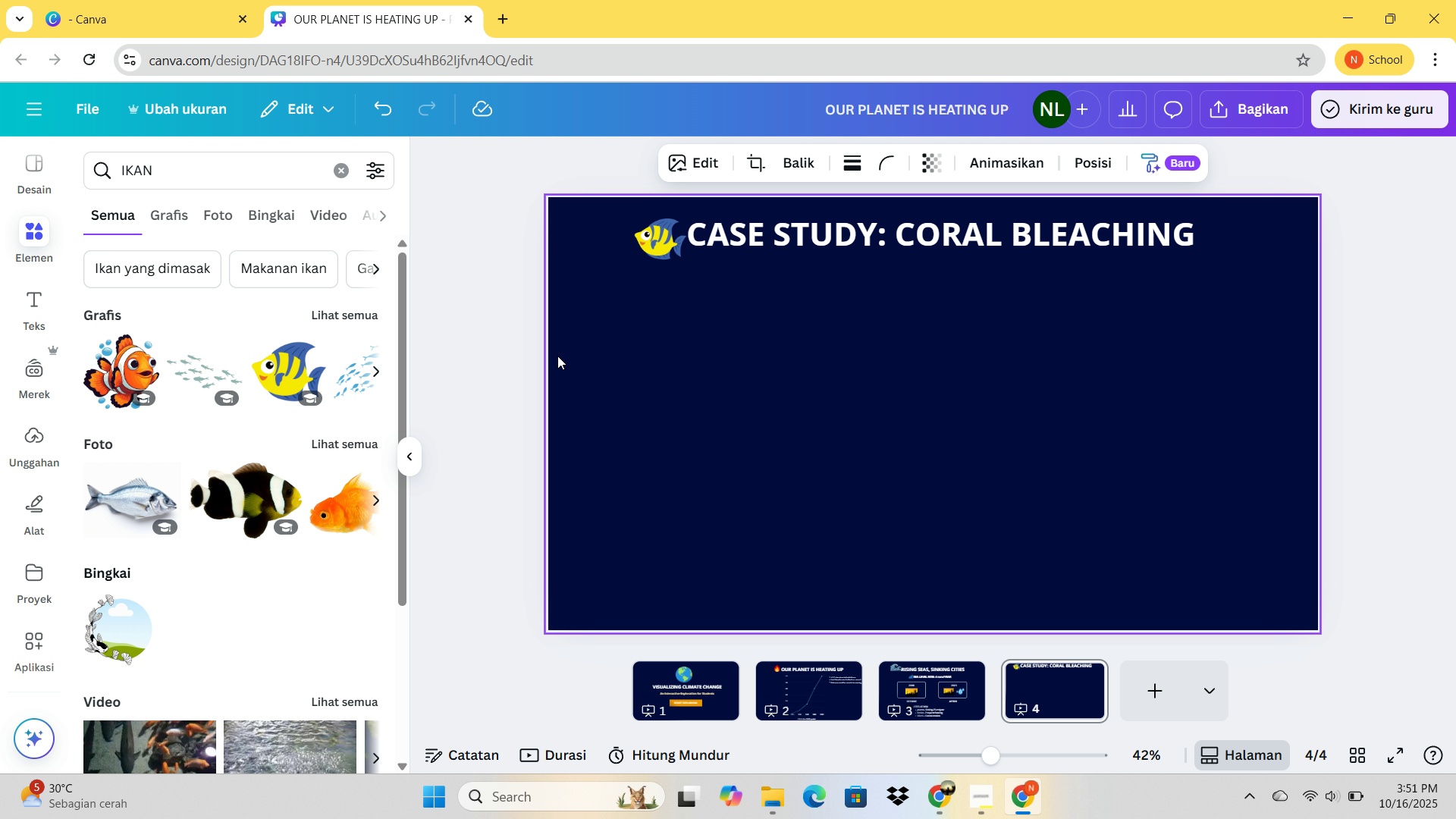 
hold_key(key=ArrowUp, duration=0.85)
 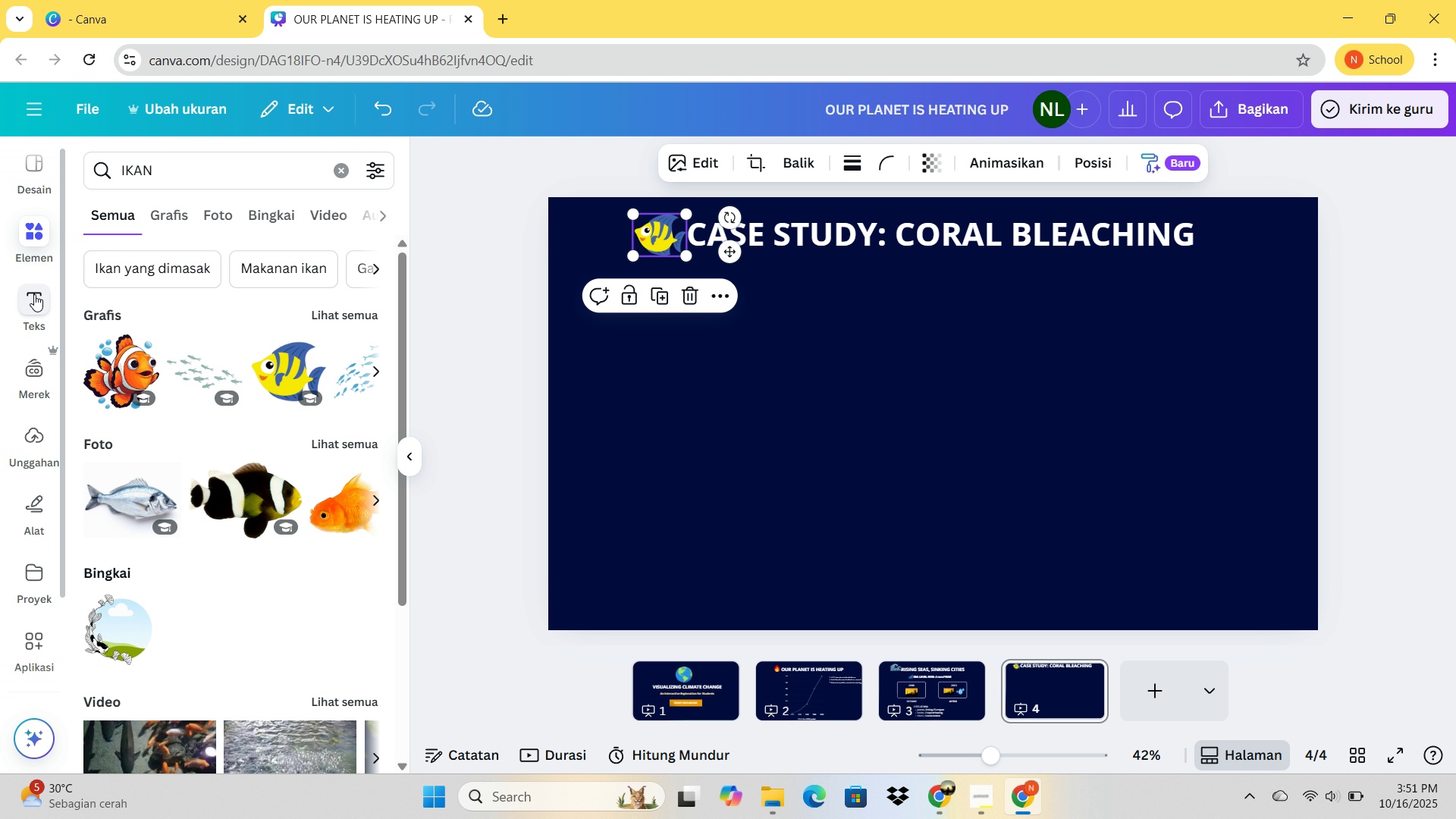 
left_click([27, 237])
 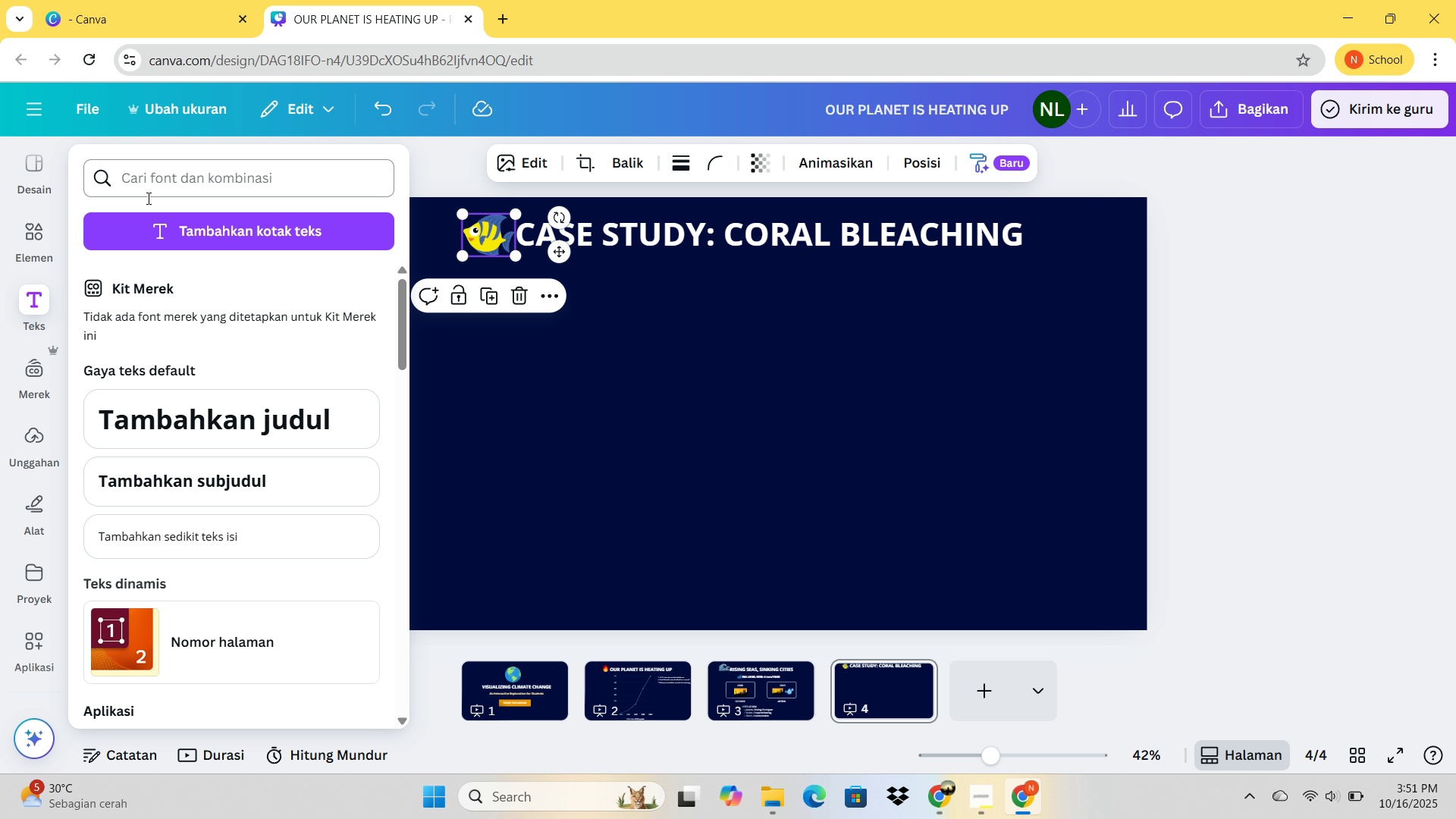 
left_click([52, 242])
 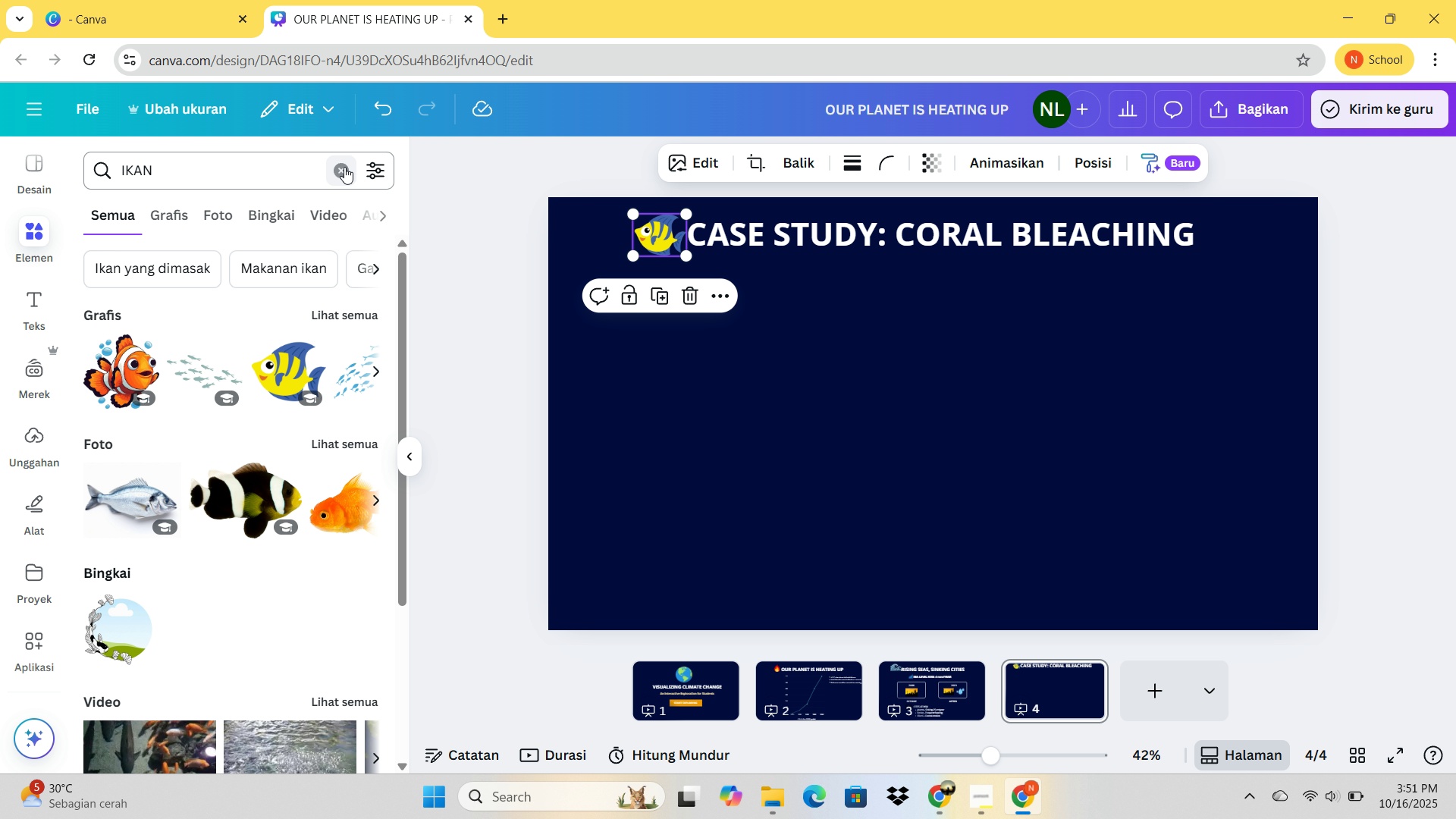 
left_click([344, 167])
 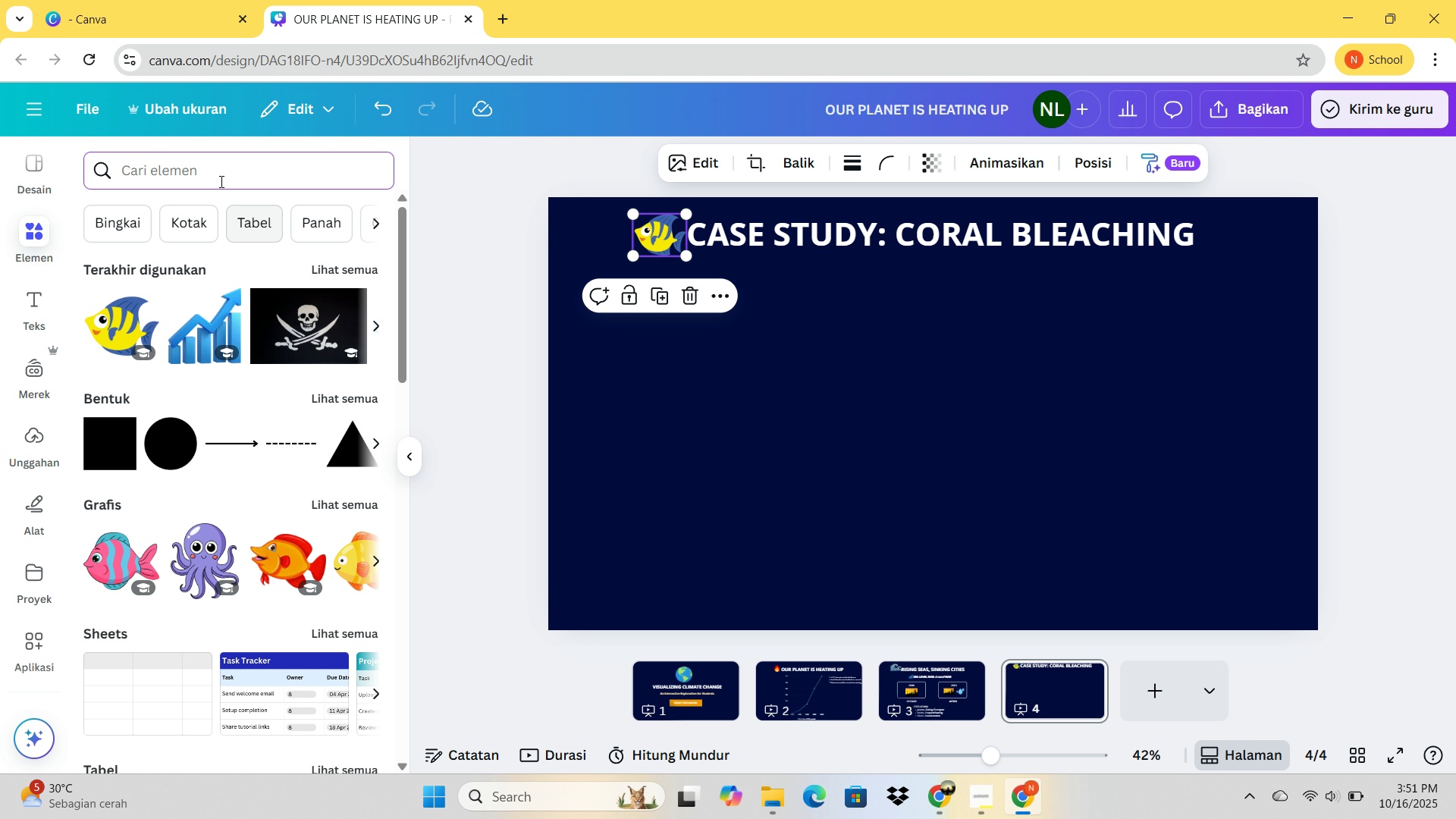 
type(RE)
 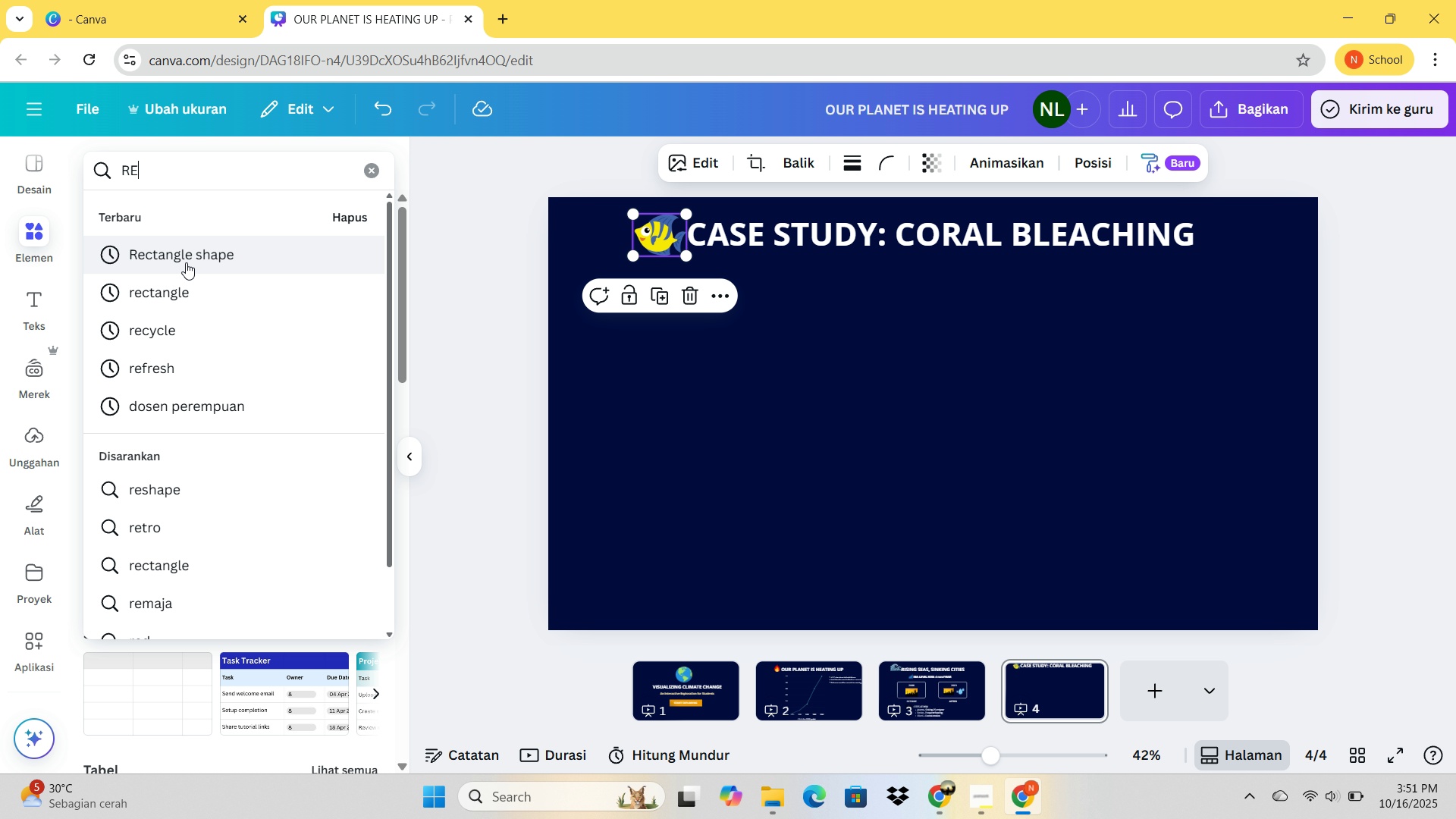 
left_click([186, 262])
 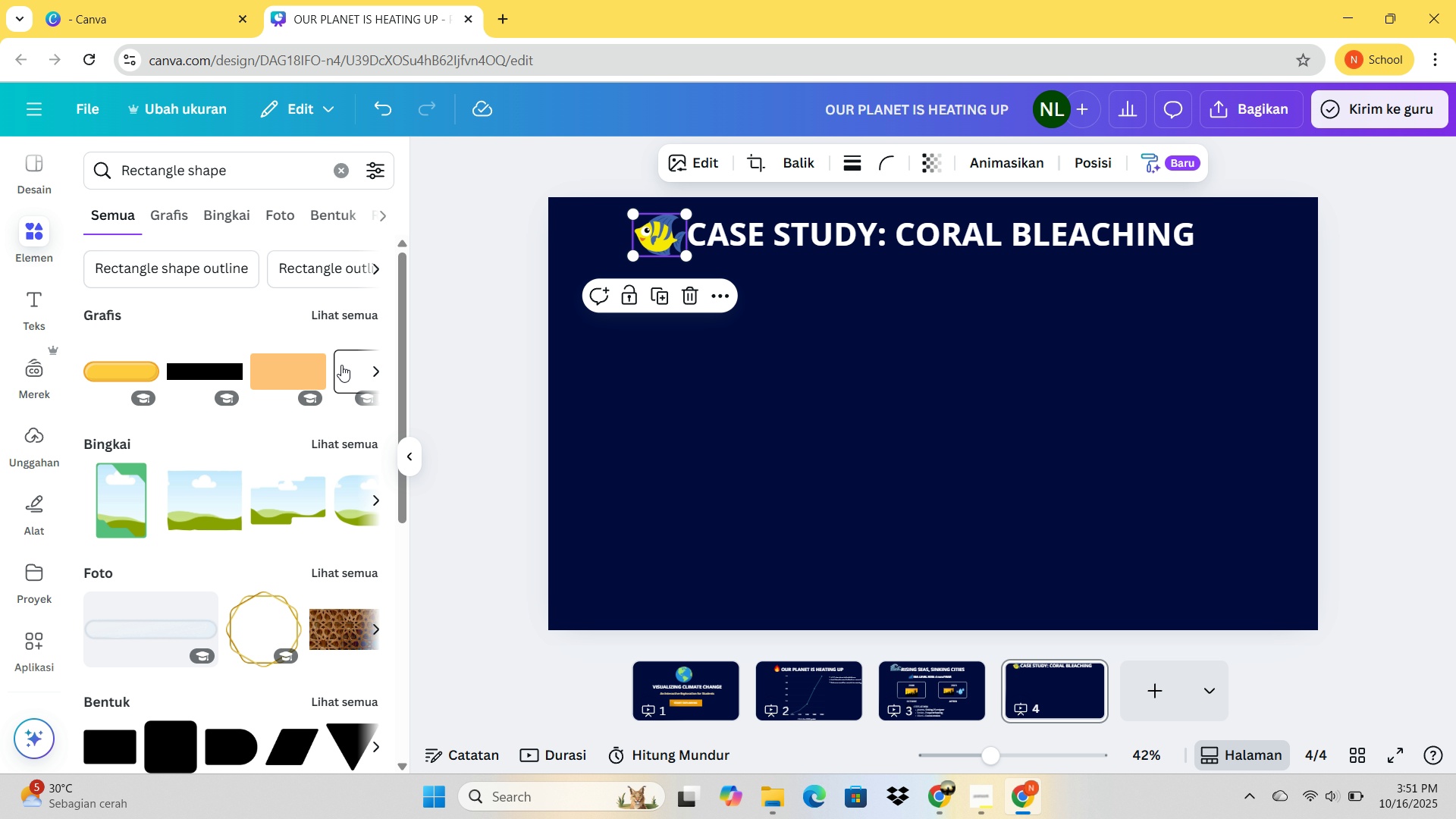 
left_click([341, 365])
 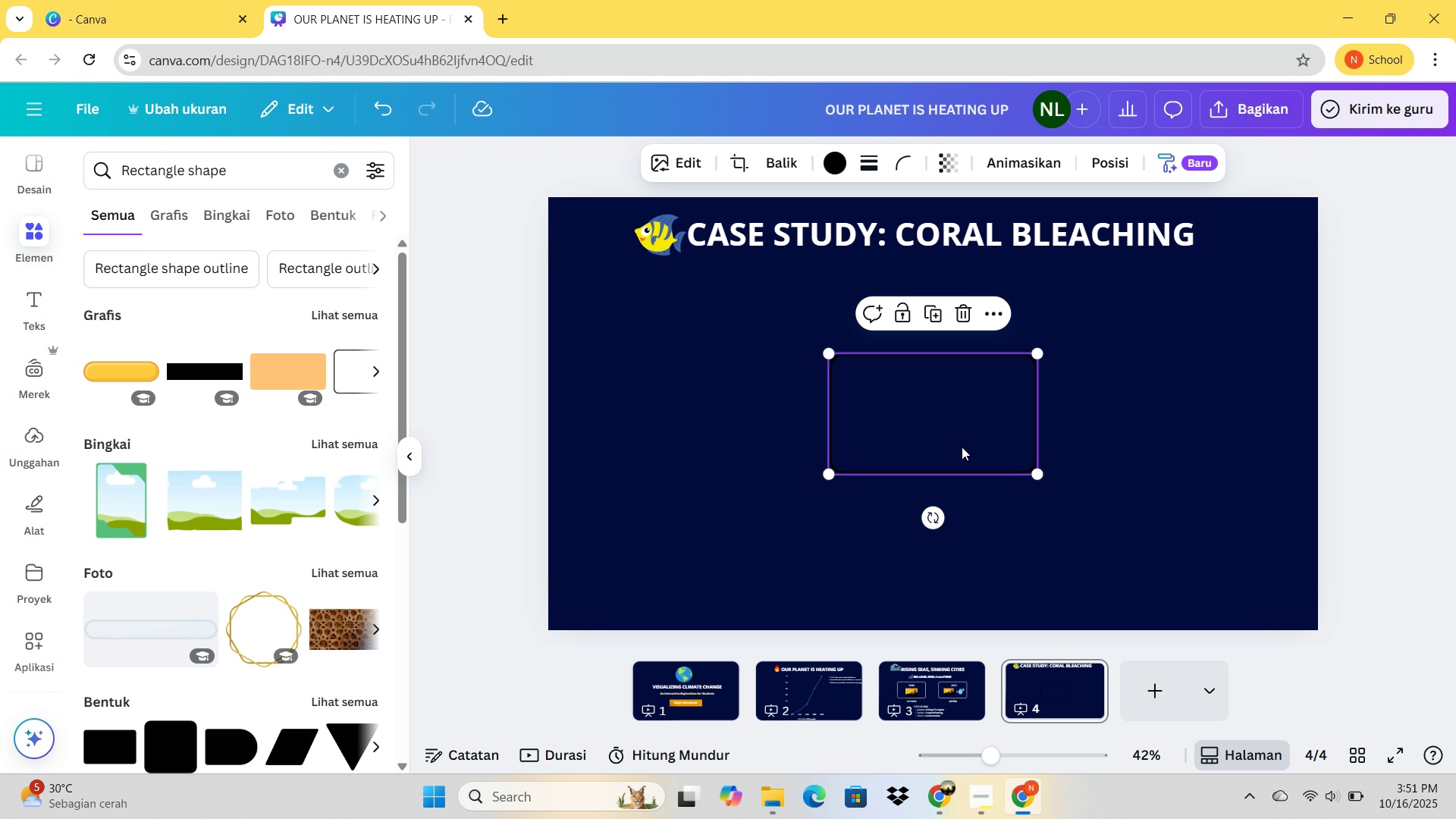 
left_click_drag(start_coordinate=[962, 447], to_coordinate=[789, 393])
 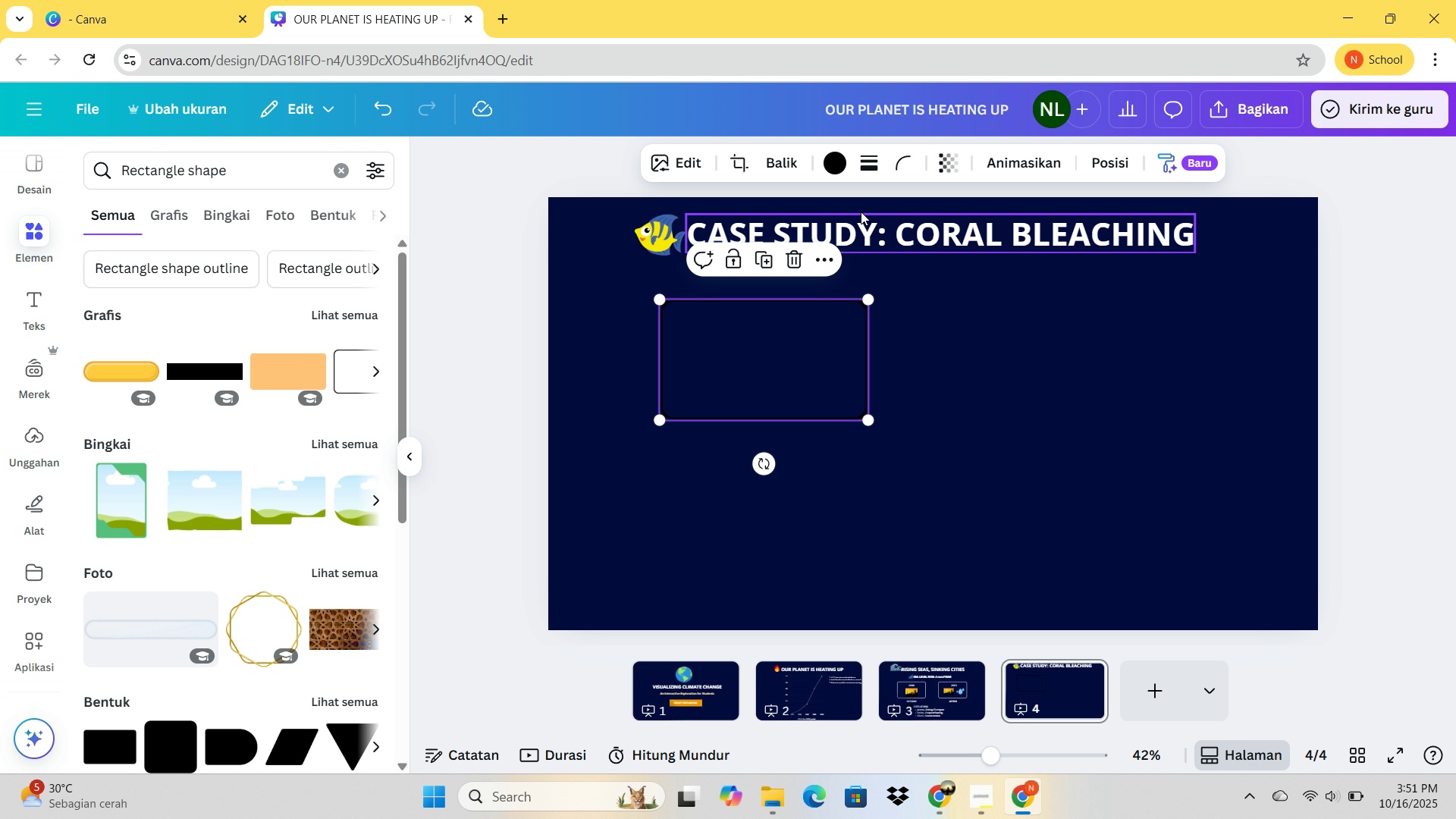 
left_click([841, 174])
 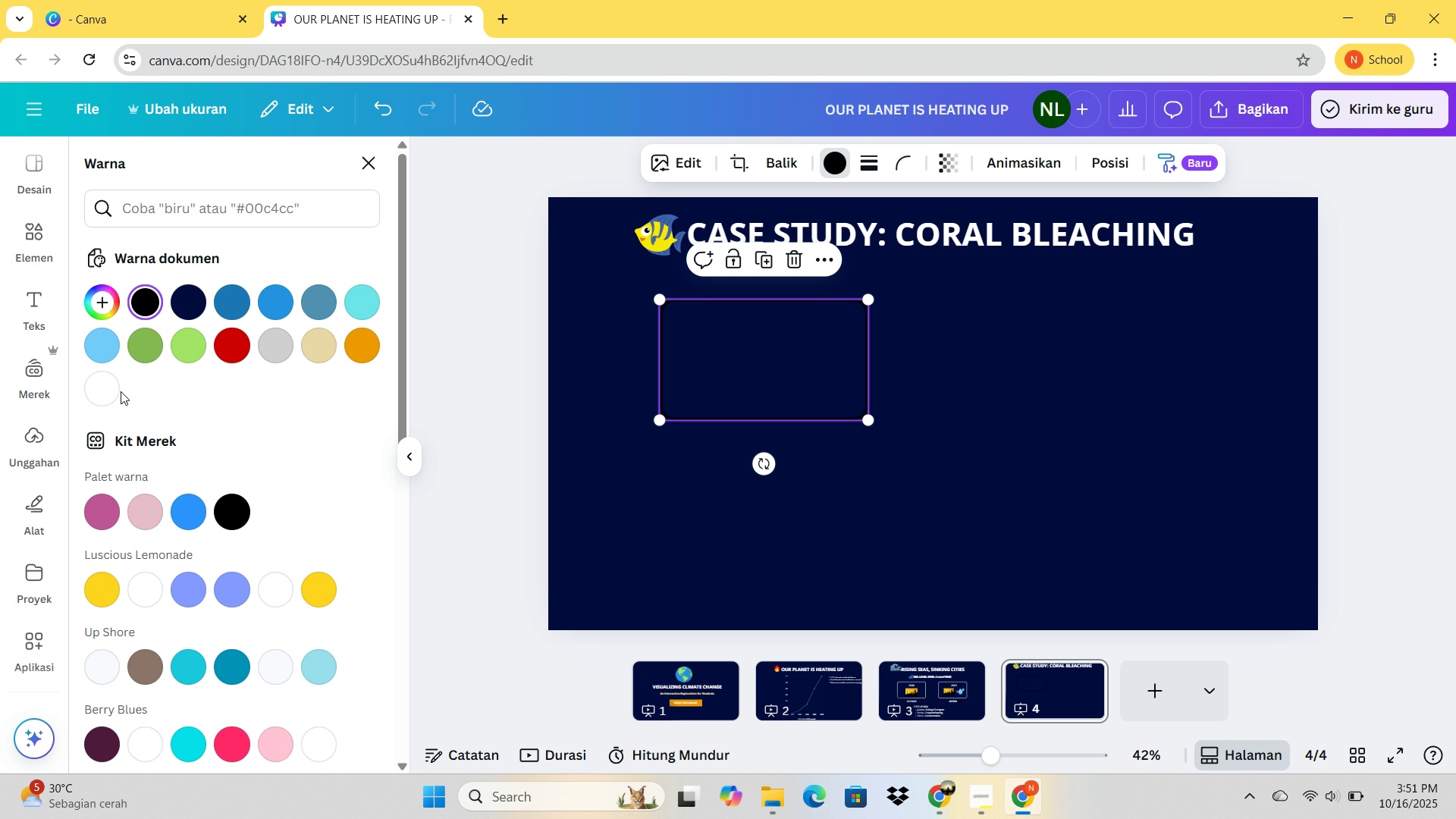 
left_click([96, 386])
 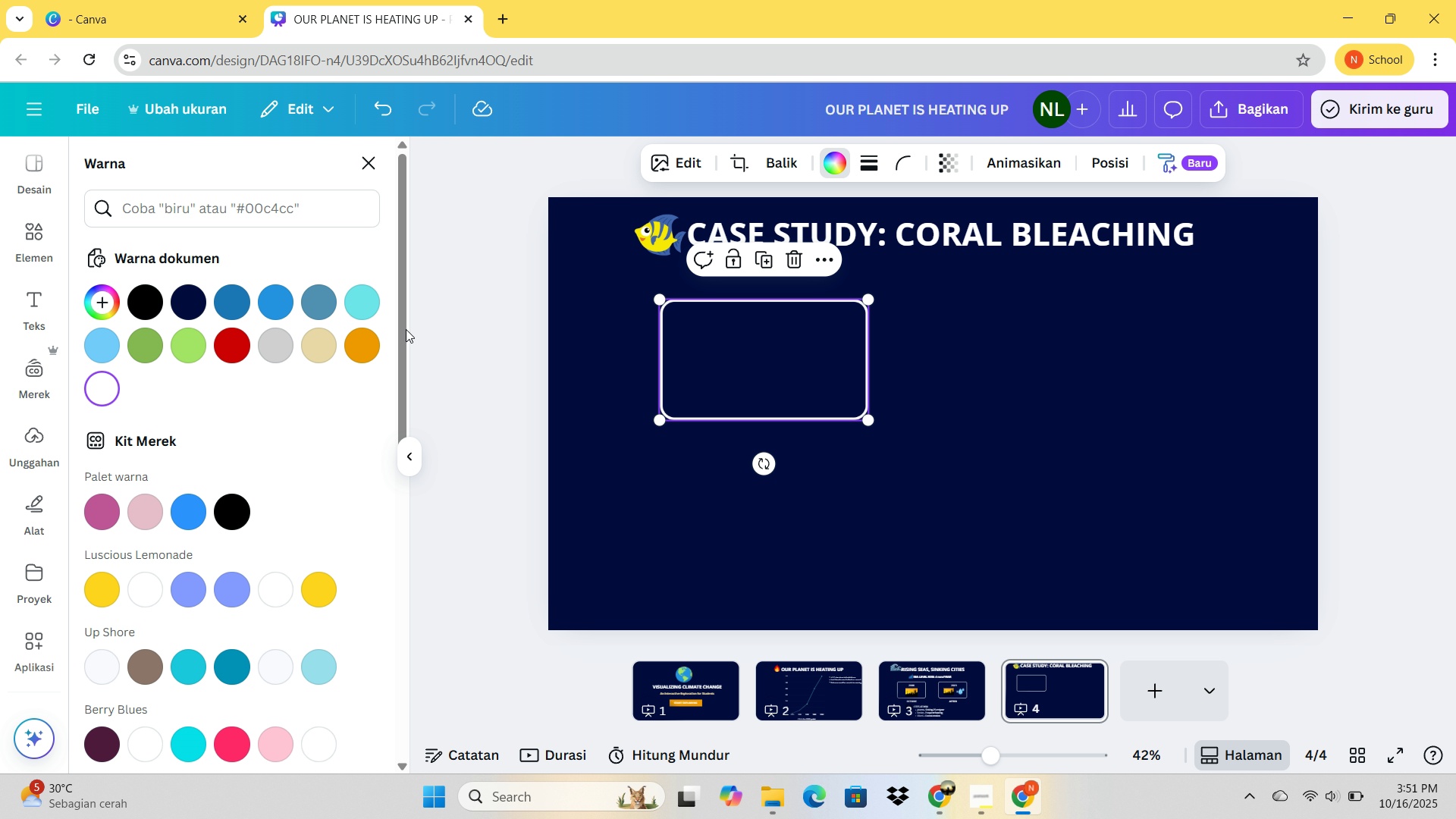 
wait(6.16)
 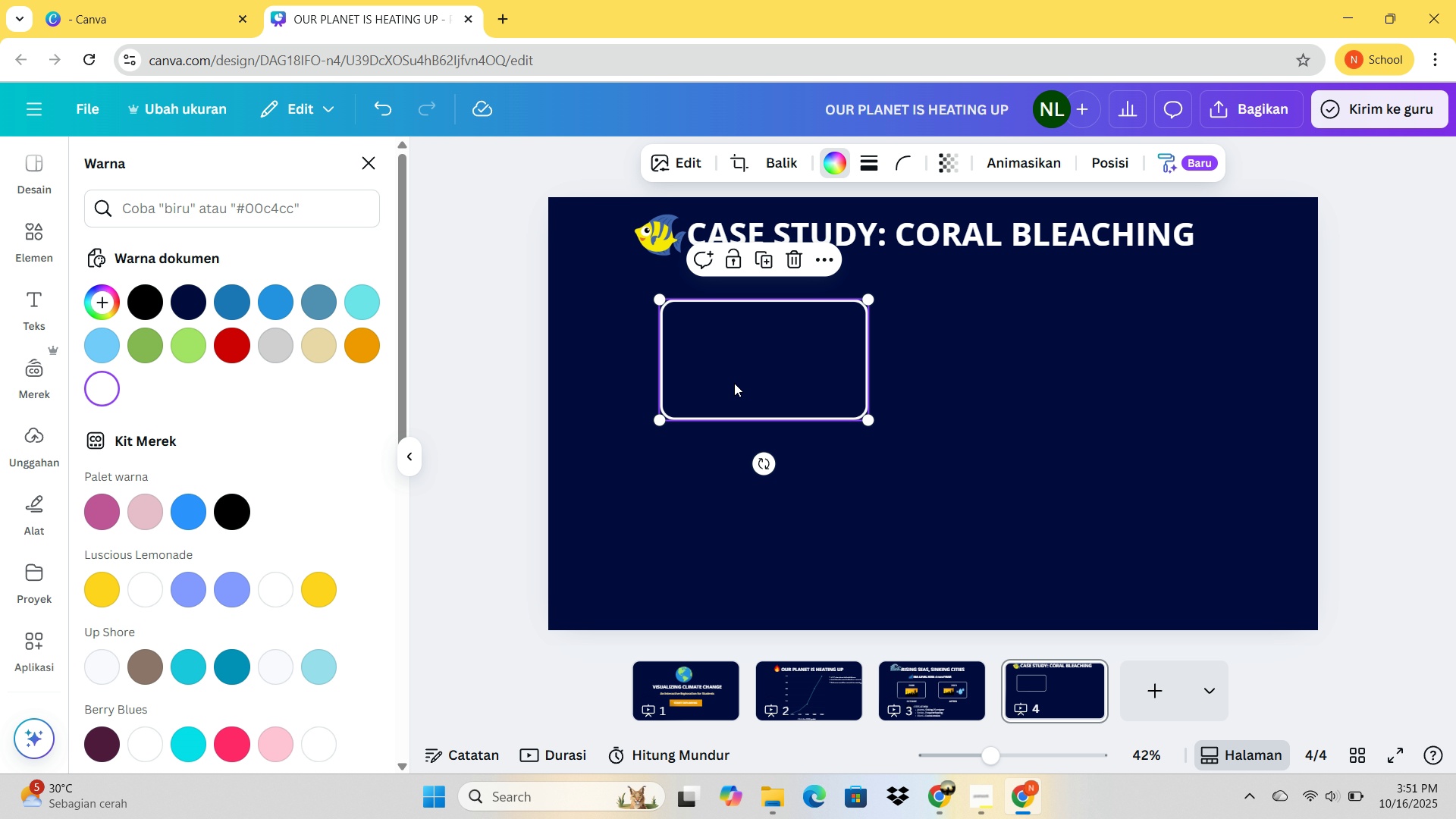 
key(Control+C)
 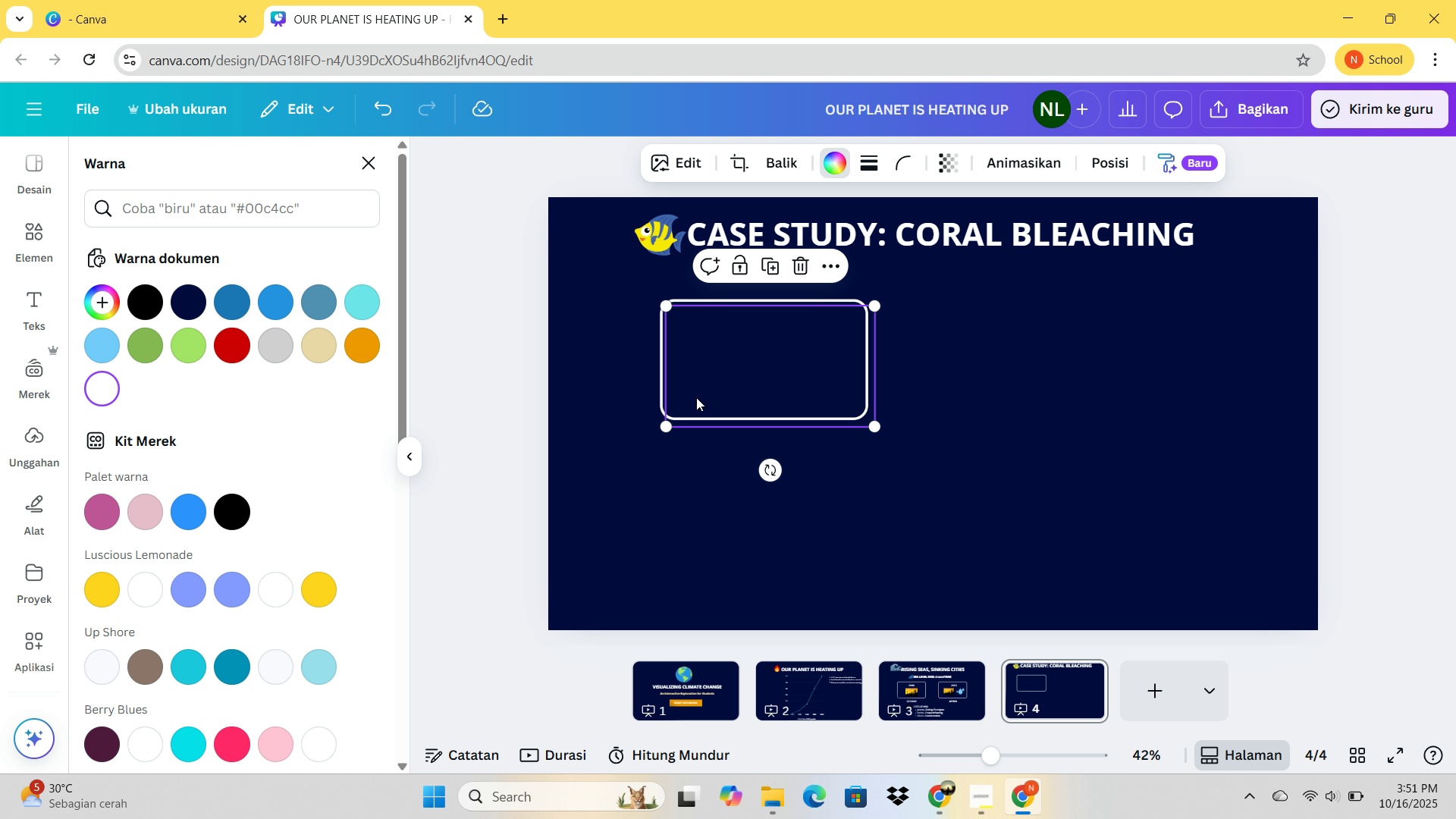 
key(Control+V)
 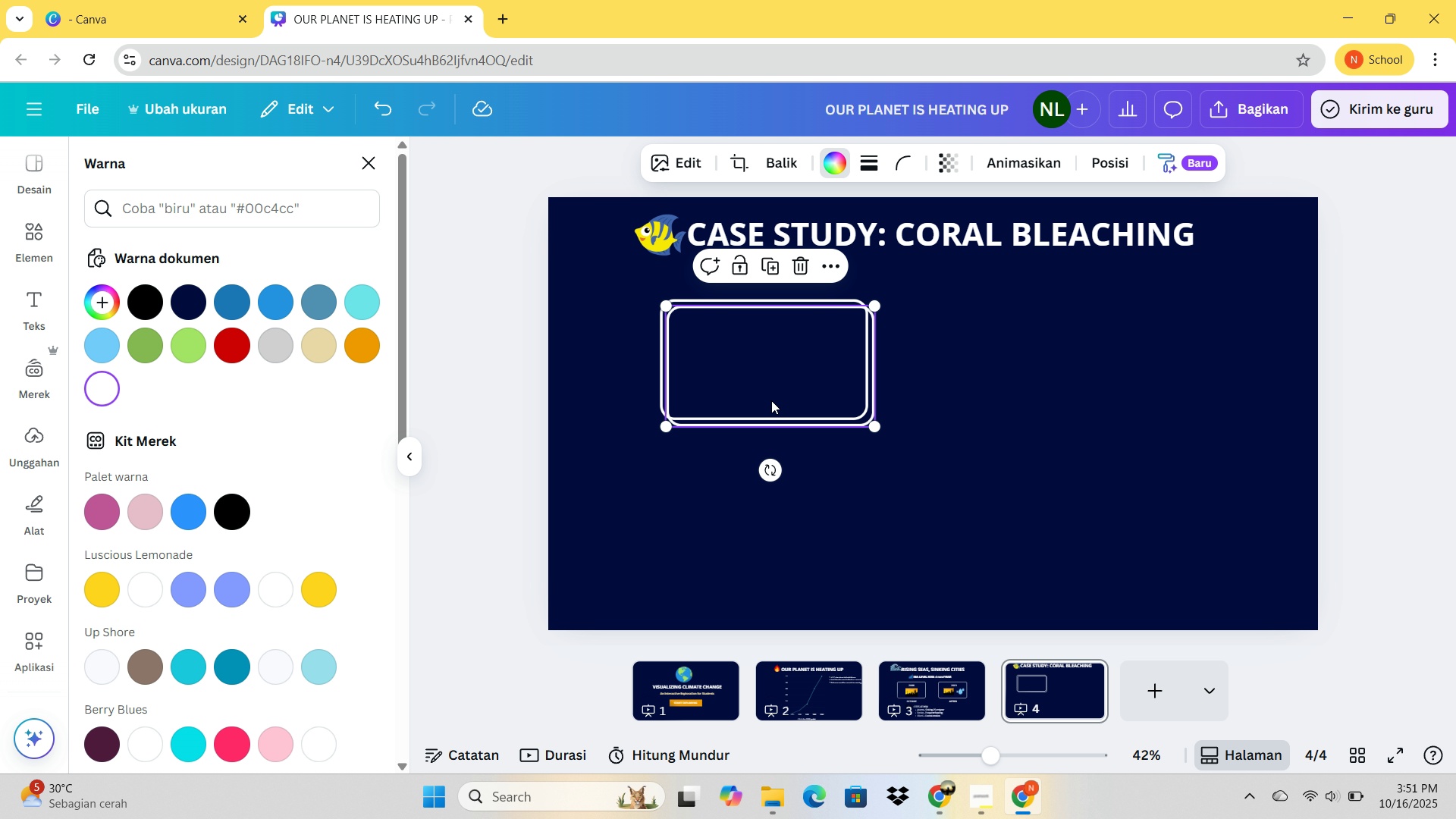 
left_click_drag(start_coordinate=[727, 400], to_coordinate=[1053, 387])
 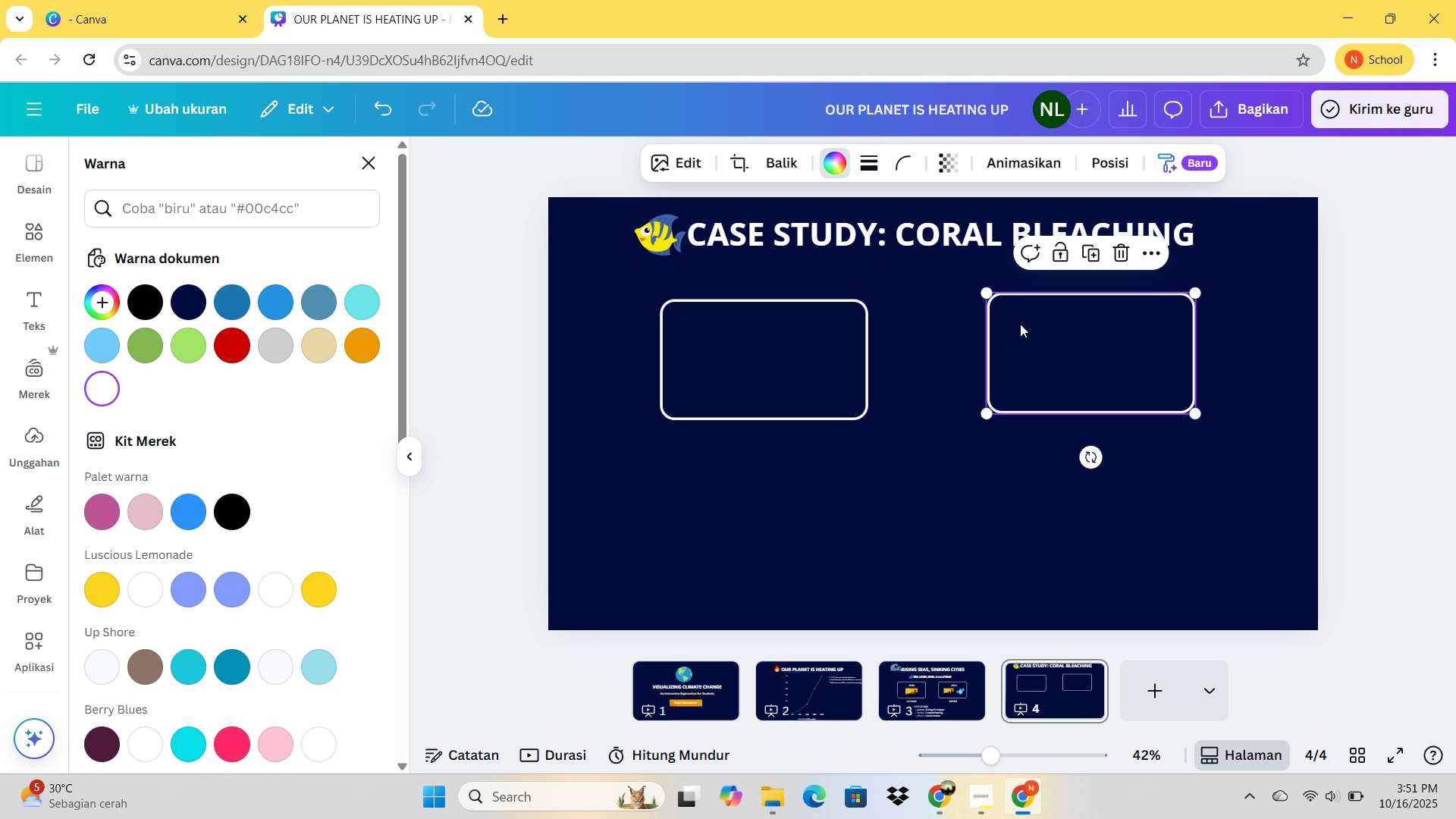 
left_click_drag(start_coordinate=[802, 347], to_coordinate=[824, 340])
 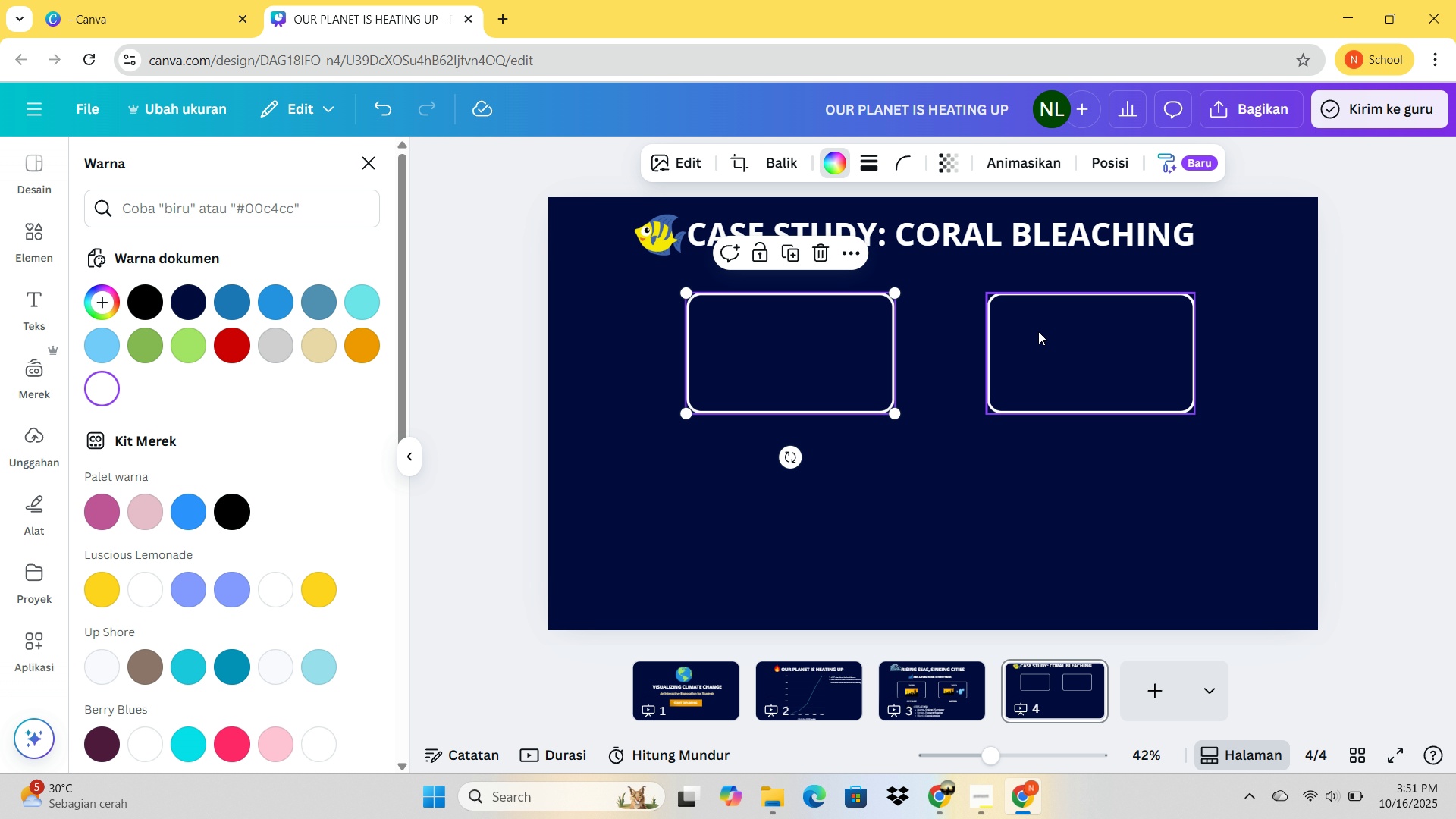 
left_click_drag(start_coordinate=[1051, 330], to_coordinate=[1034, 331])
 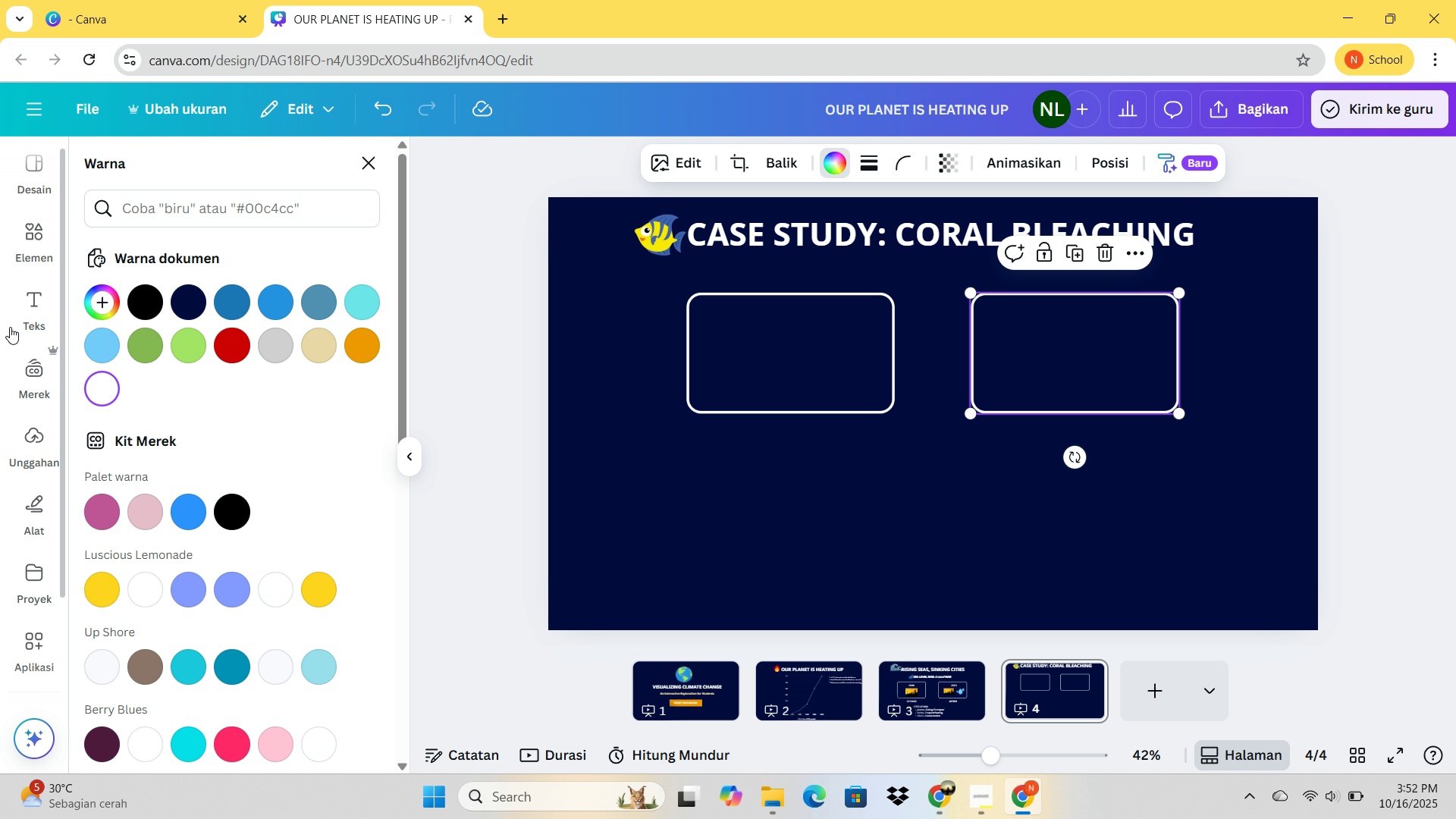 
left_click([24, 316])
 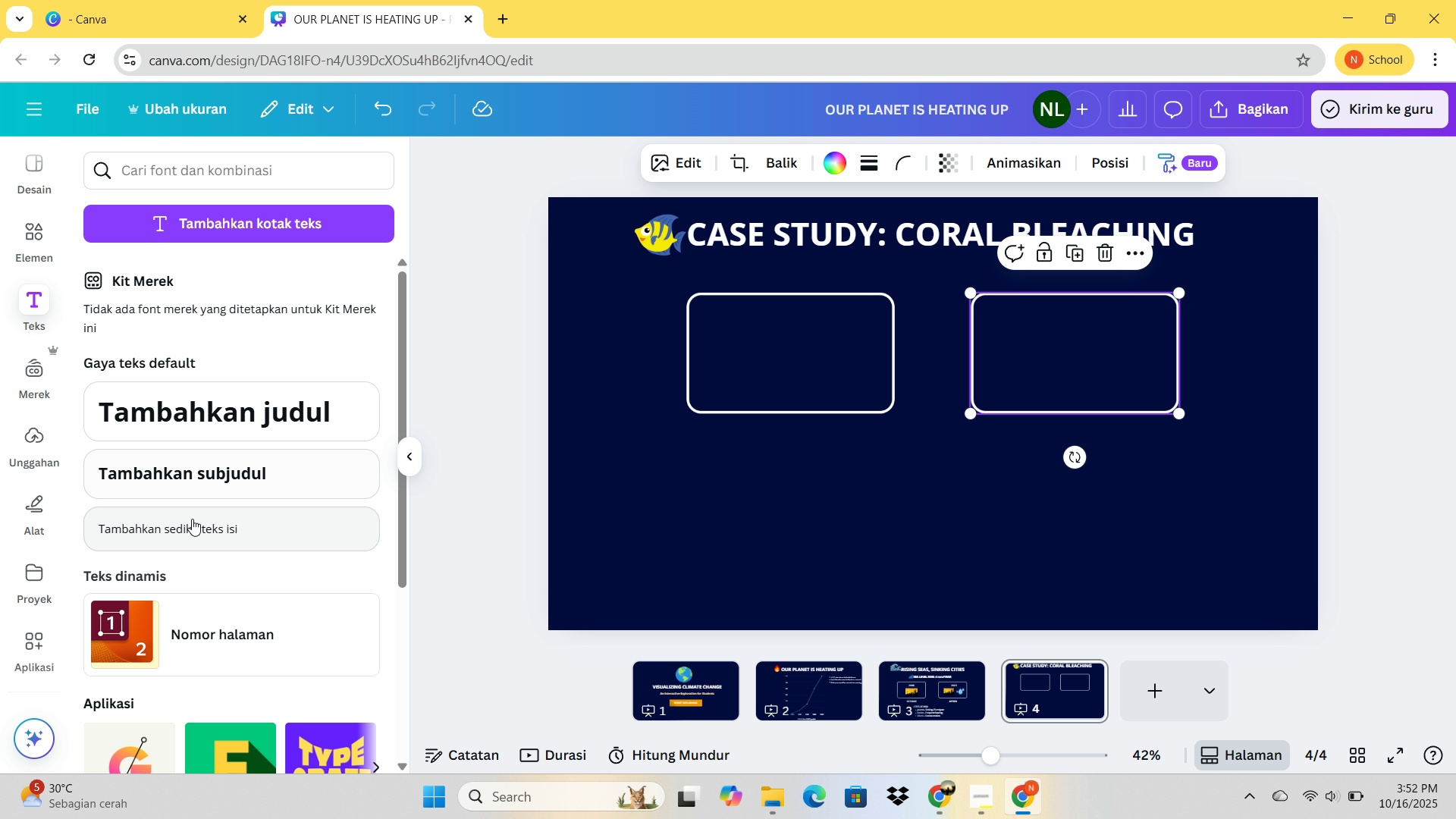 
left_click([192, 522])
 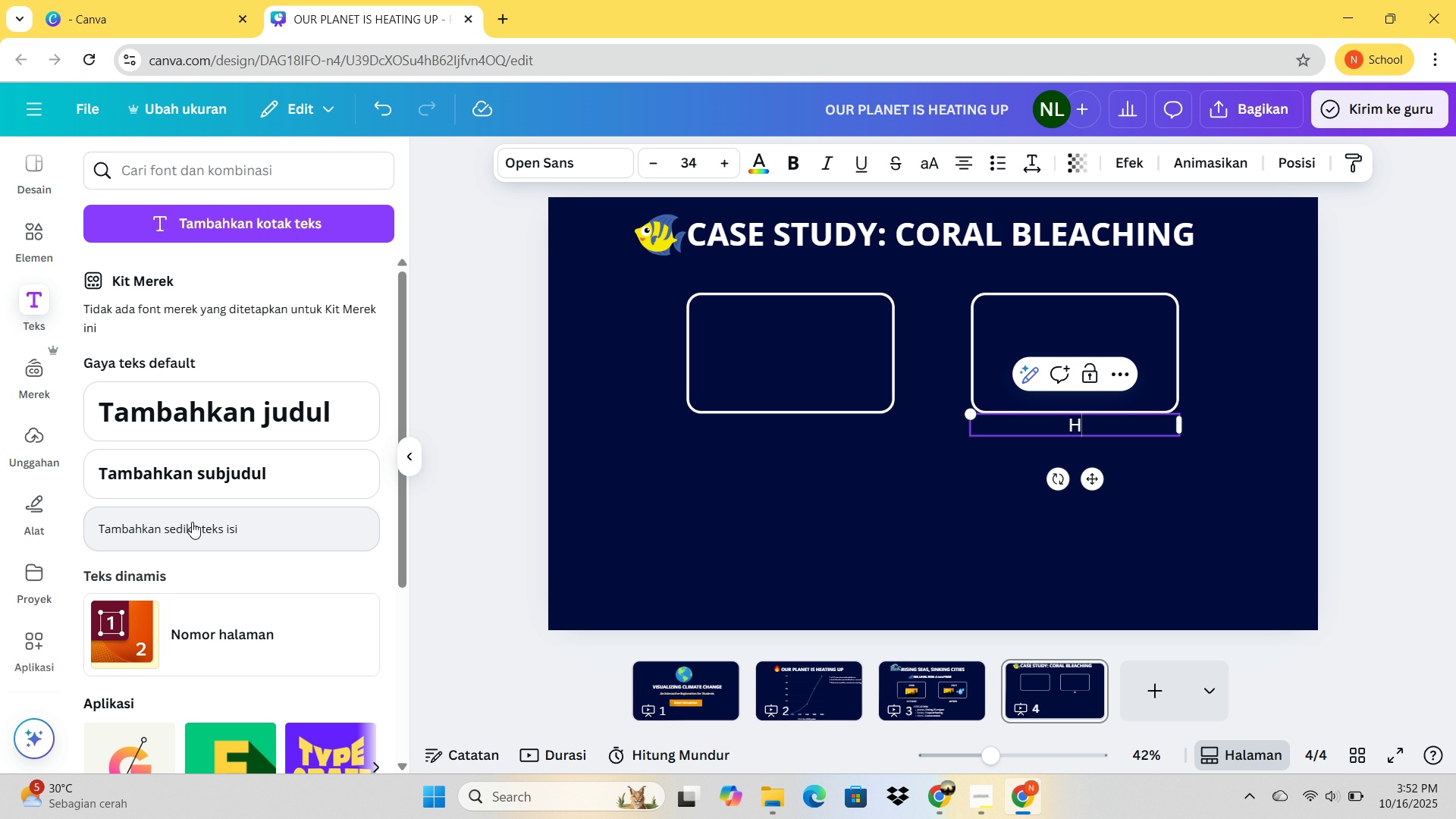 
type(HEALTHY)
 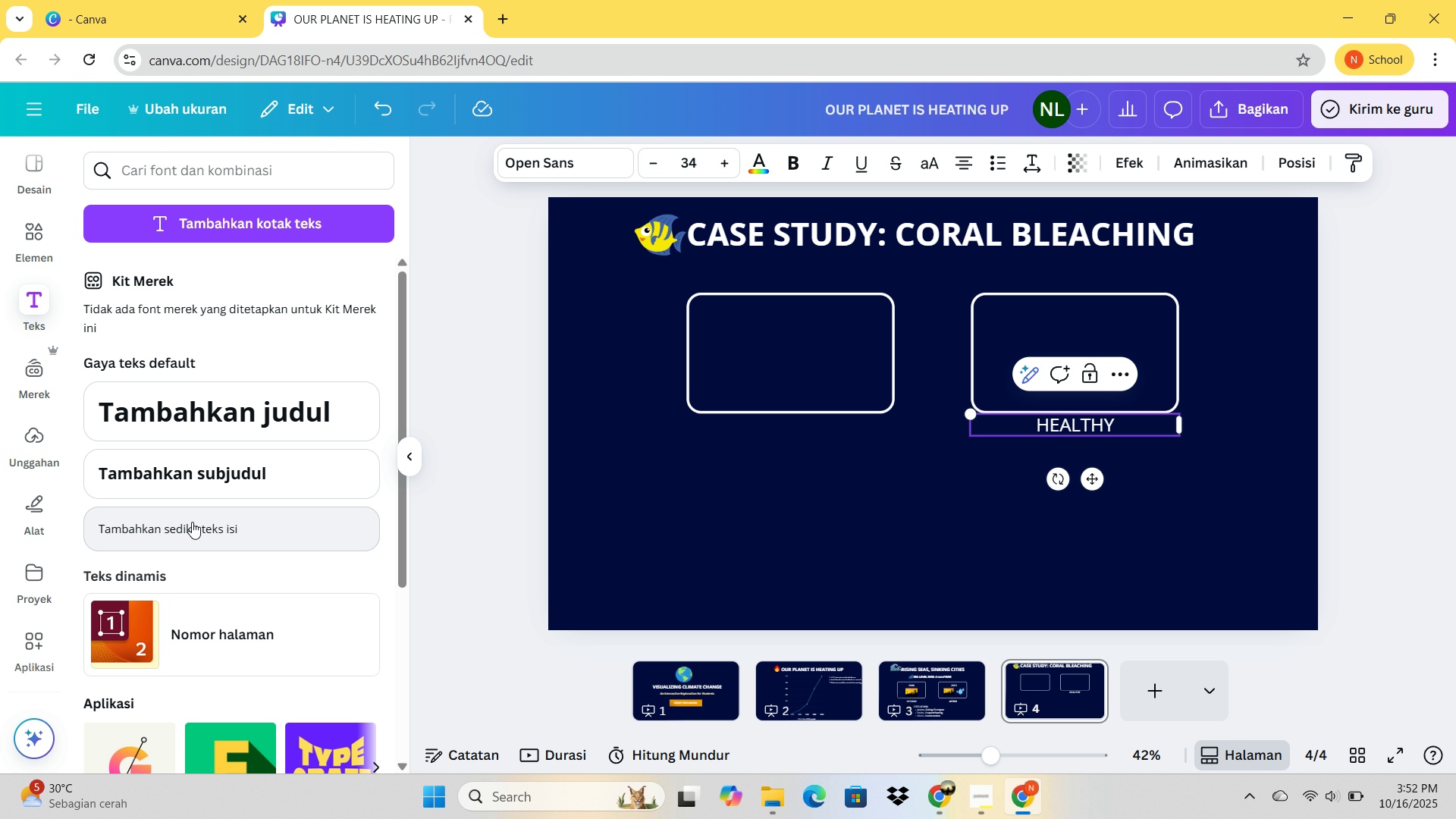 
type(C)
key(Backspace)
type( CORAL)
 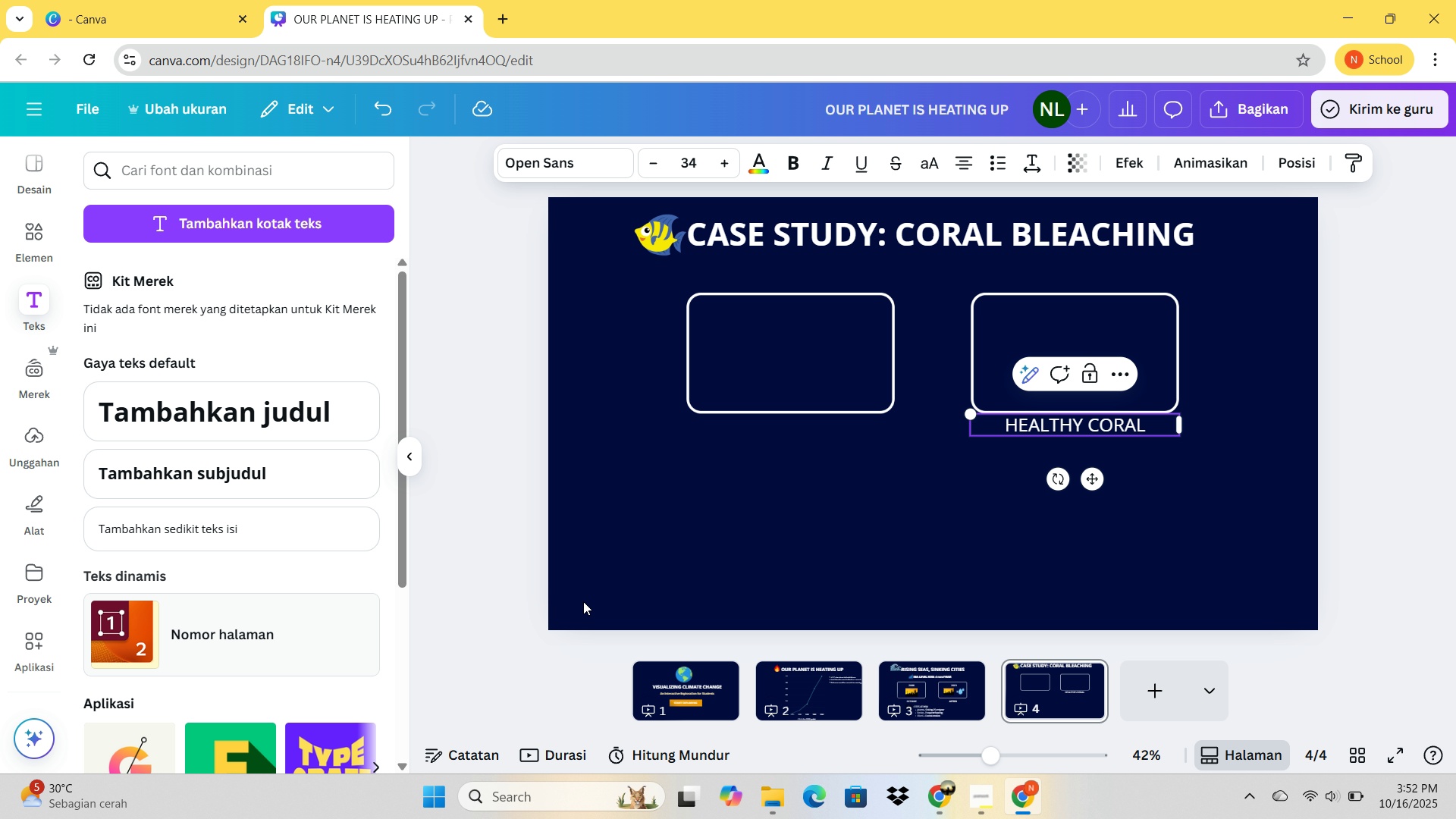 
key(Control+A)
 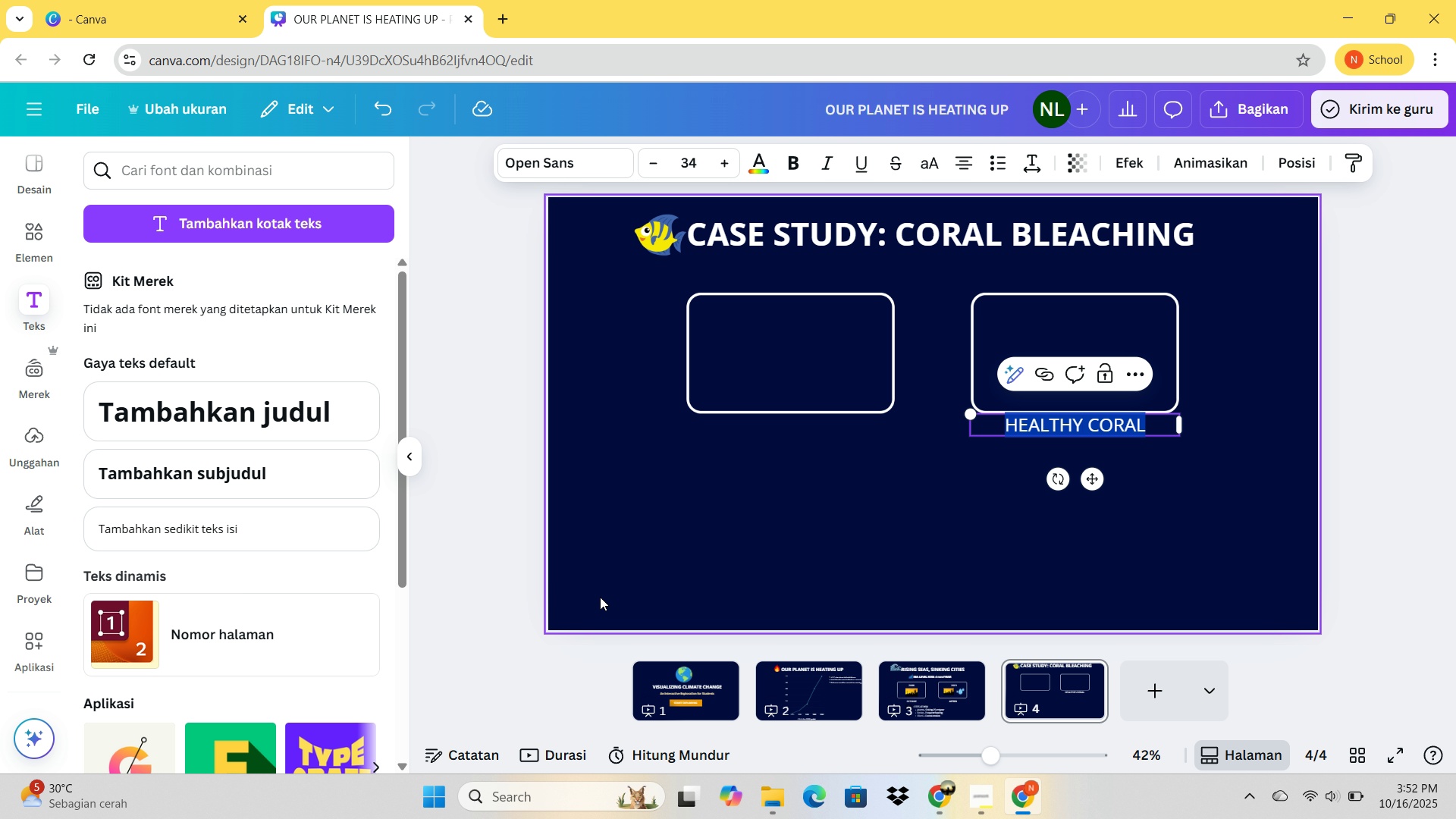 
hold_key(key=ControlLeft, duration=0.77)
 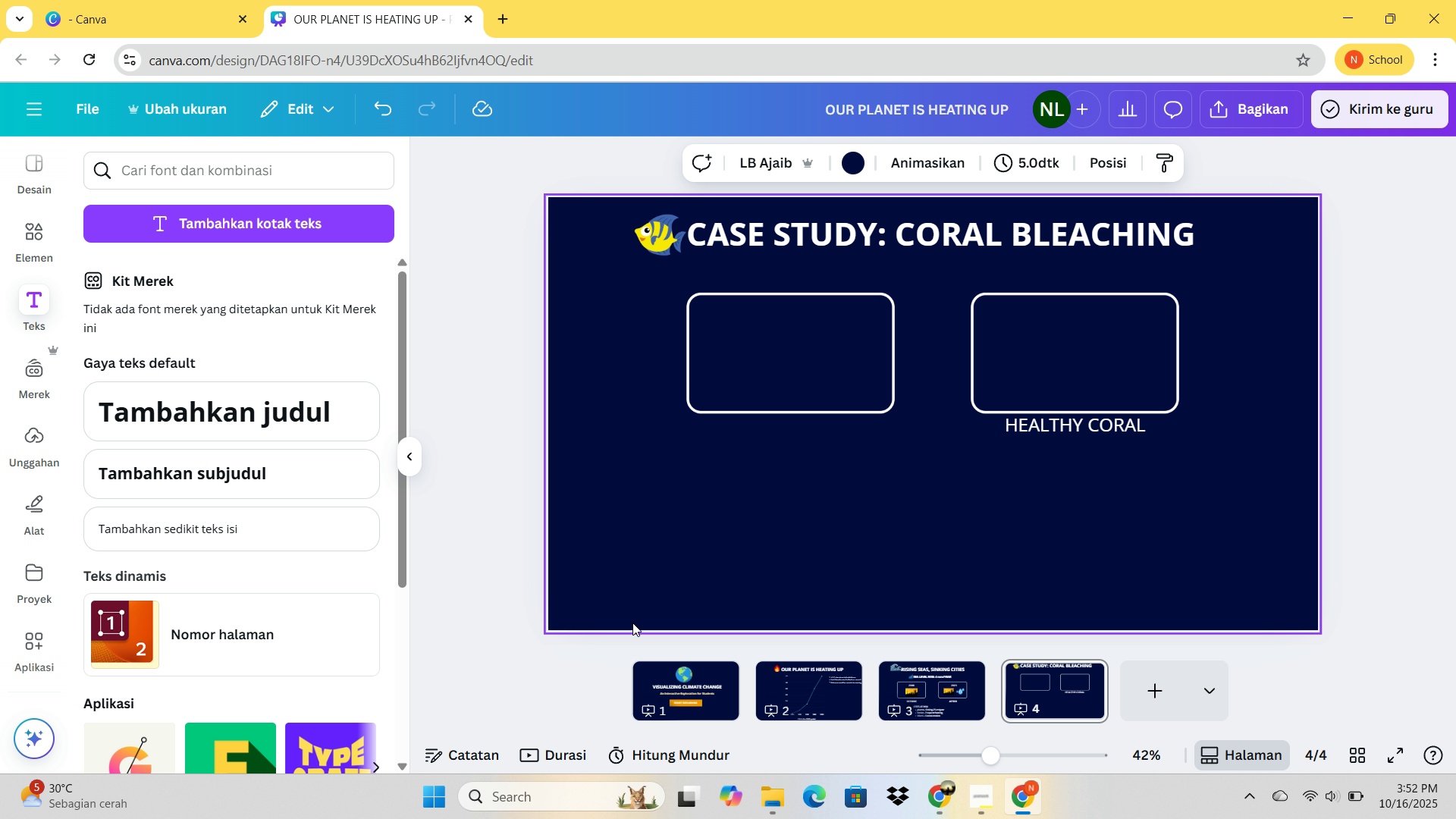 
key(B)
 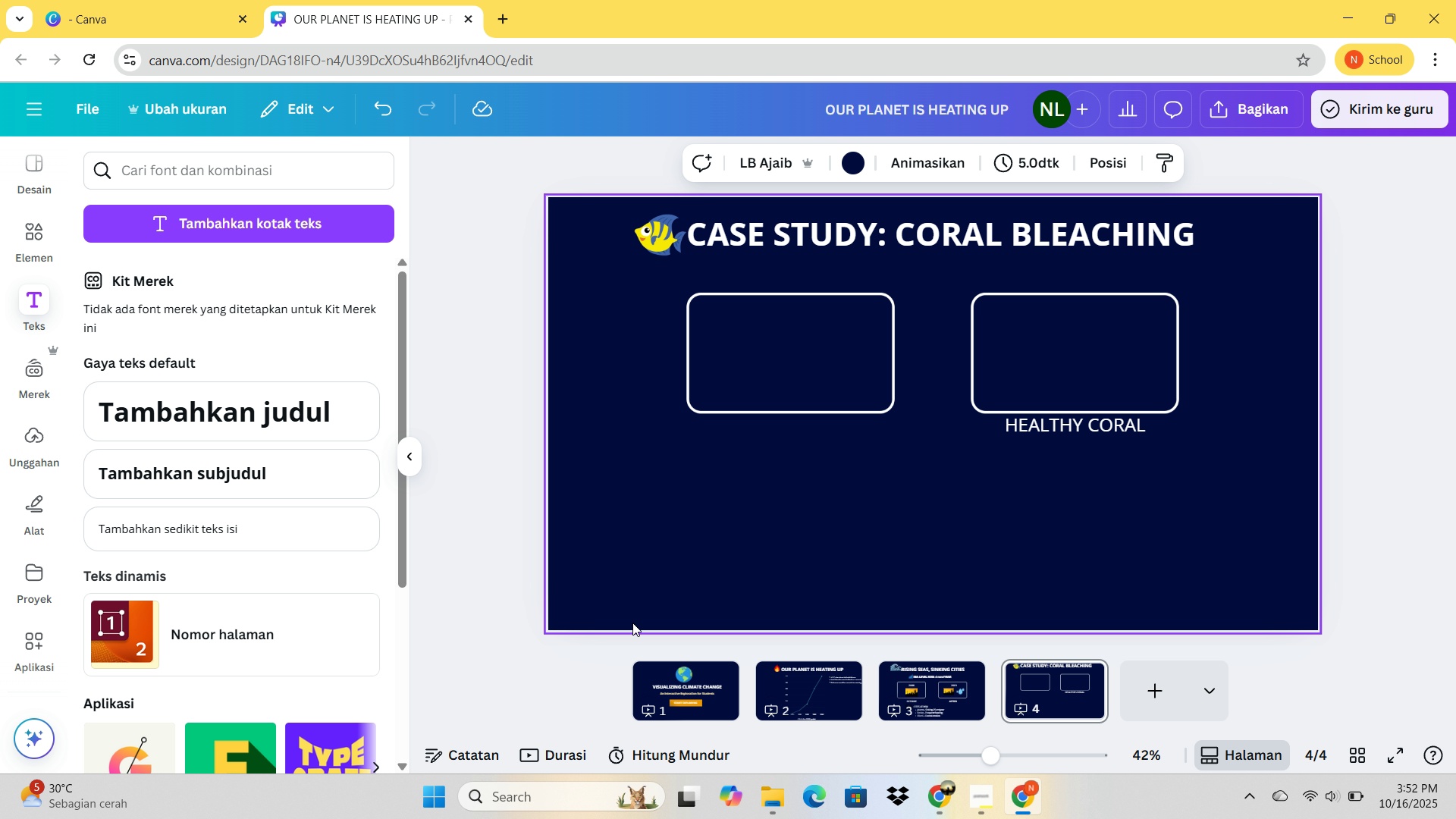 
left_click([600, 597])
 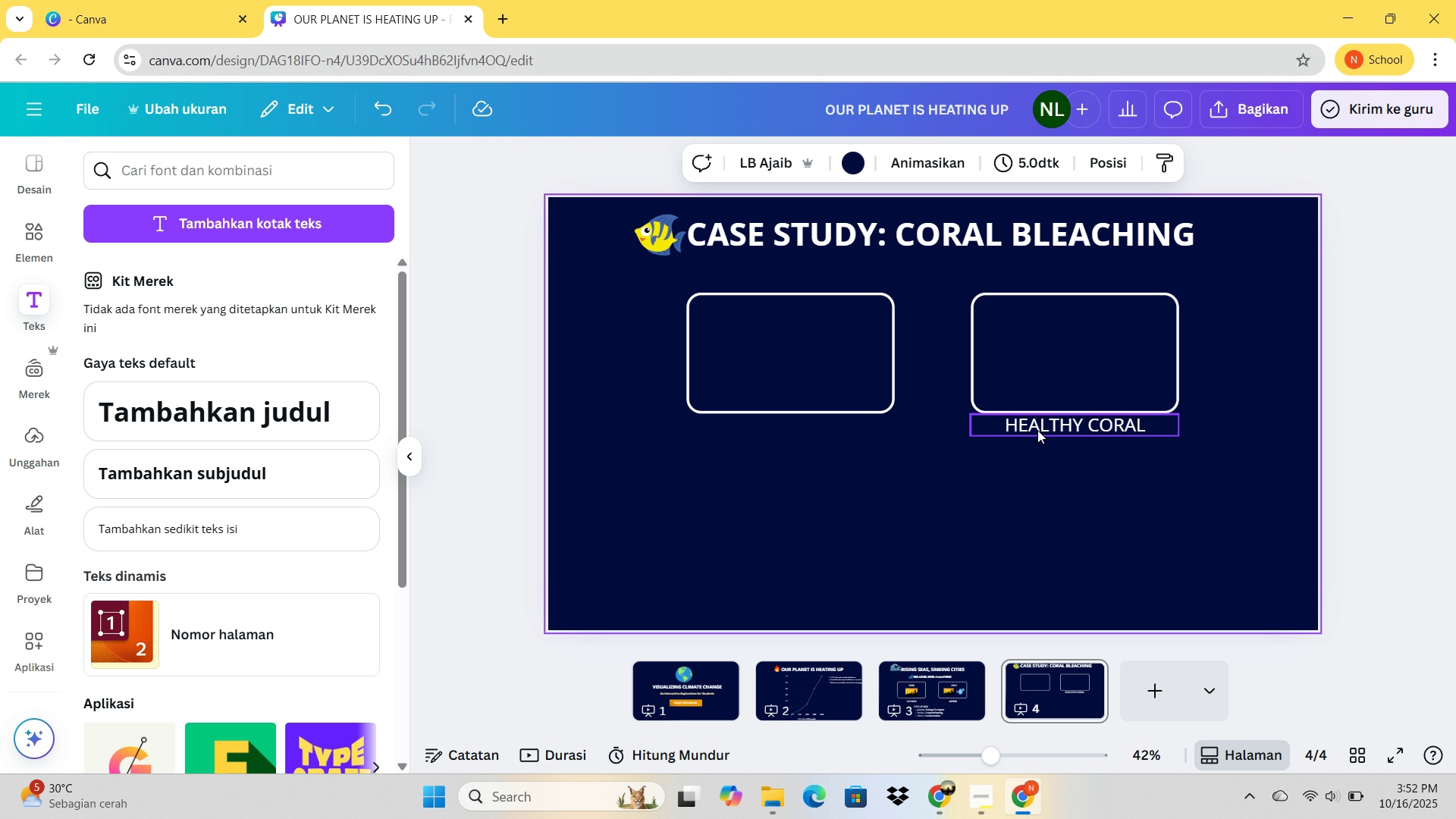 
left_click([1037, 428])
 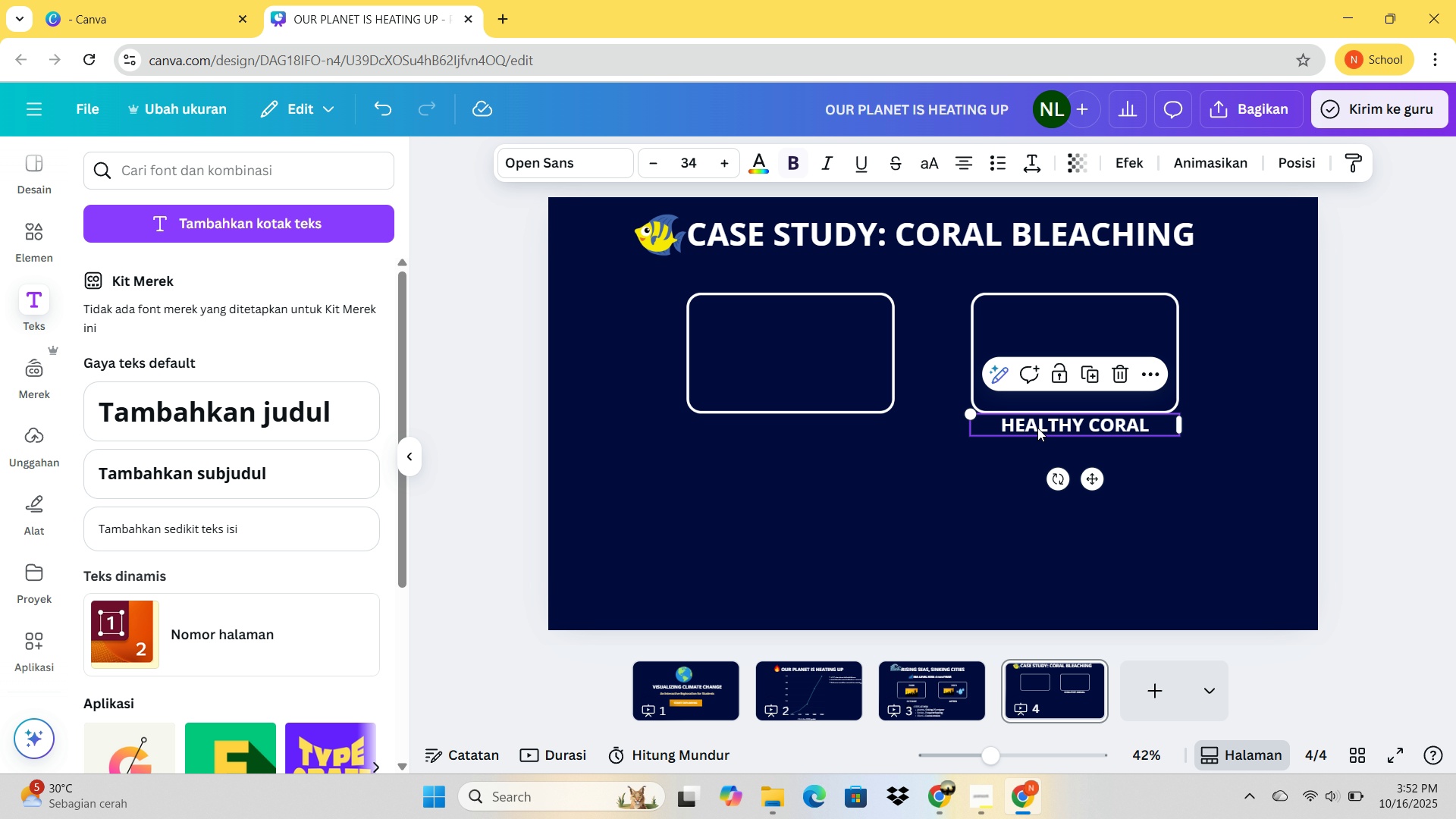 
key(Control+B)
 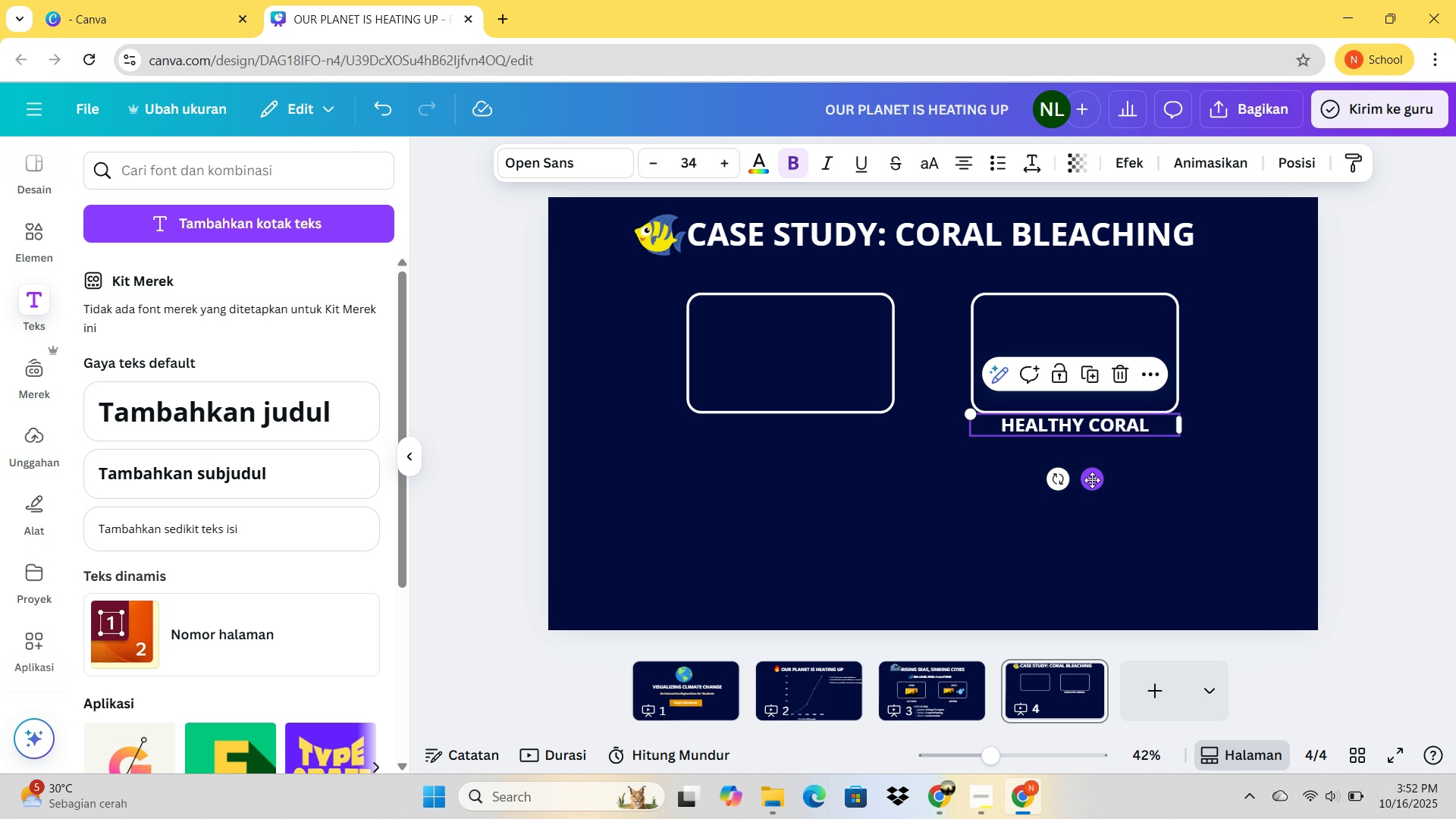 
left_click_drag(start_coordinate=[1096, 470], to_coordinate=[814, 331])
 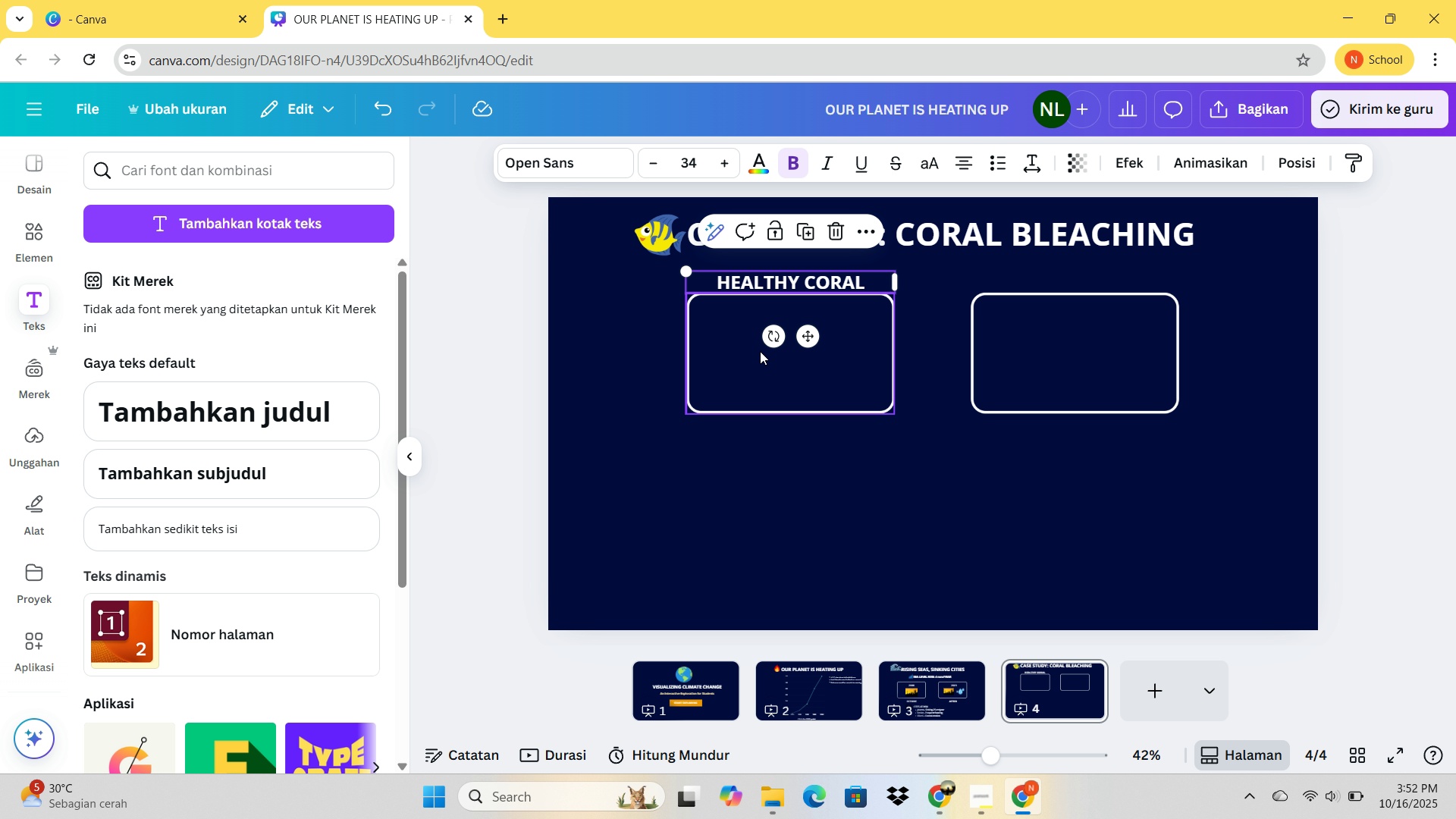 
key(Control+C)
 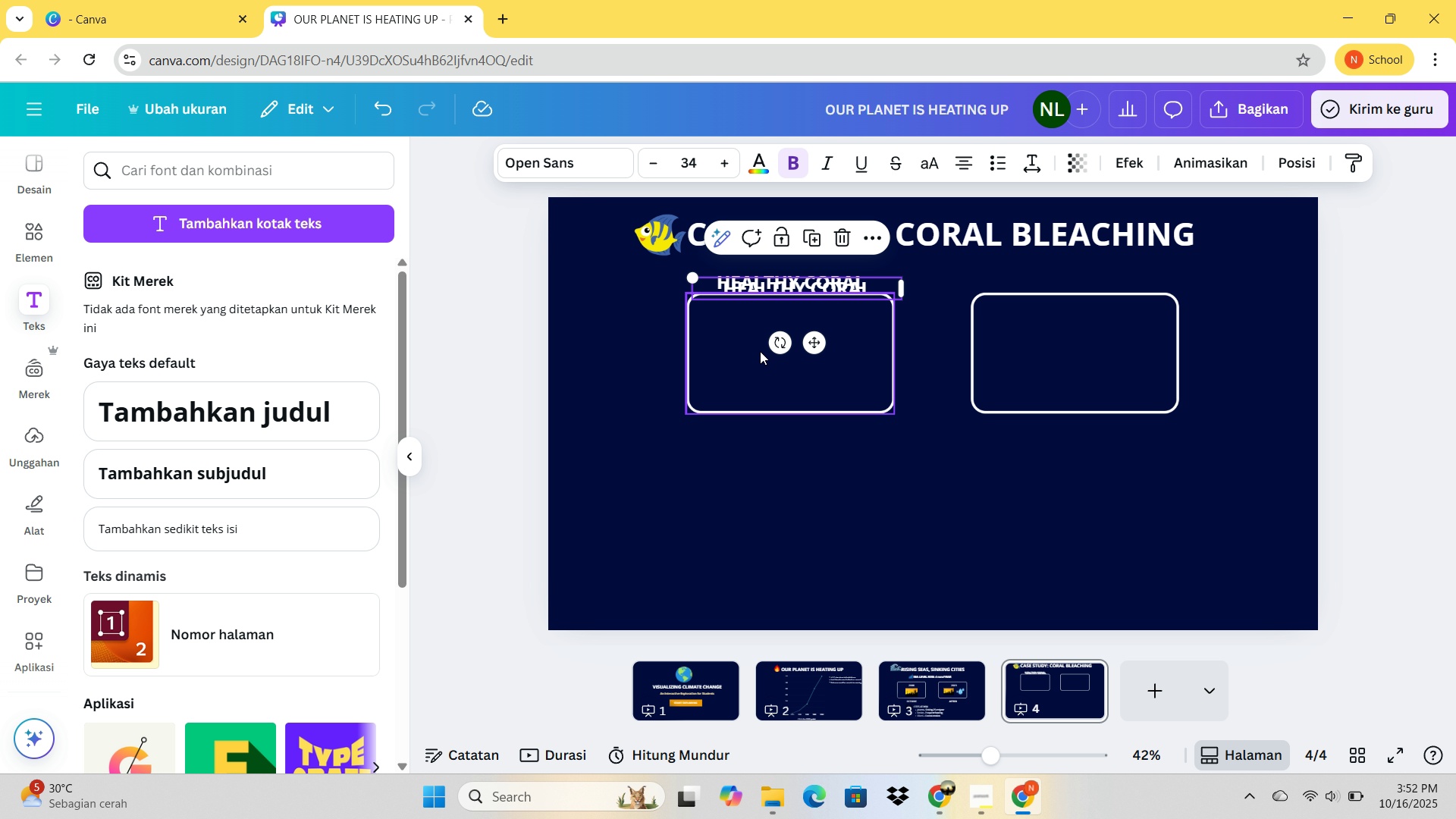 
key(Control+V)
 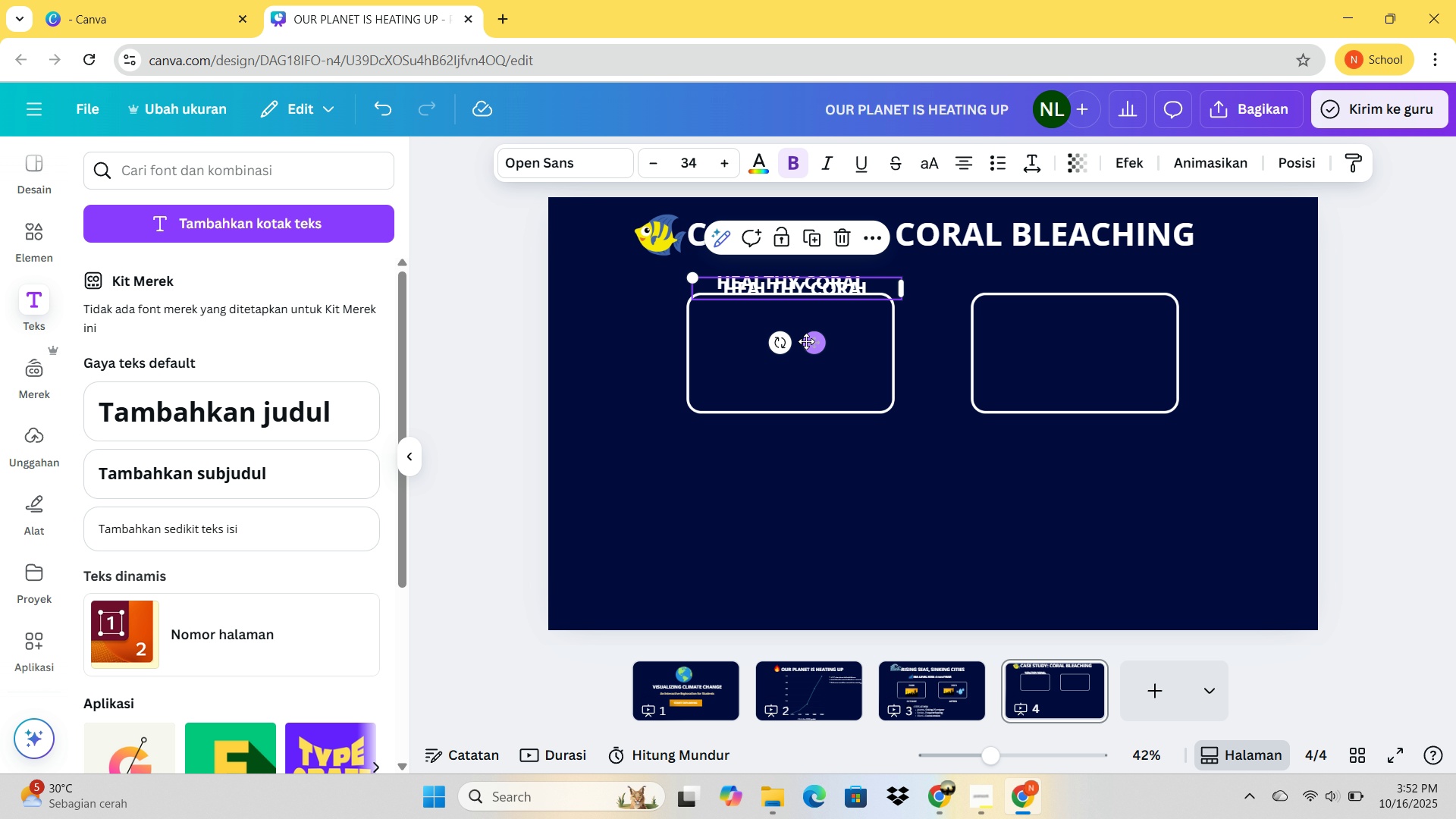 
left_click_drag(start_coordinate=[807, 341], to_coordinate=[1091, 331])
 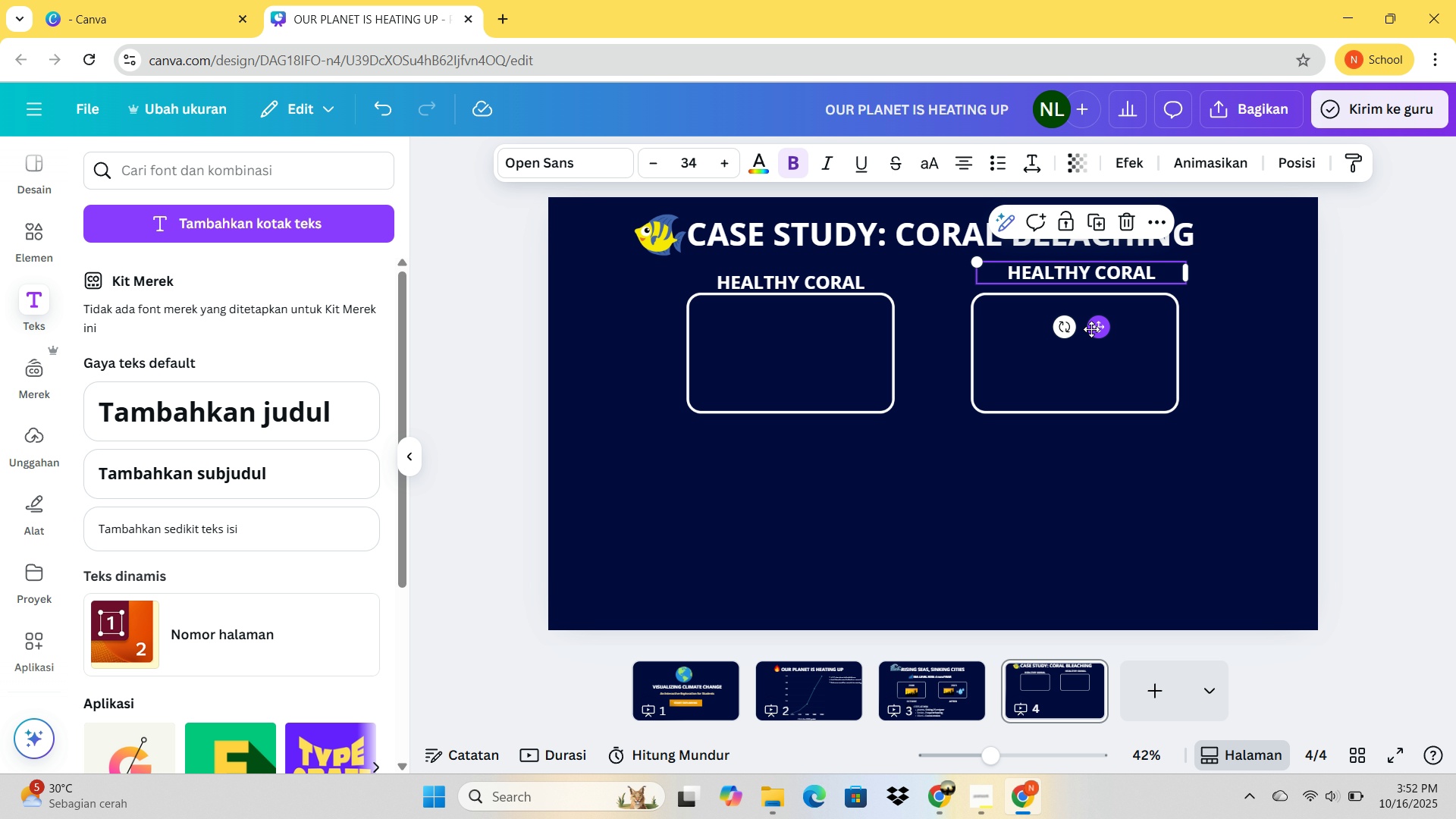 
left_click_drag(start_coordinate=[1091, 329], to_coordinate=[1085, 340])
 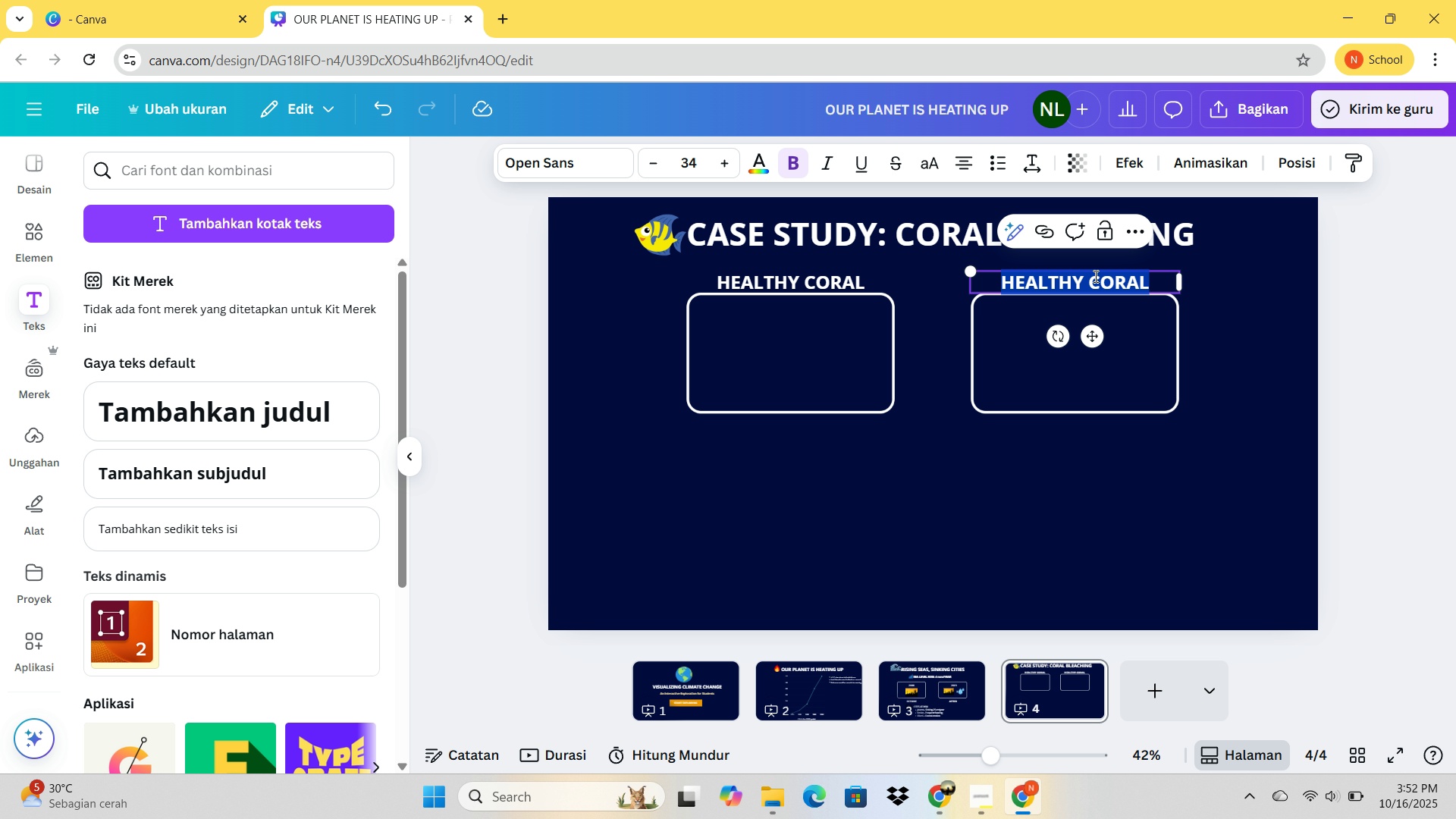 
double_click([1094, 276])
 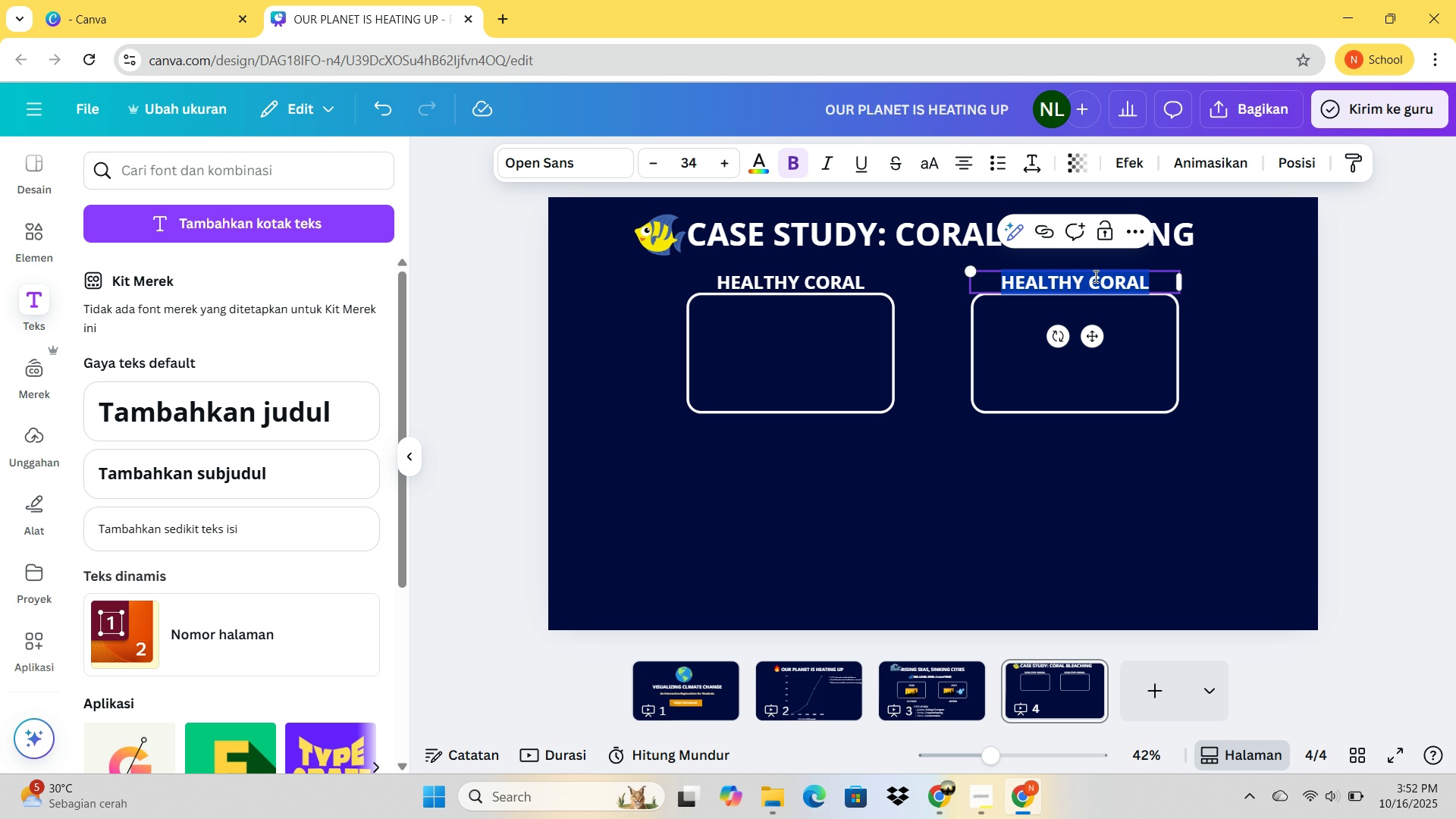 
type(BLEACHED CORAL)
 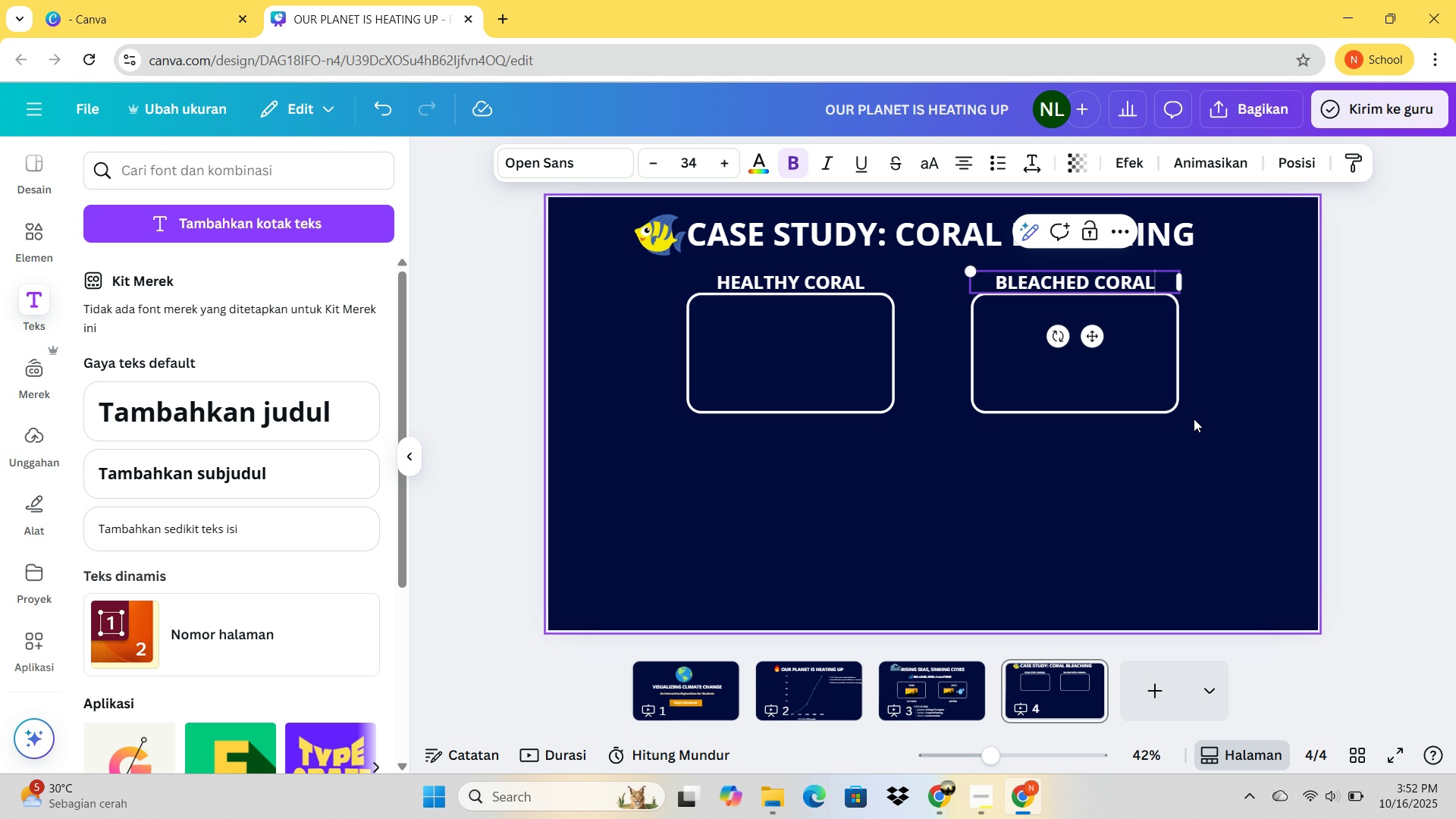 
left_click([1194, 419])
 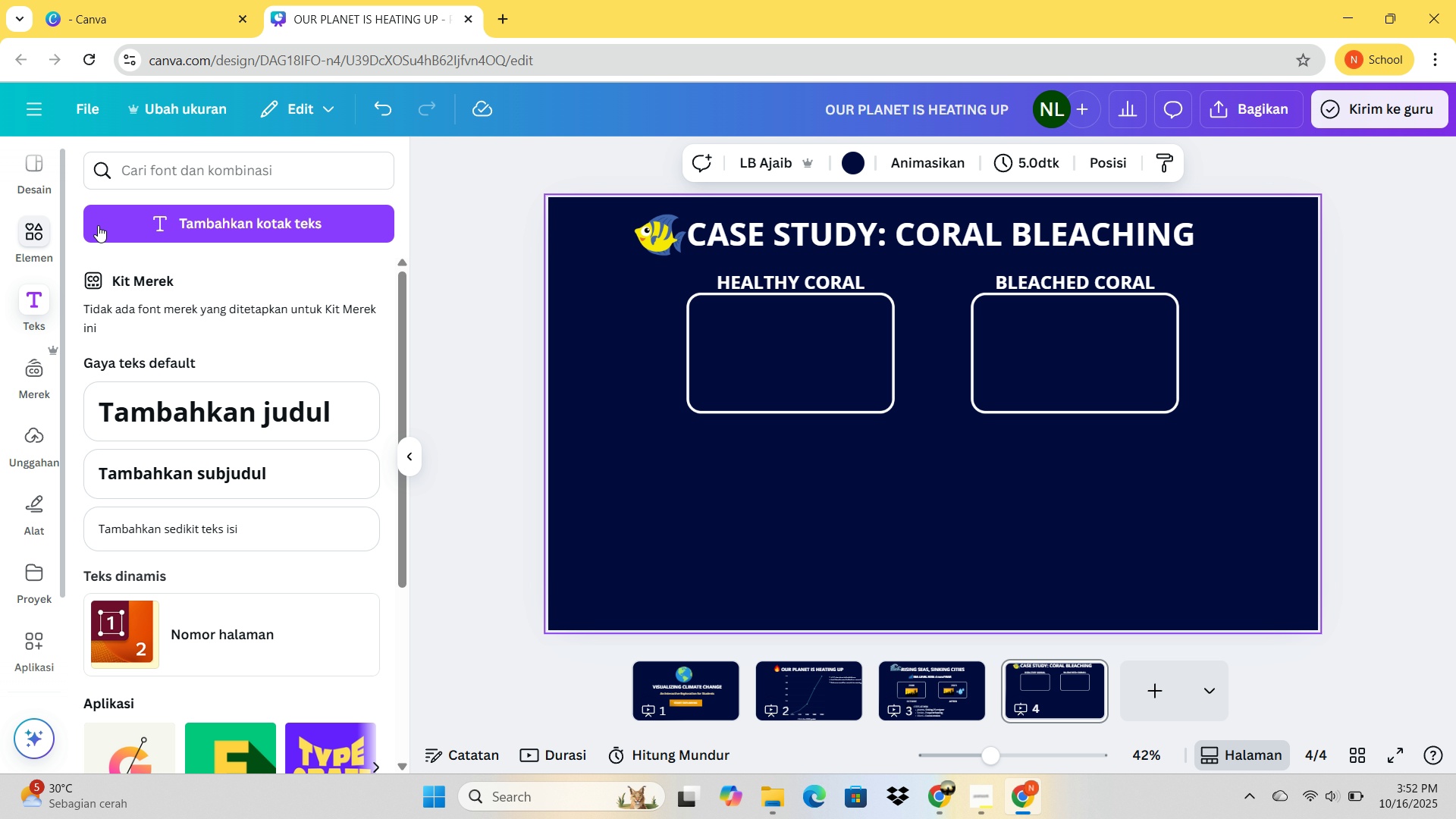 
left_click([635, 224])
 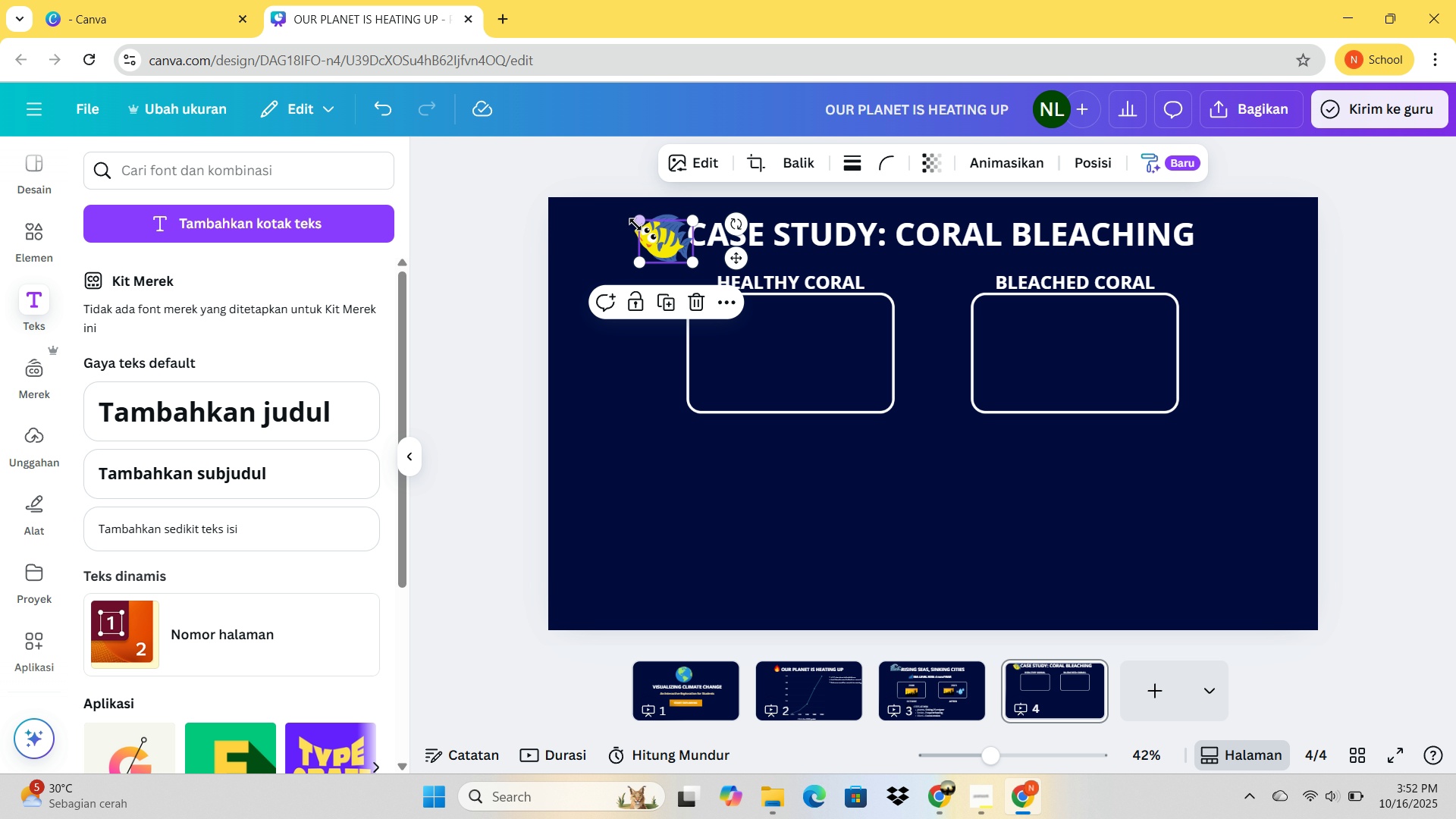 
key(Control+C)
 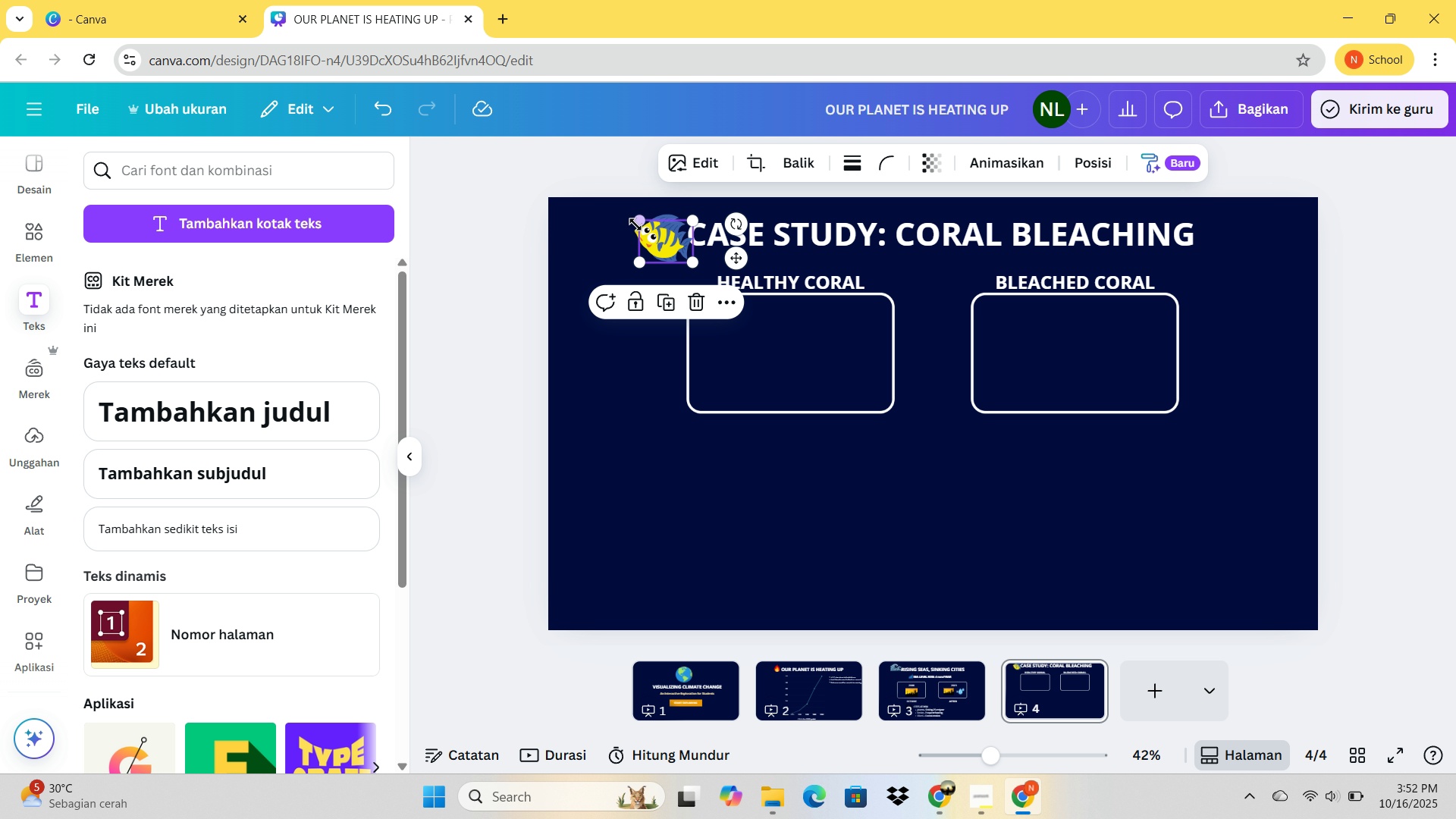 
key(Control+V)
 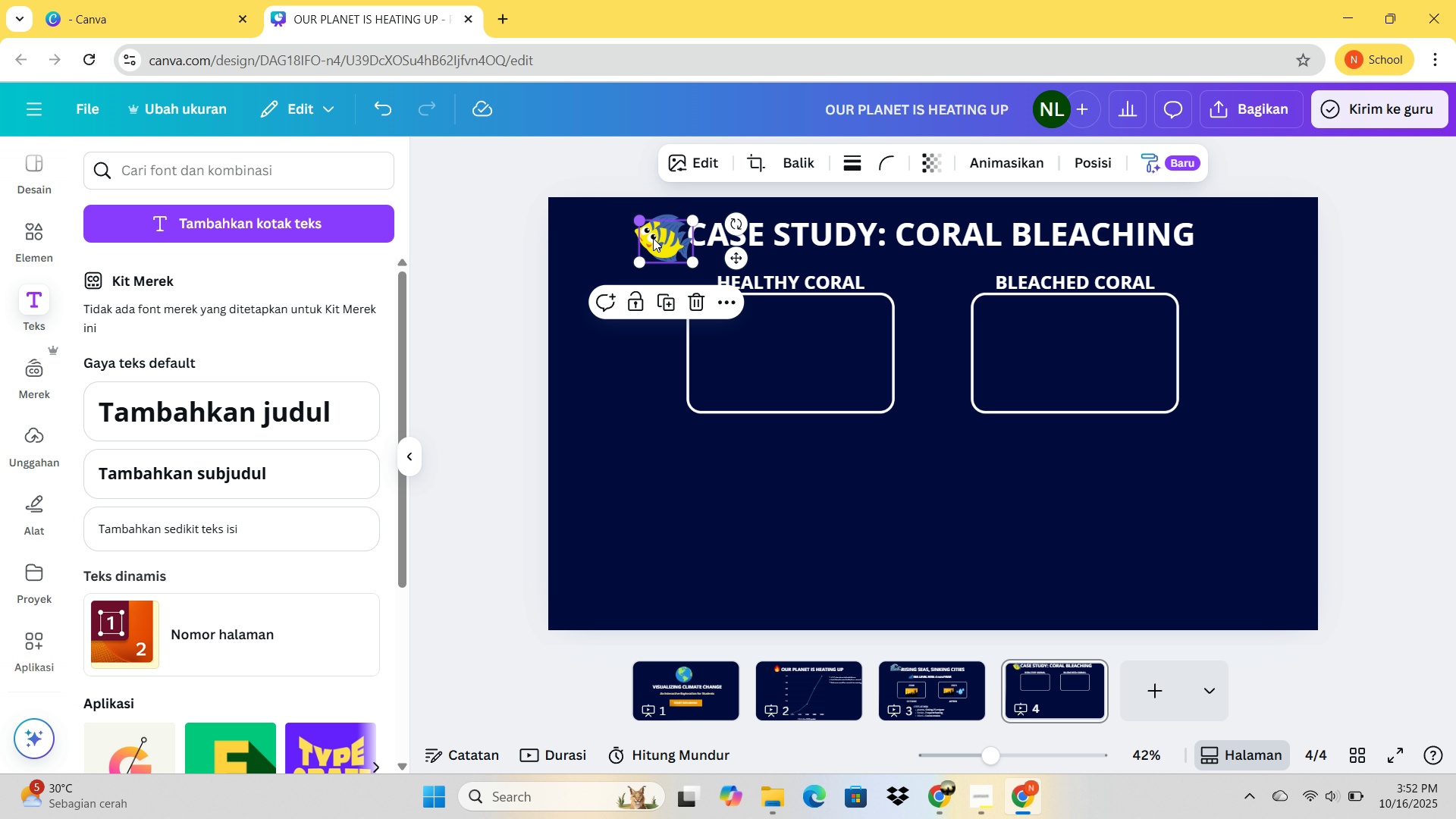 
left_click_drag(start_coordinate=[662, 245], to_coordinate=[736, 332])
 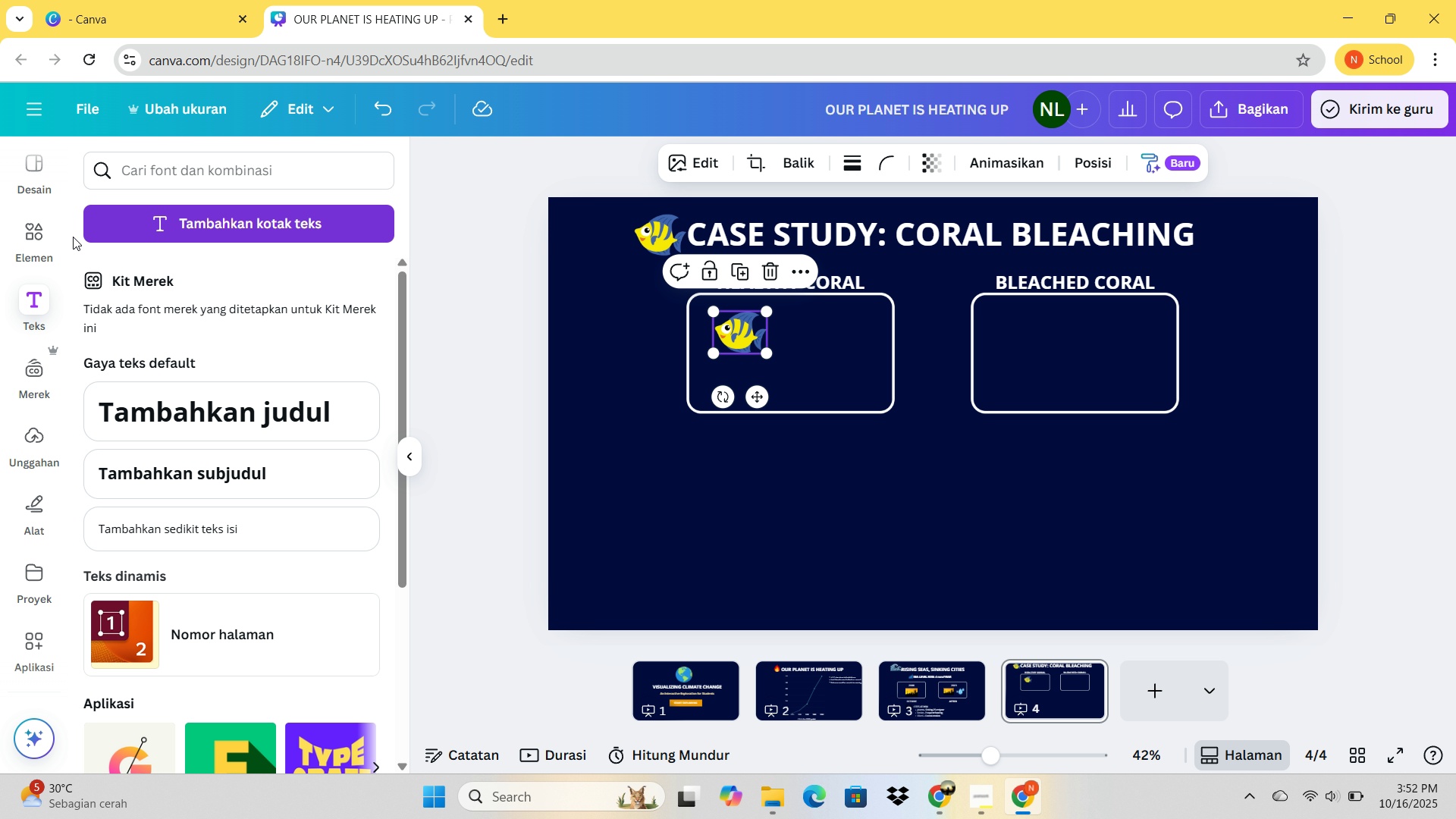 
left_click([37, 240])
 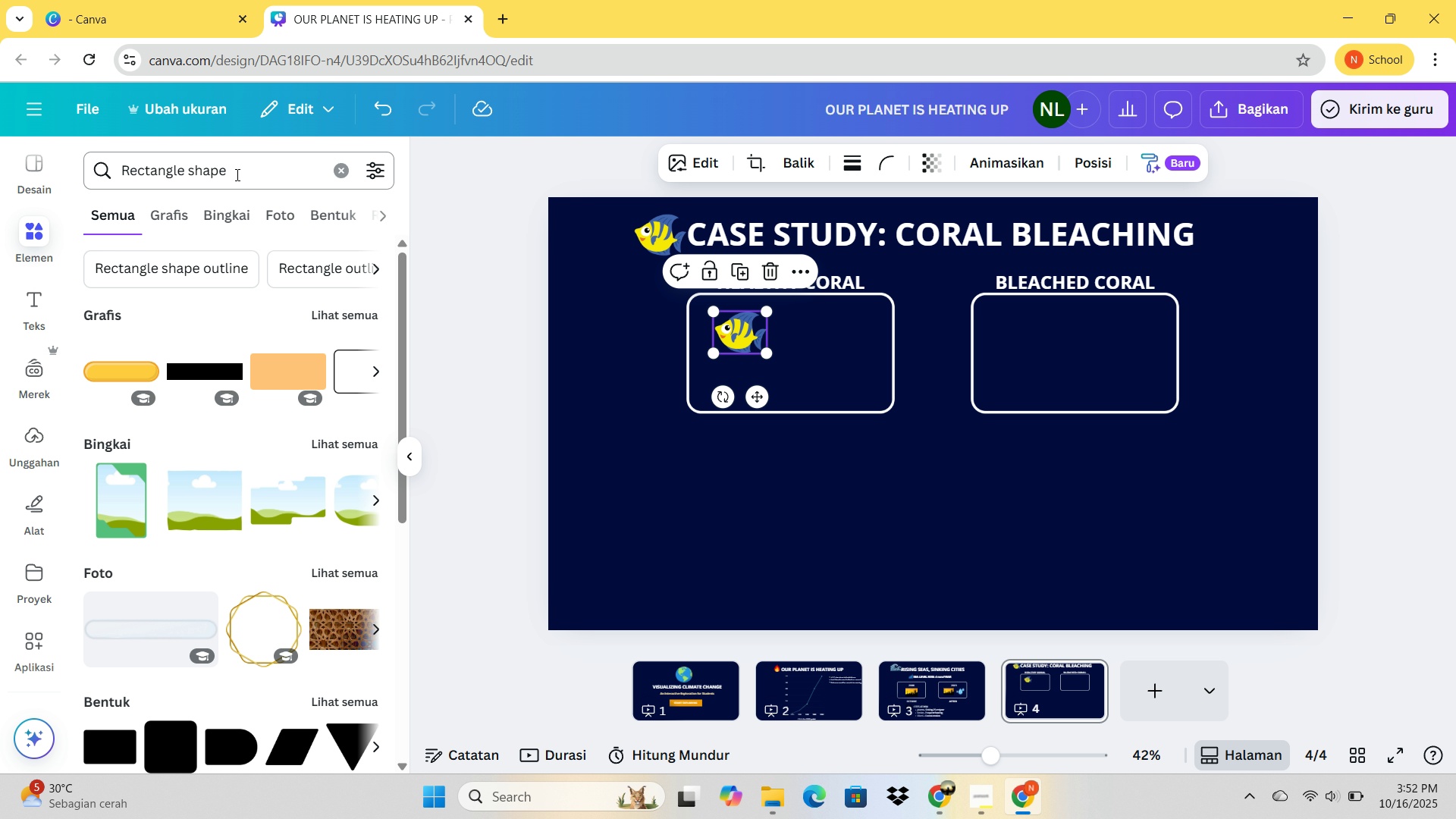 
left_click_drag(start_coordinate=[262, 180], to_coordinate=[49, 181])
 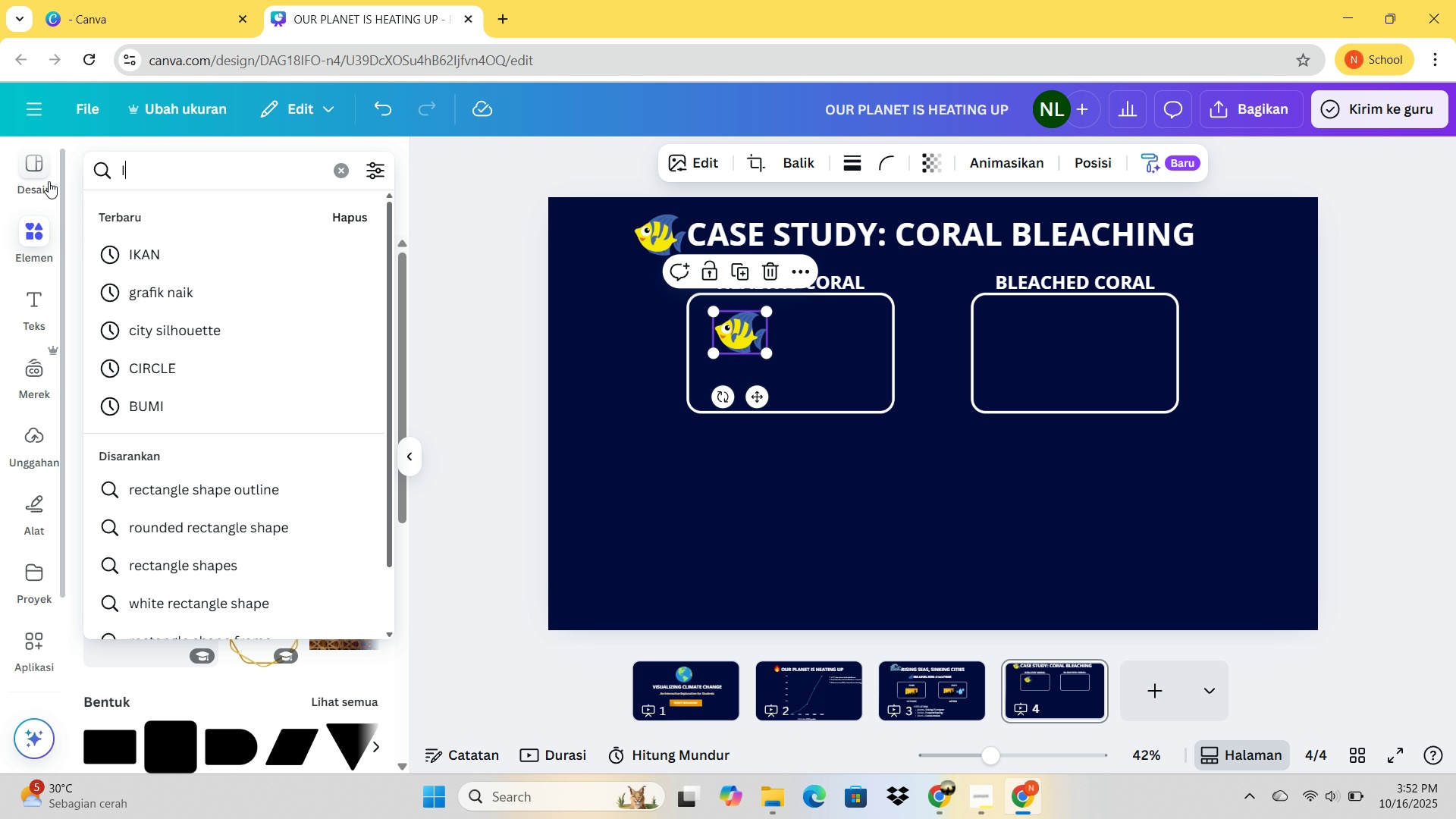 
type(IKAN)
 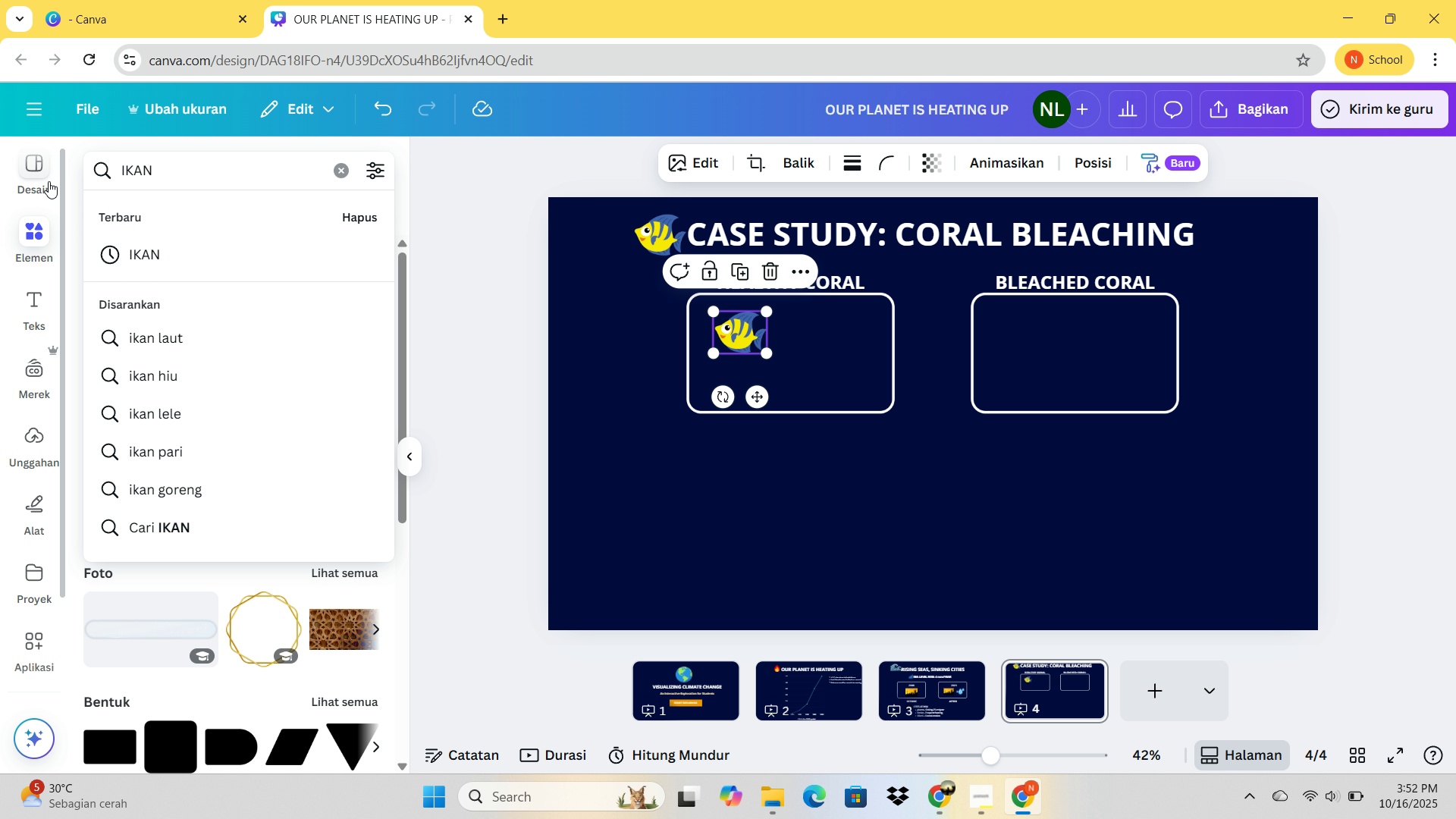 
key(Enter)
 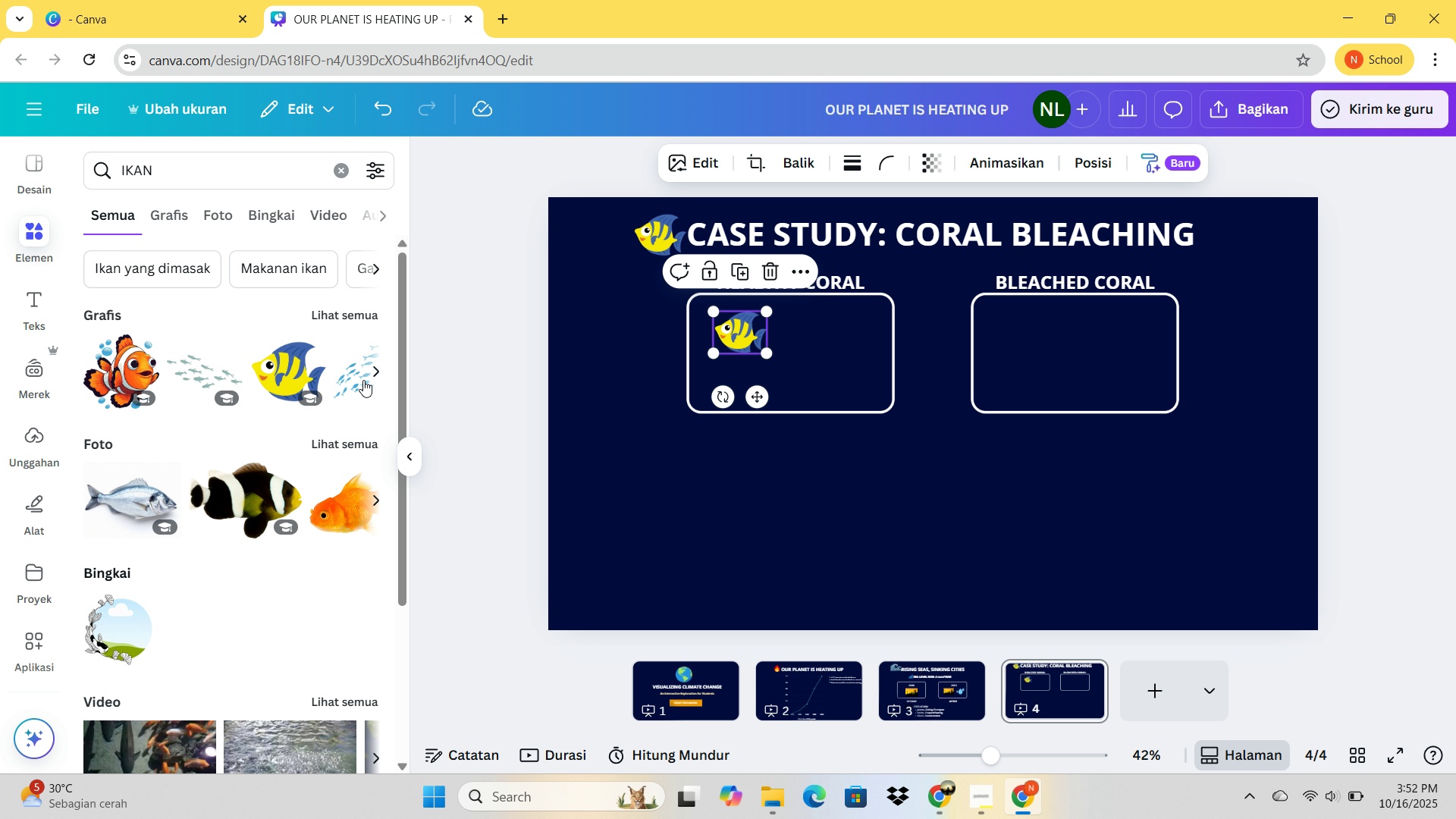 
left_click([378, 376])
 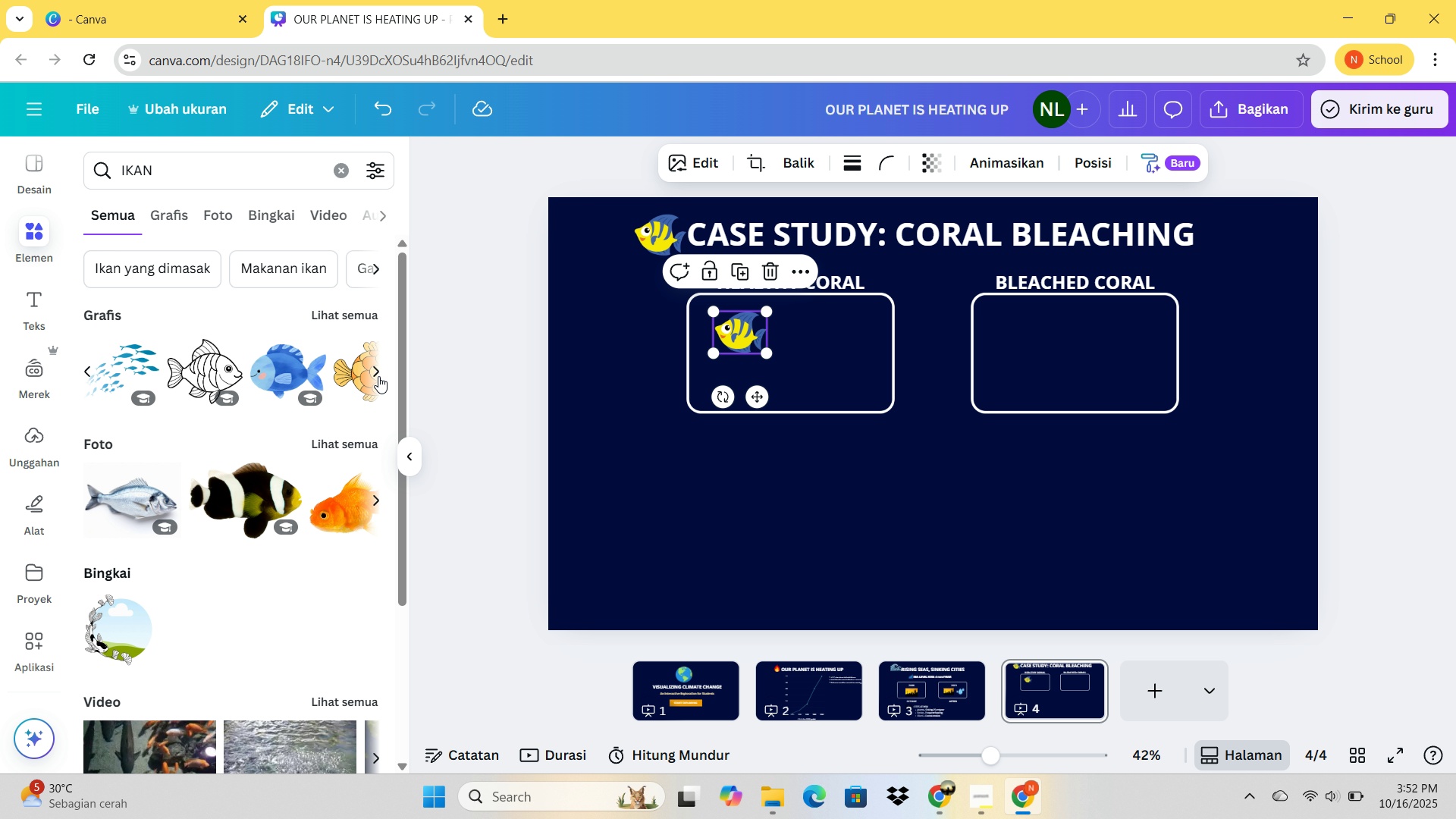 
left_click([378, 376])
 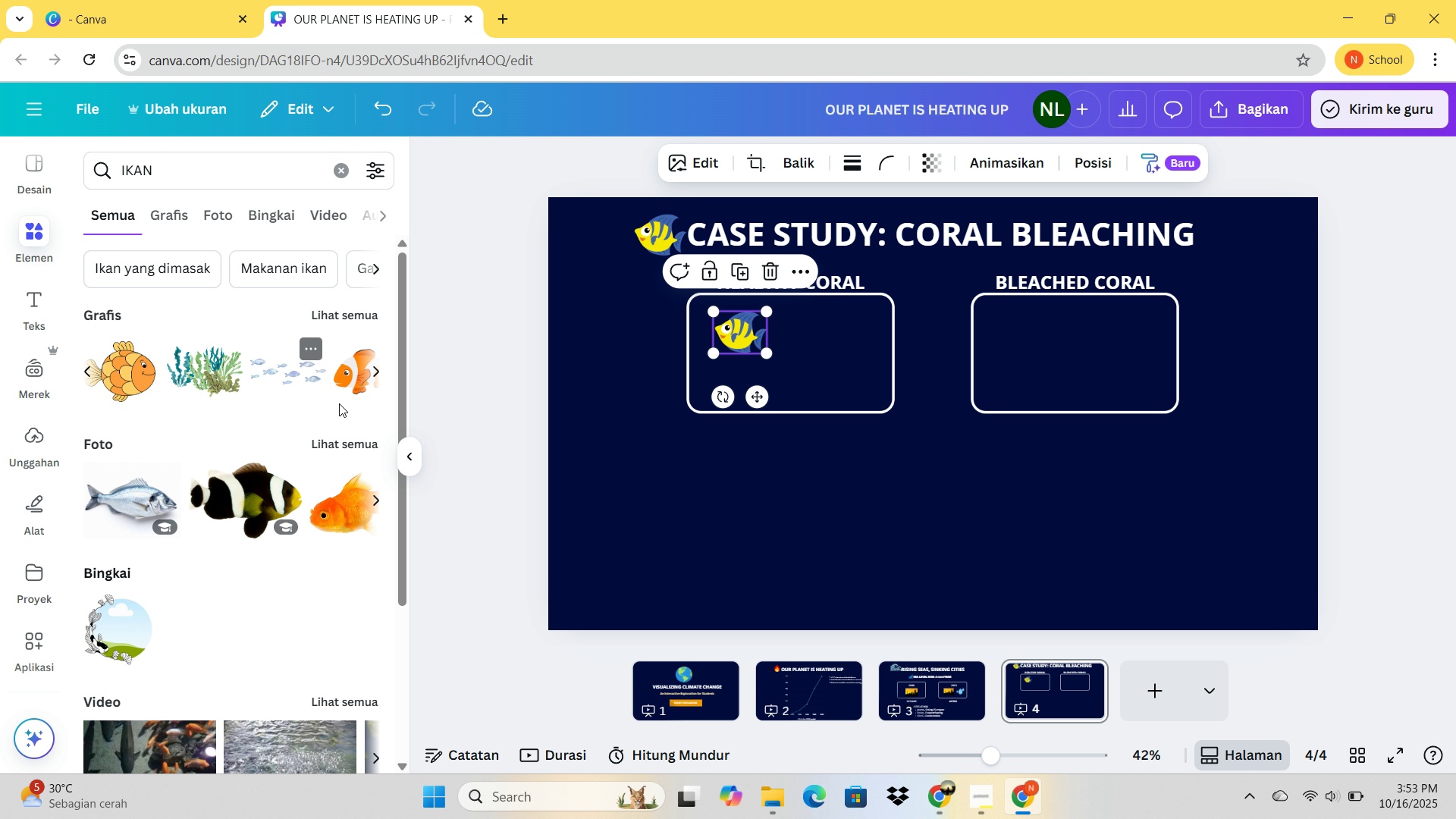 
wait(5.46)
 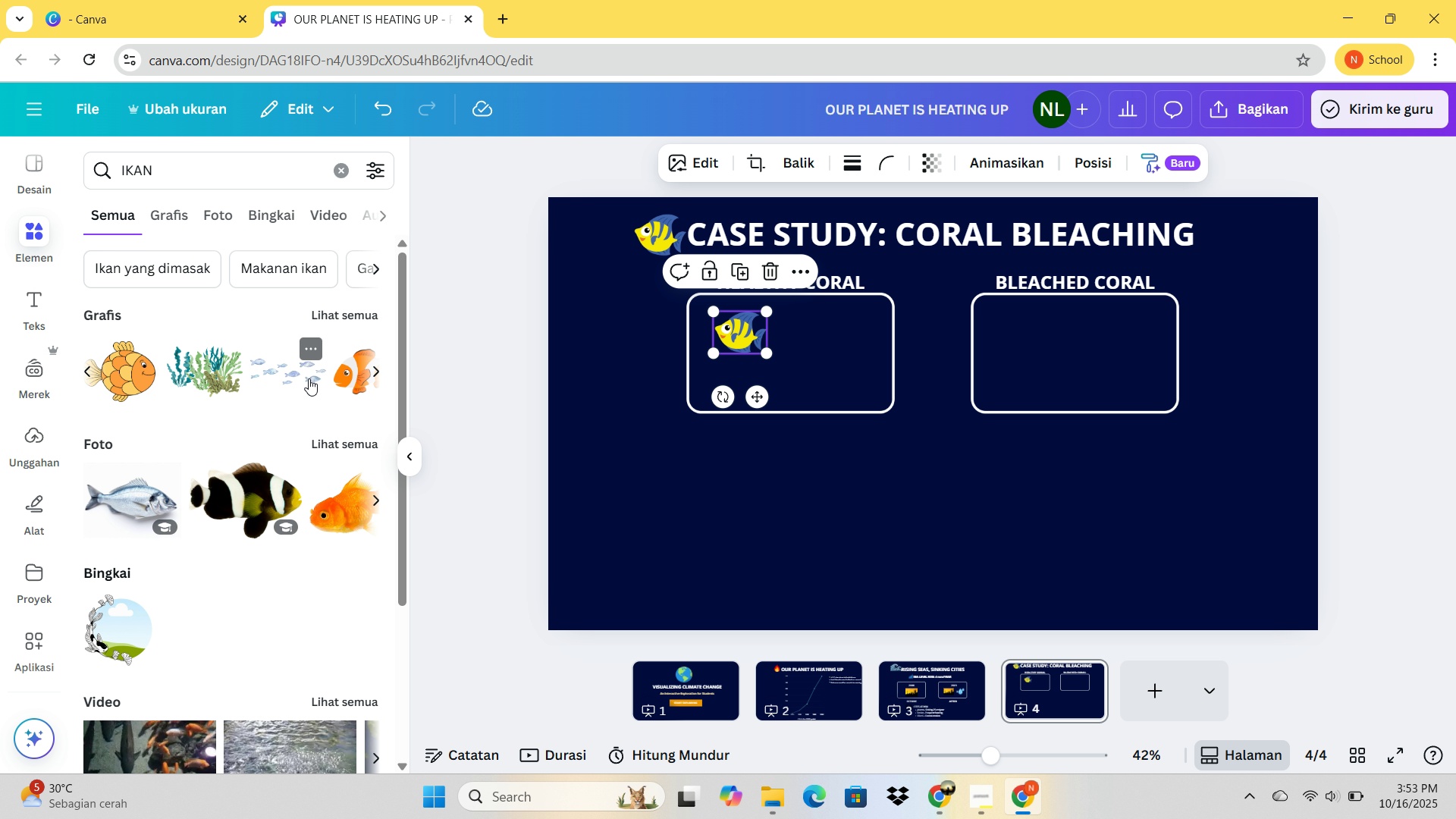 
left_click([353, 310])
 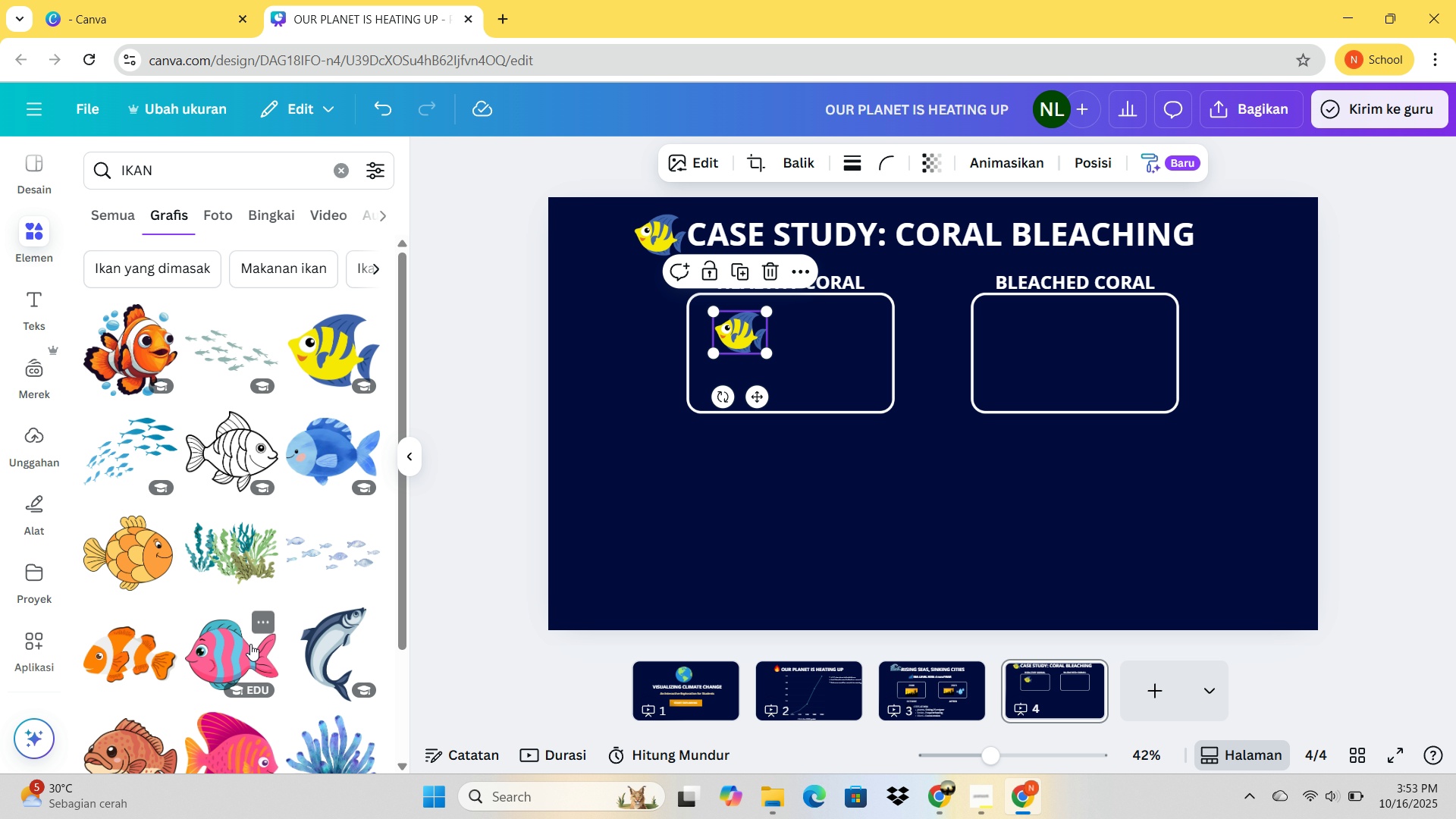 
left_click([250, 644])
 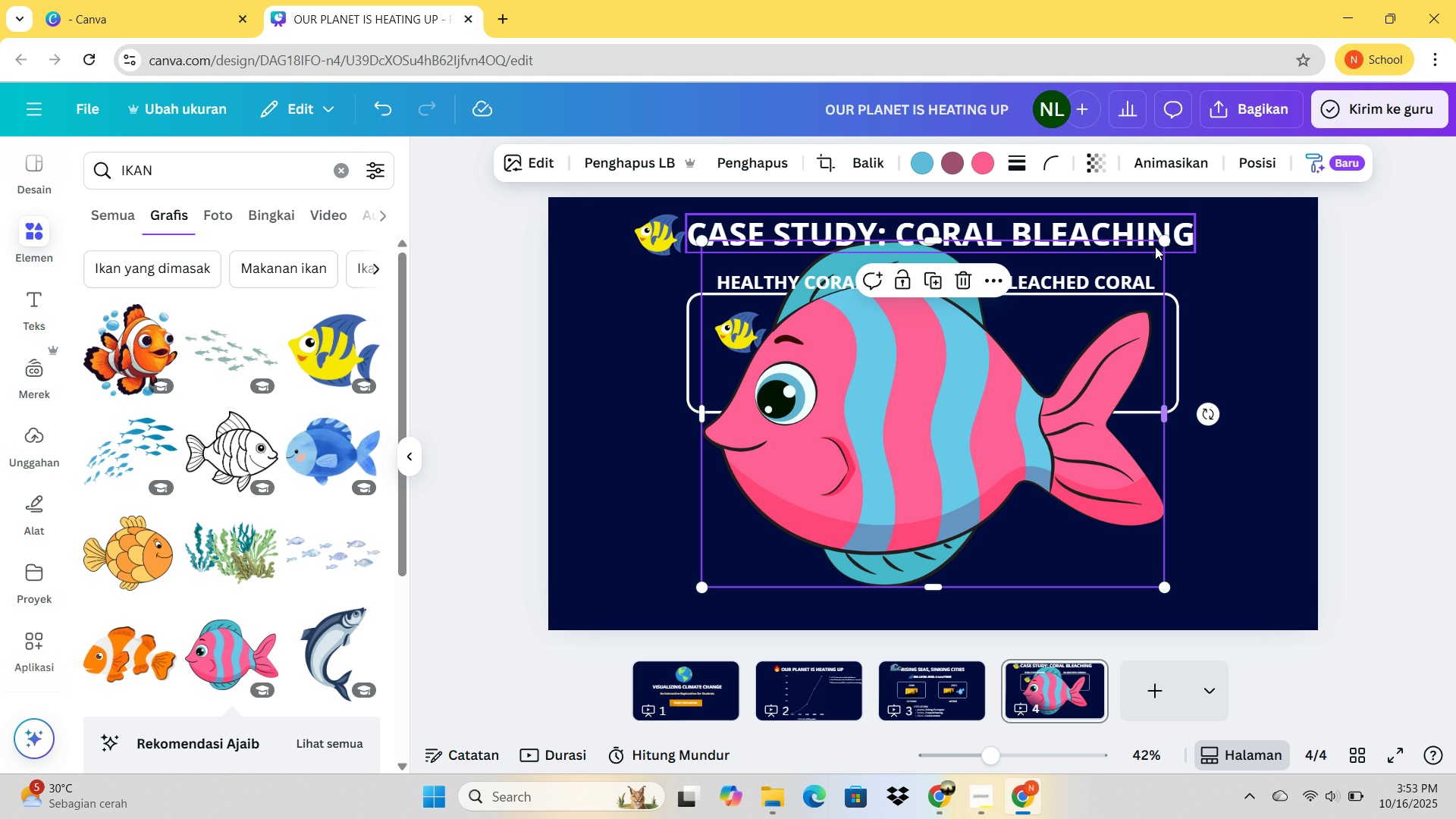 
left_click_drag(start_coordinate=[1159, 240], to_coordinate=[748, 552])
 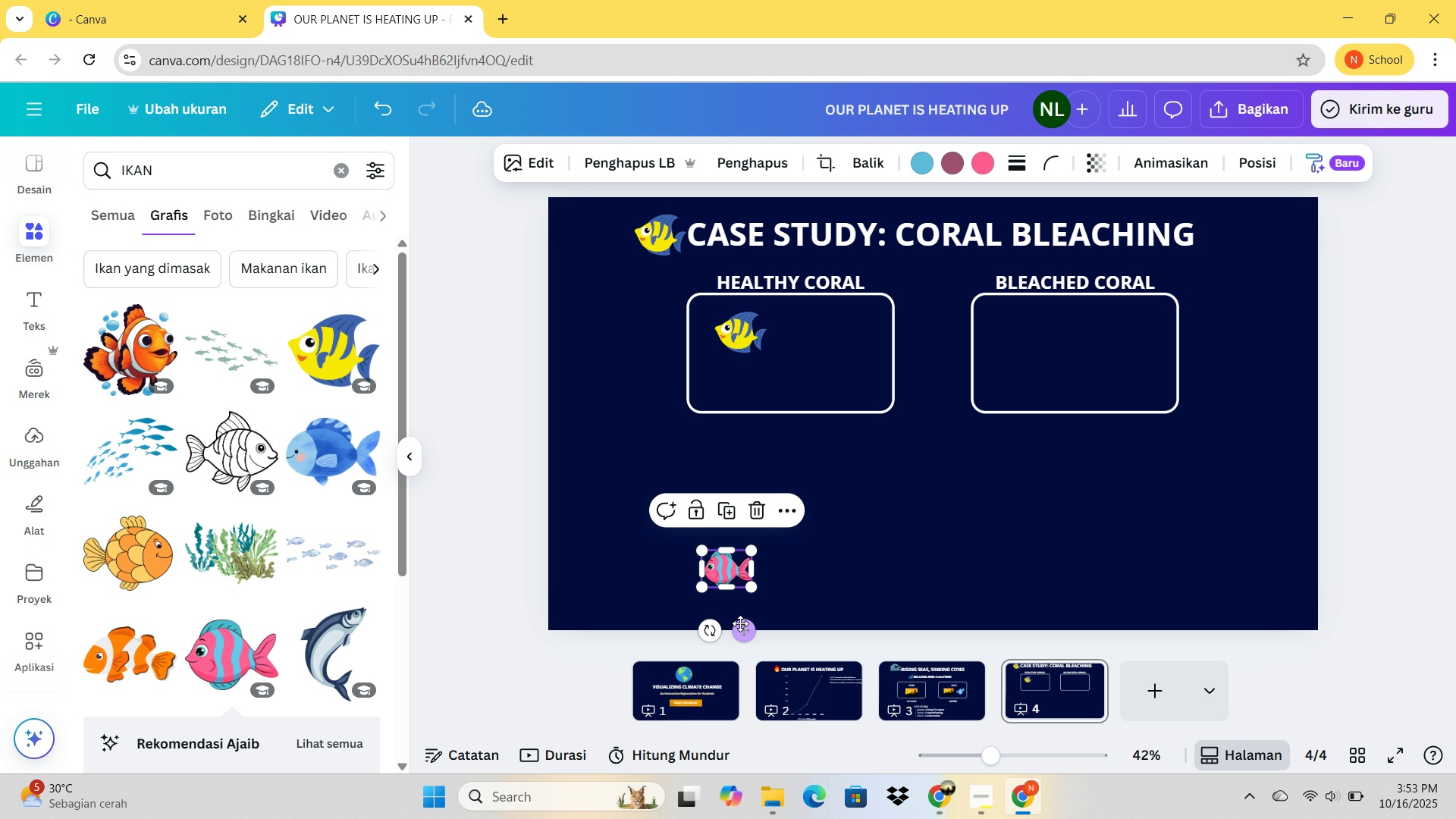 
left_click_drag(start_coordinate=[742, 632], to_coordinate=[762, 436])
 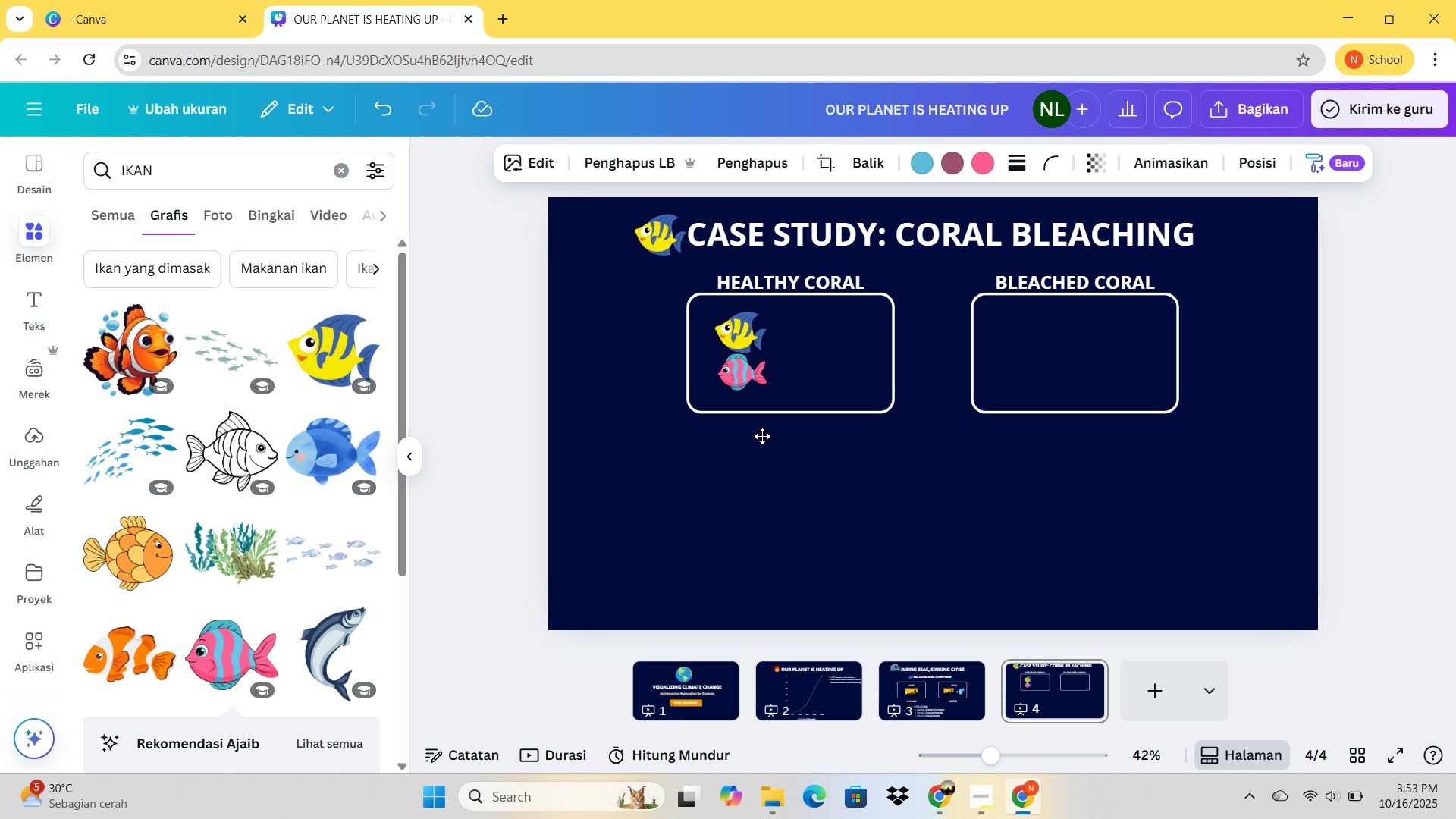 
key(ArrowDown)
 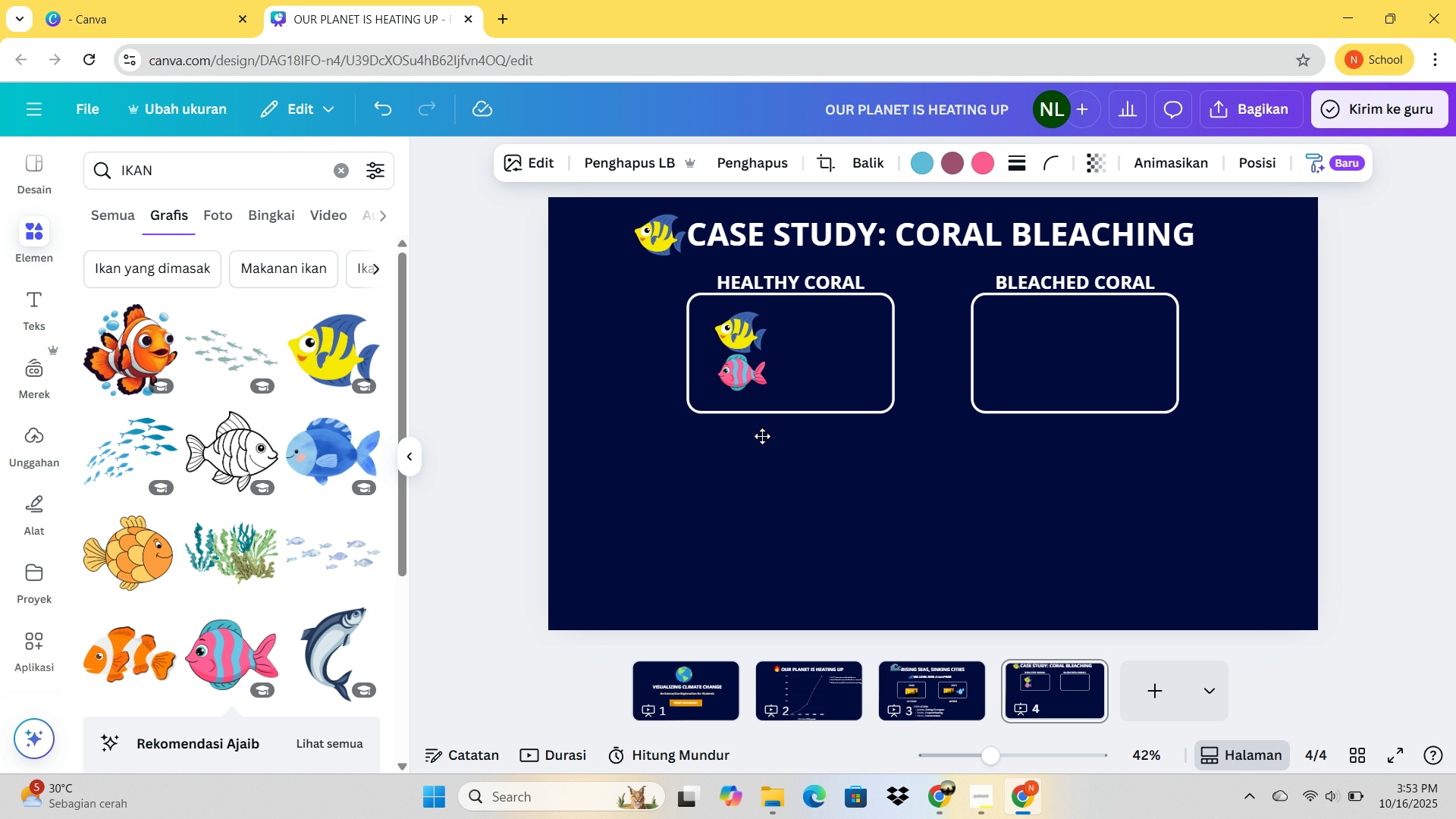 
key(ArrowDown)
 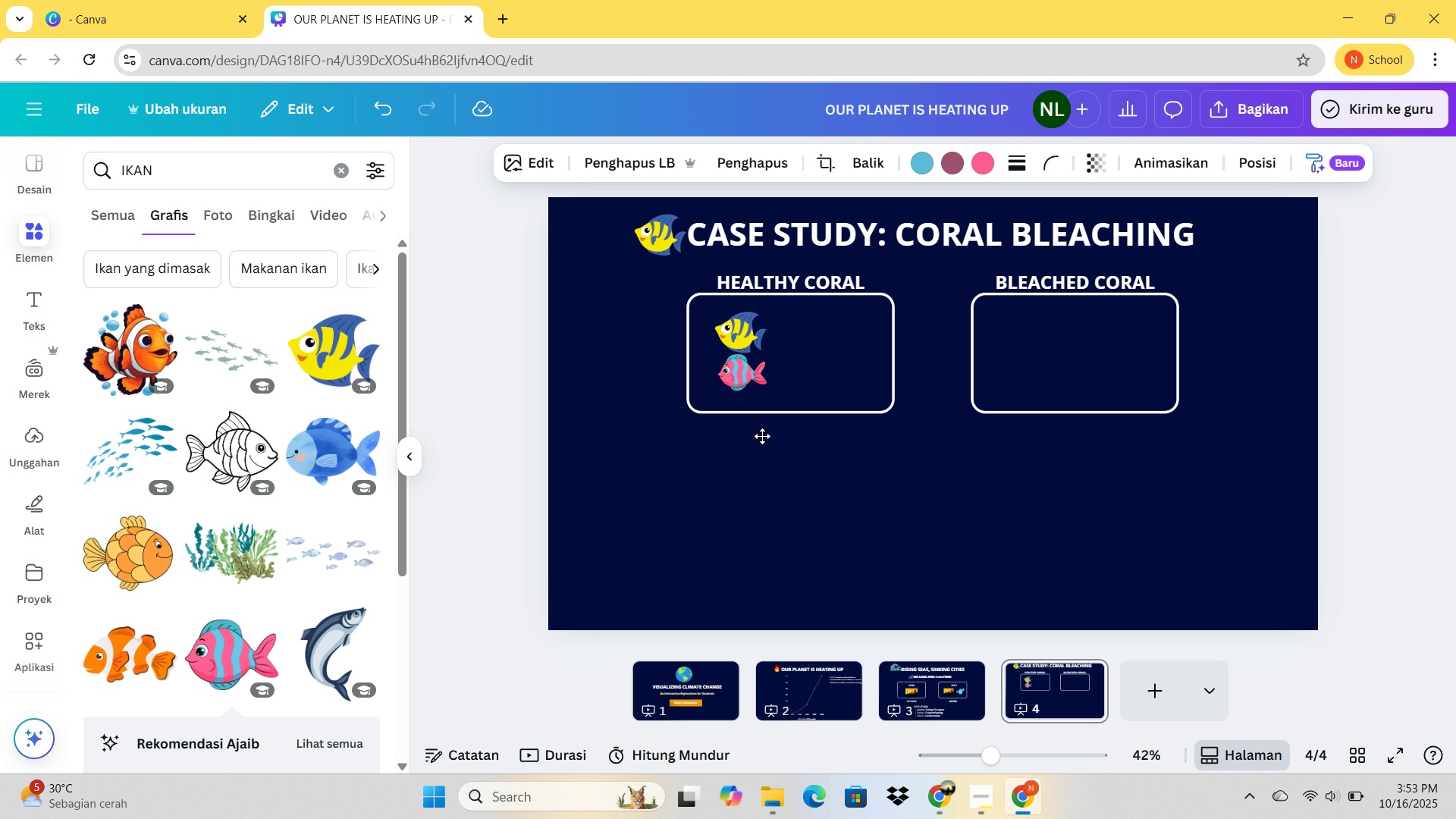 
hold_key(key=ArrowDown, duration=0.84)
 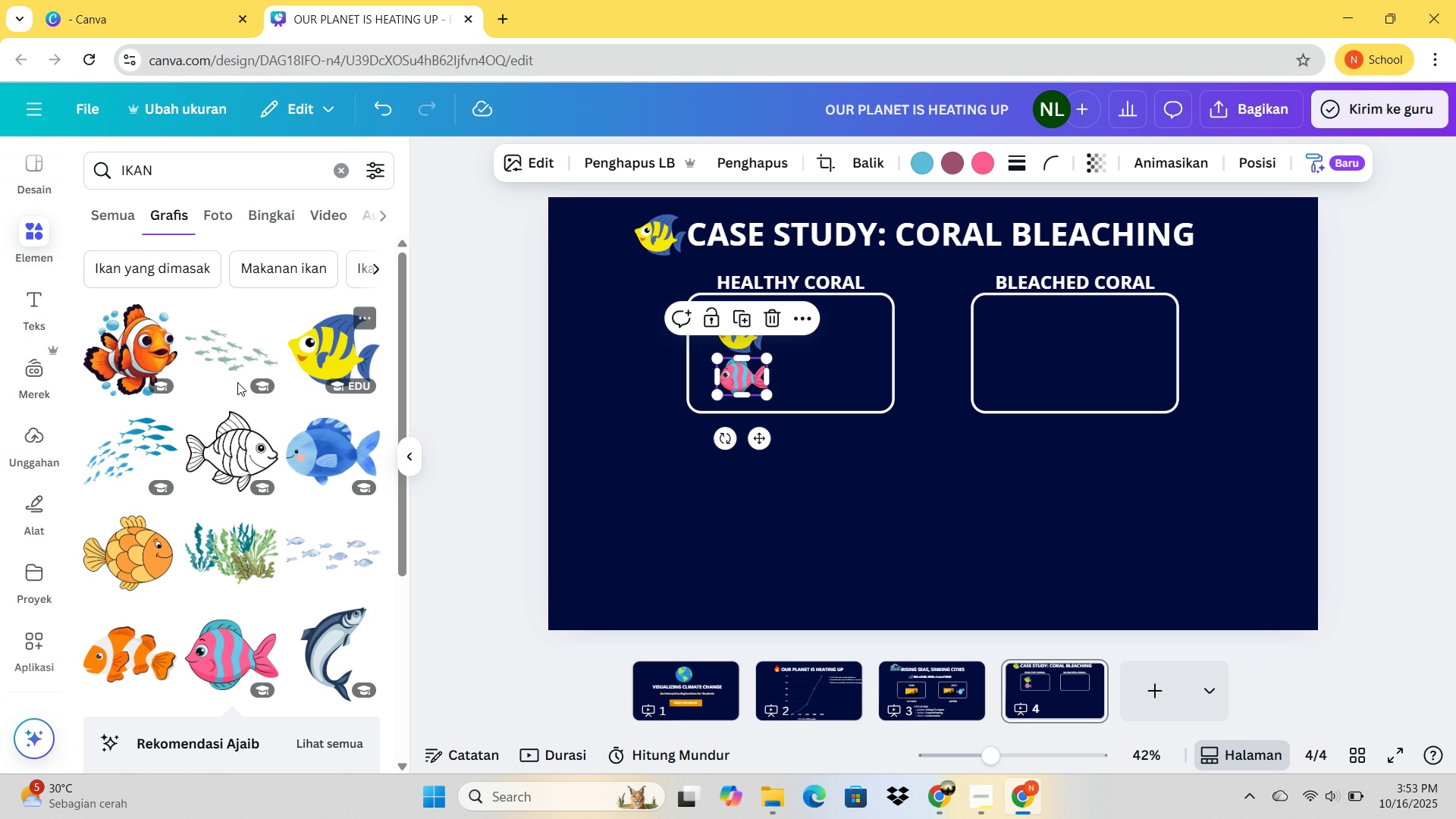 
mouse_move([314, 416])
 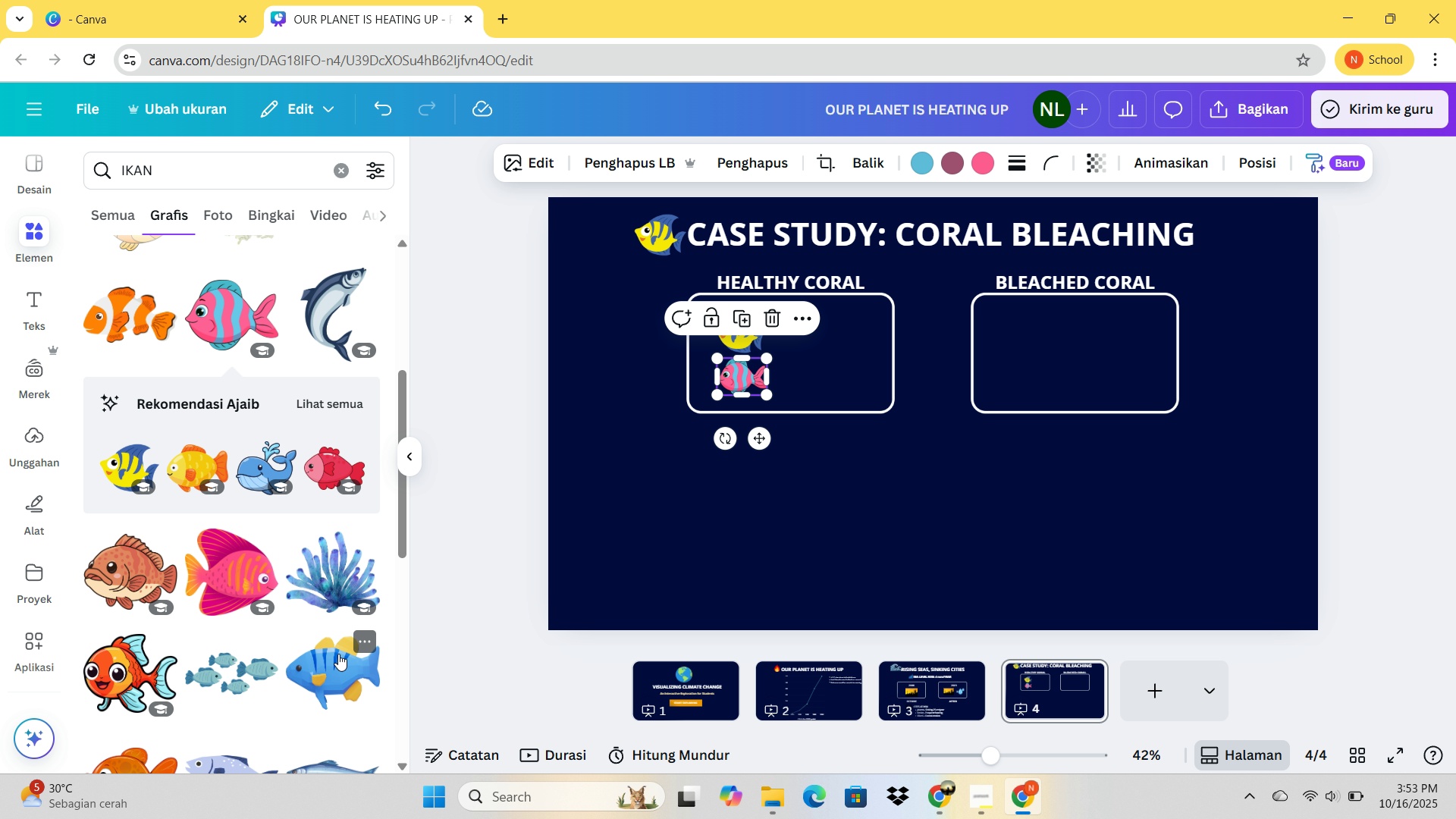 
left_click([338, 654])
 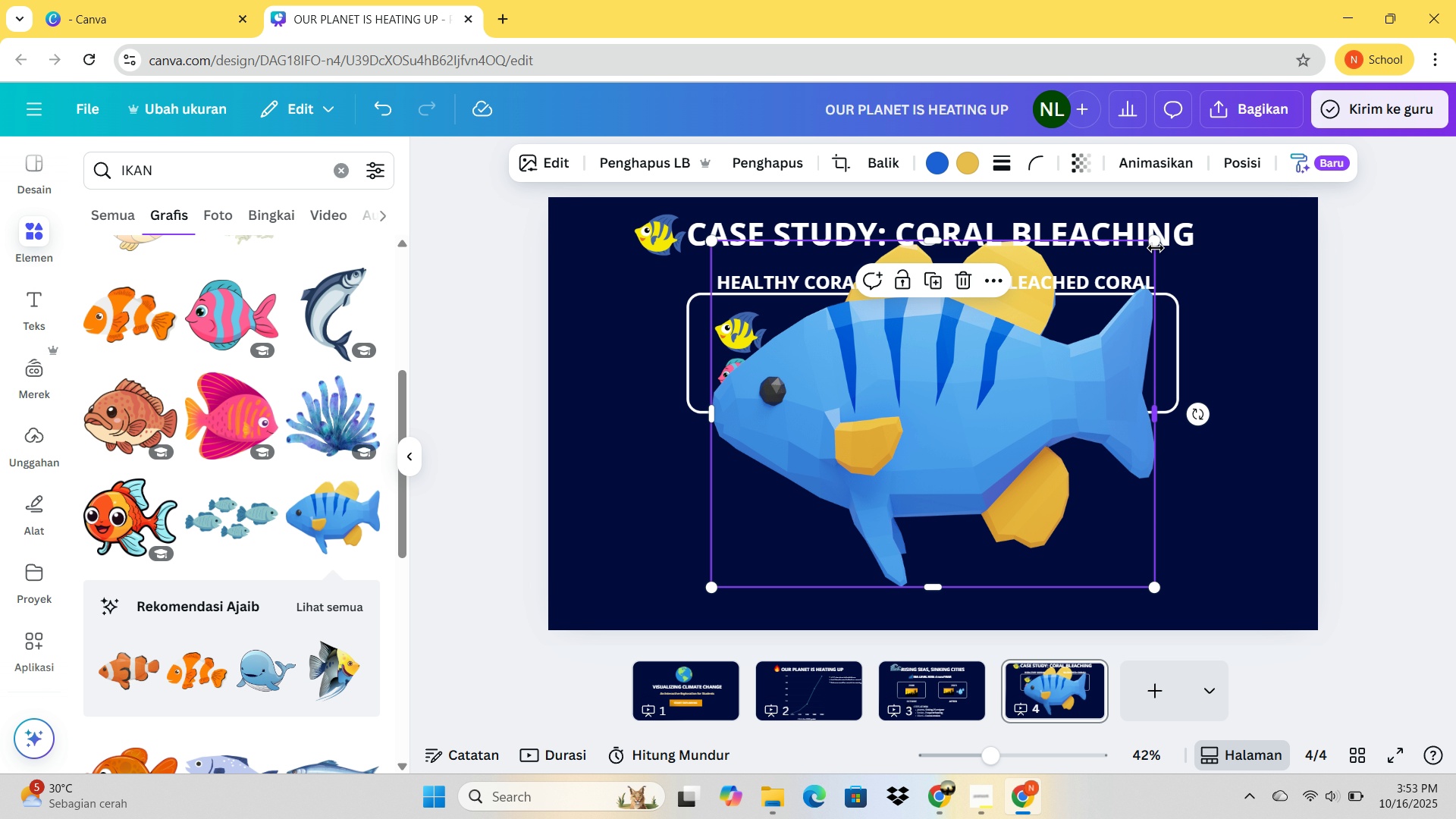 
left_click_drag(start_coordinate=[1150, 245], to_coordinate=[774, 588])
 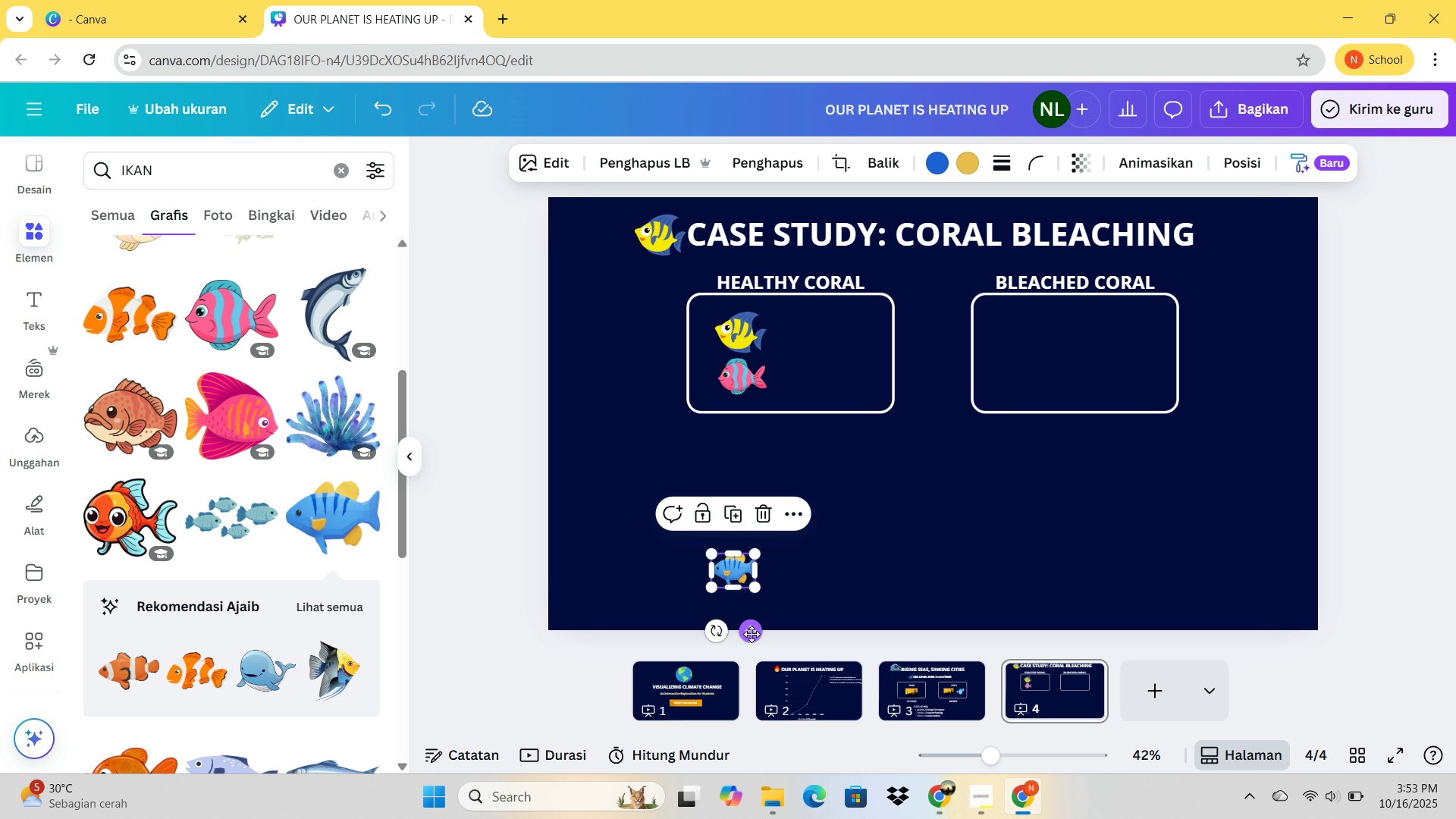 
left_click_drag(start_coordinate=[752, 633], to_coordinate=[816, 394])
 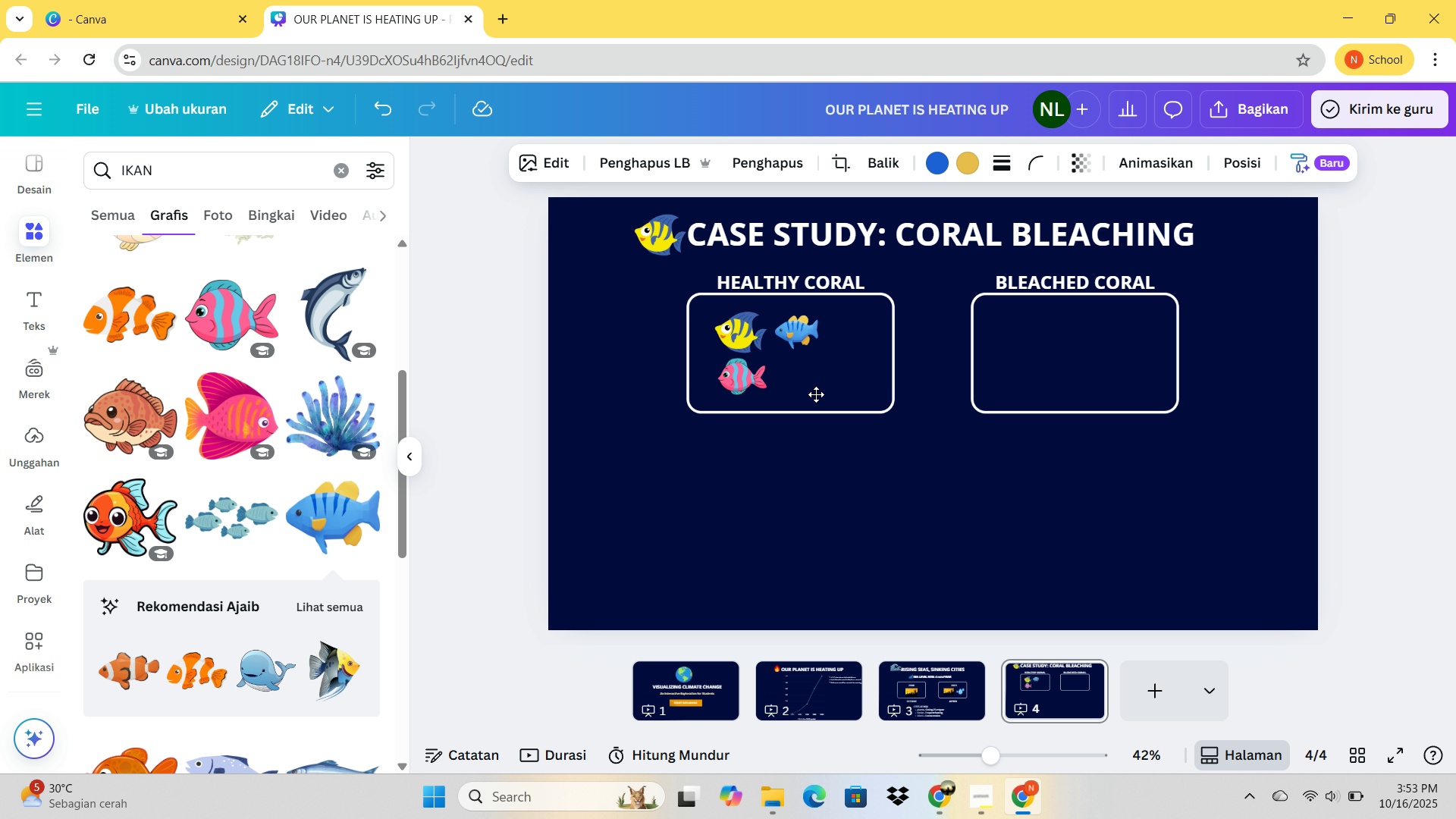 
hold_key(key=ArrowLeft, duration=1.15)
 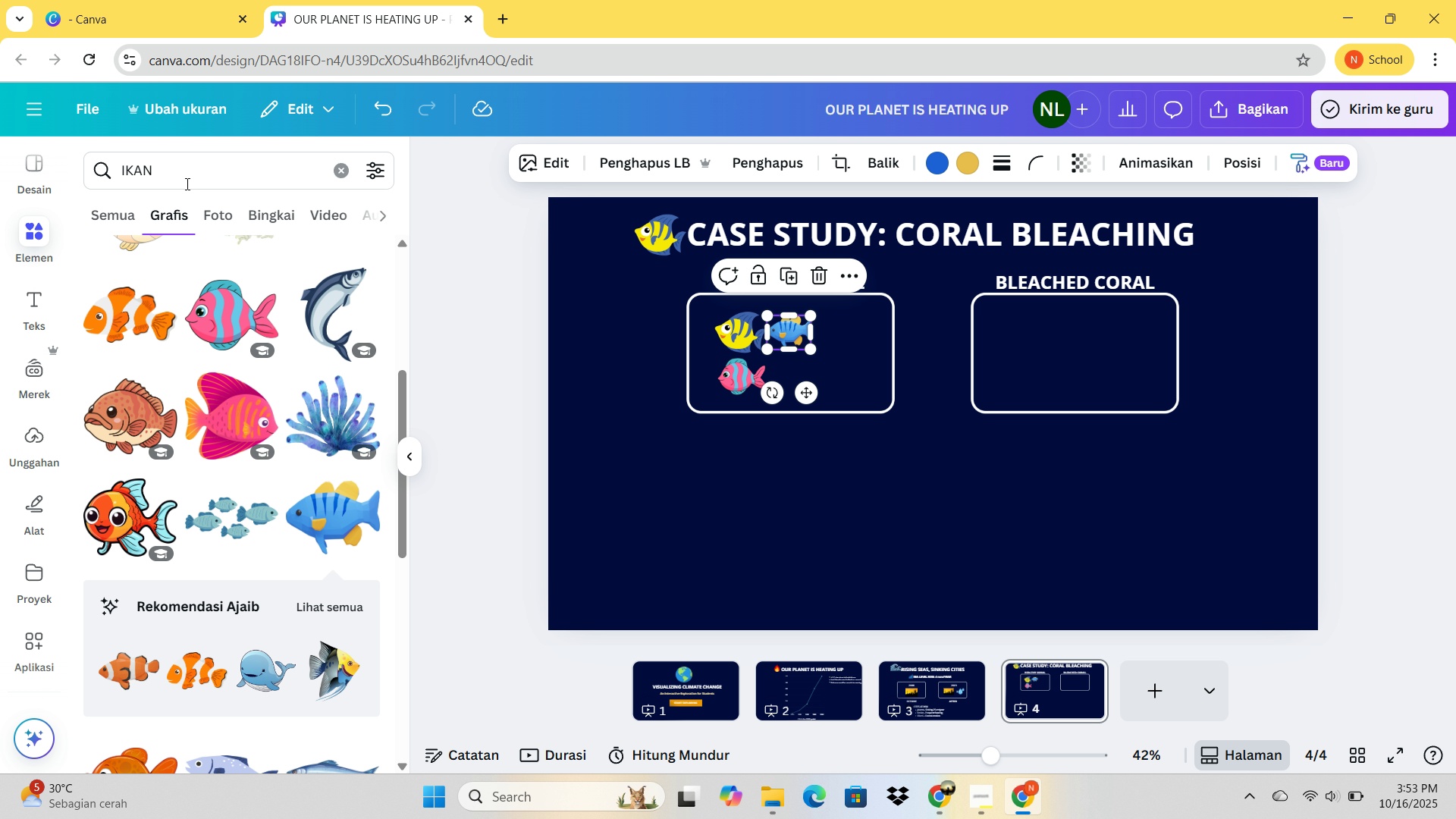 
left_click_drag(start_coordinate=[182, 170], to_coordinate=[84, 180])
 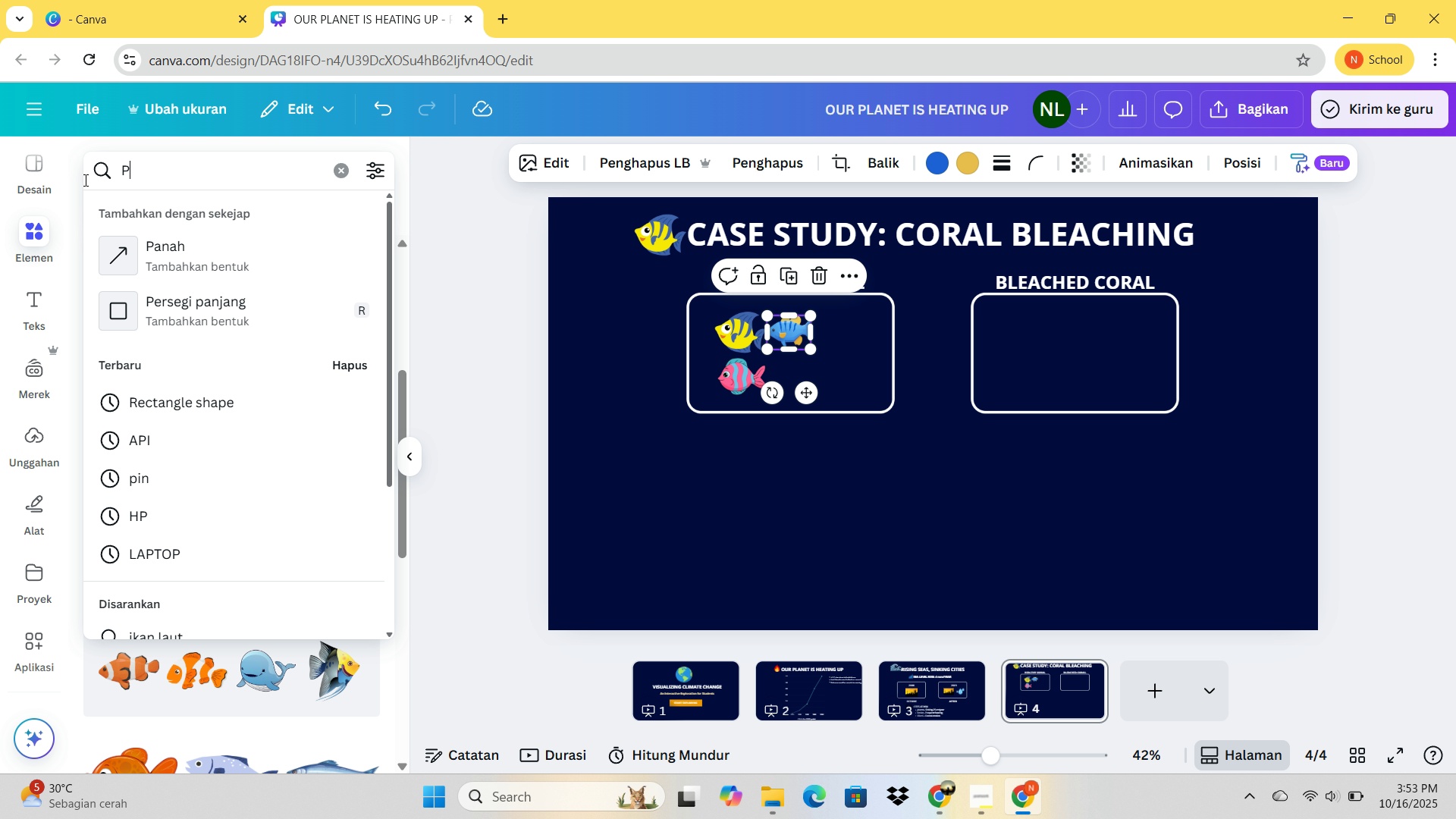 
type(PELANGI)
 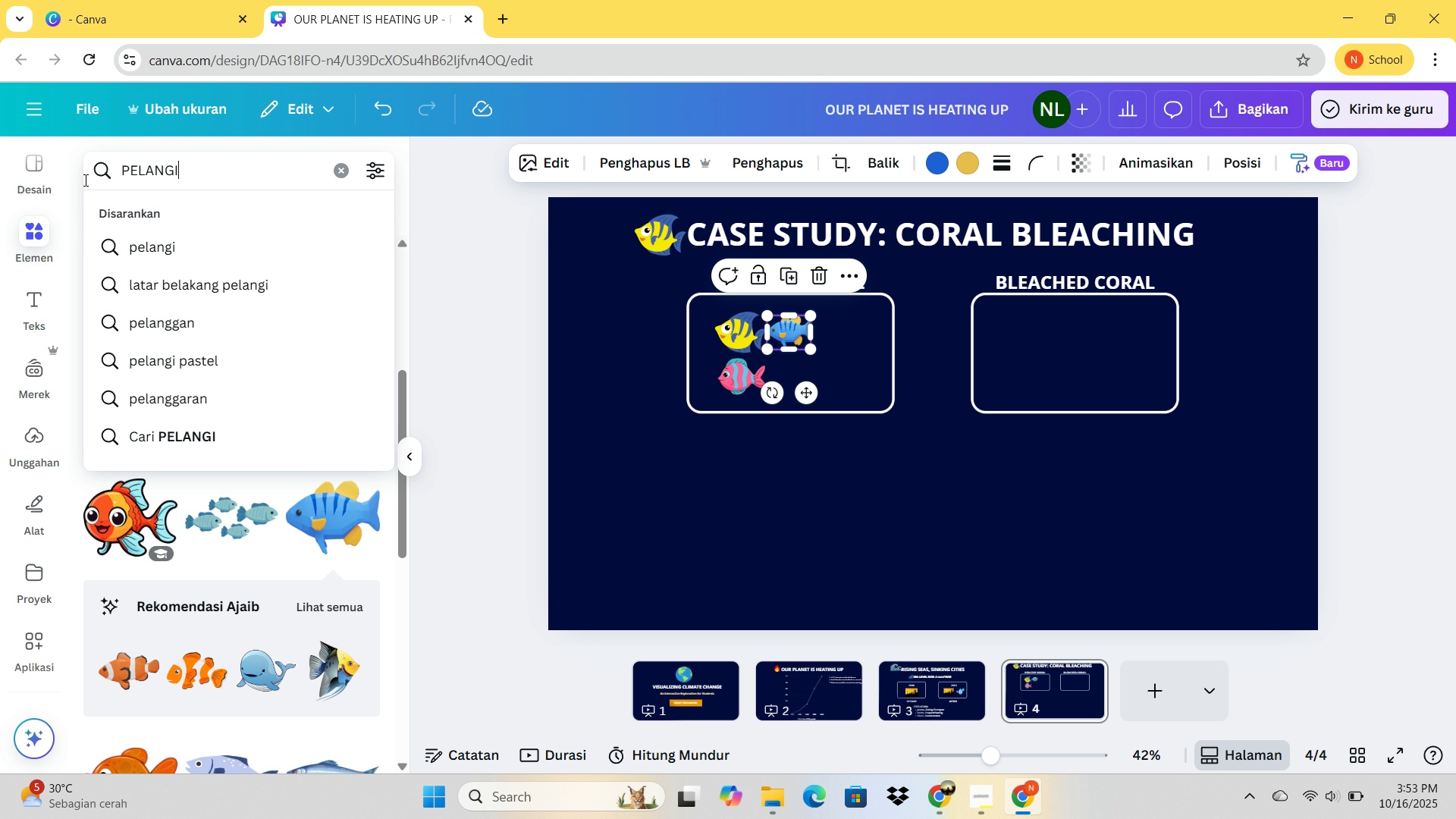 
key(Enter)
 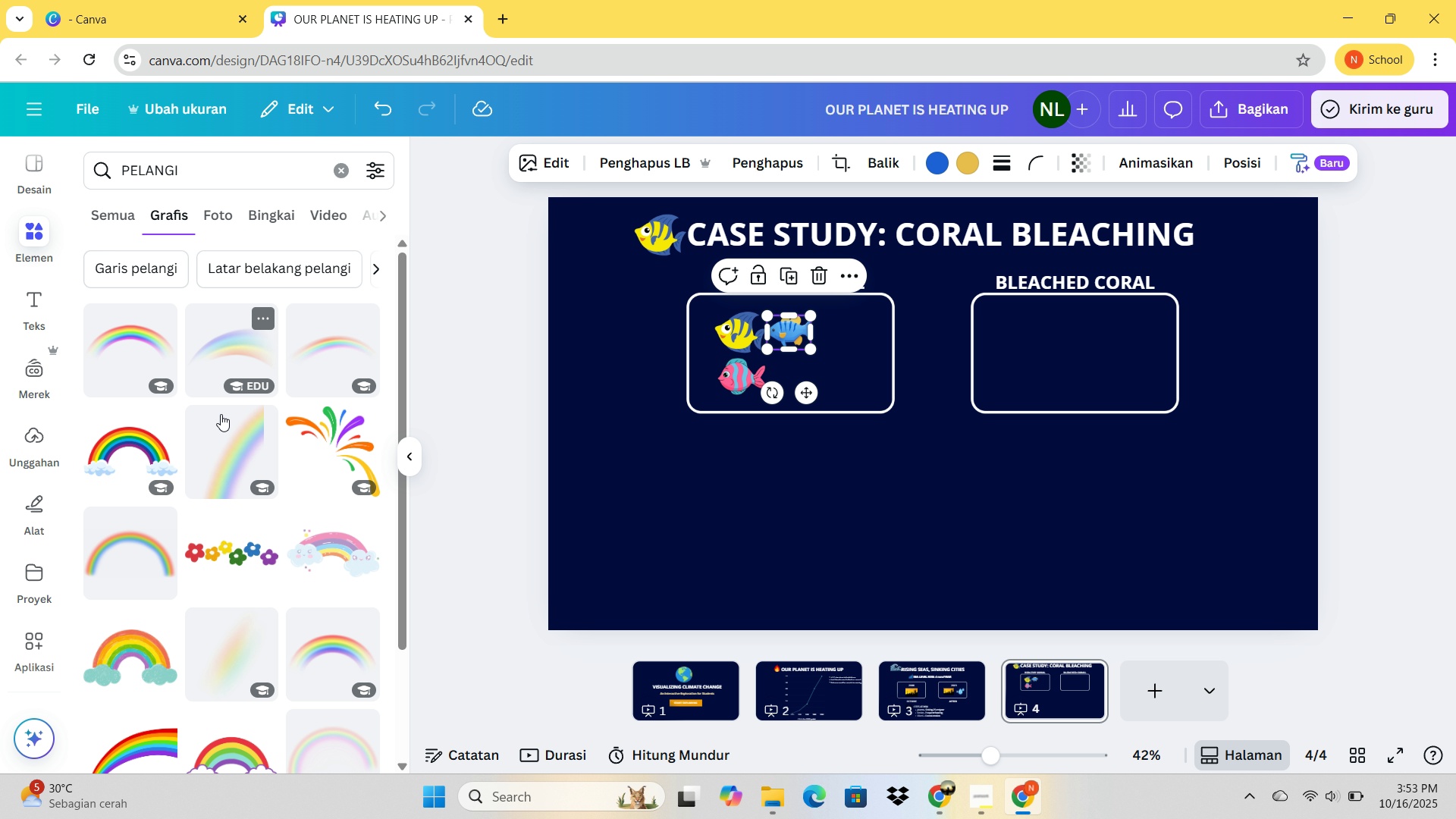 
mouse_move([195, 539])
 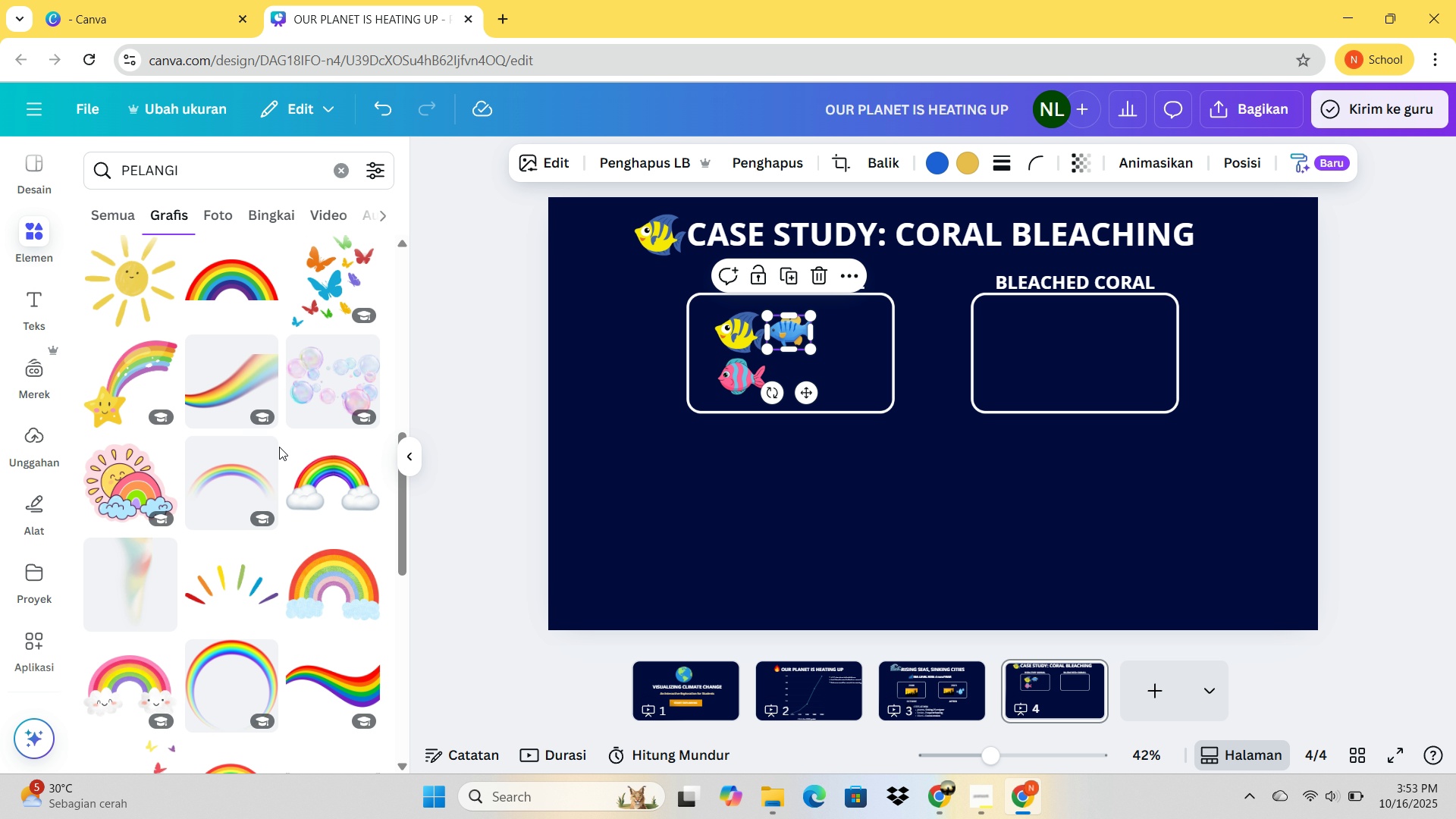 
left_click([252, 268])
 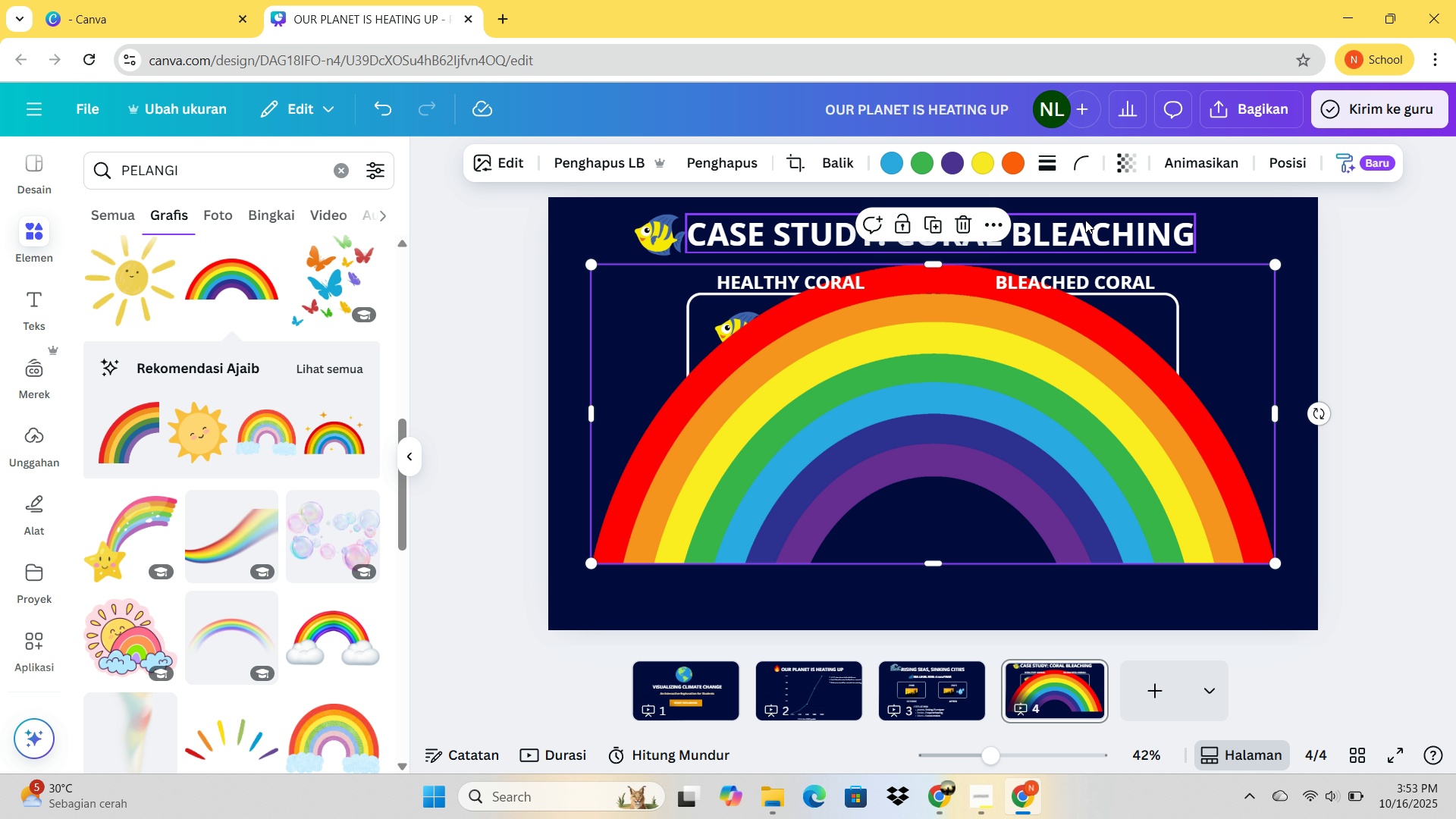 
left_click([987, 225])
 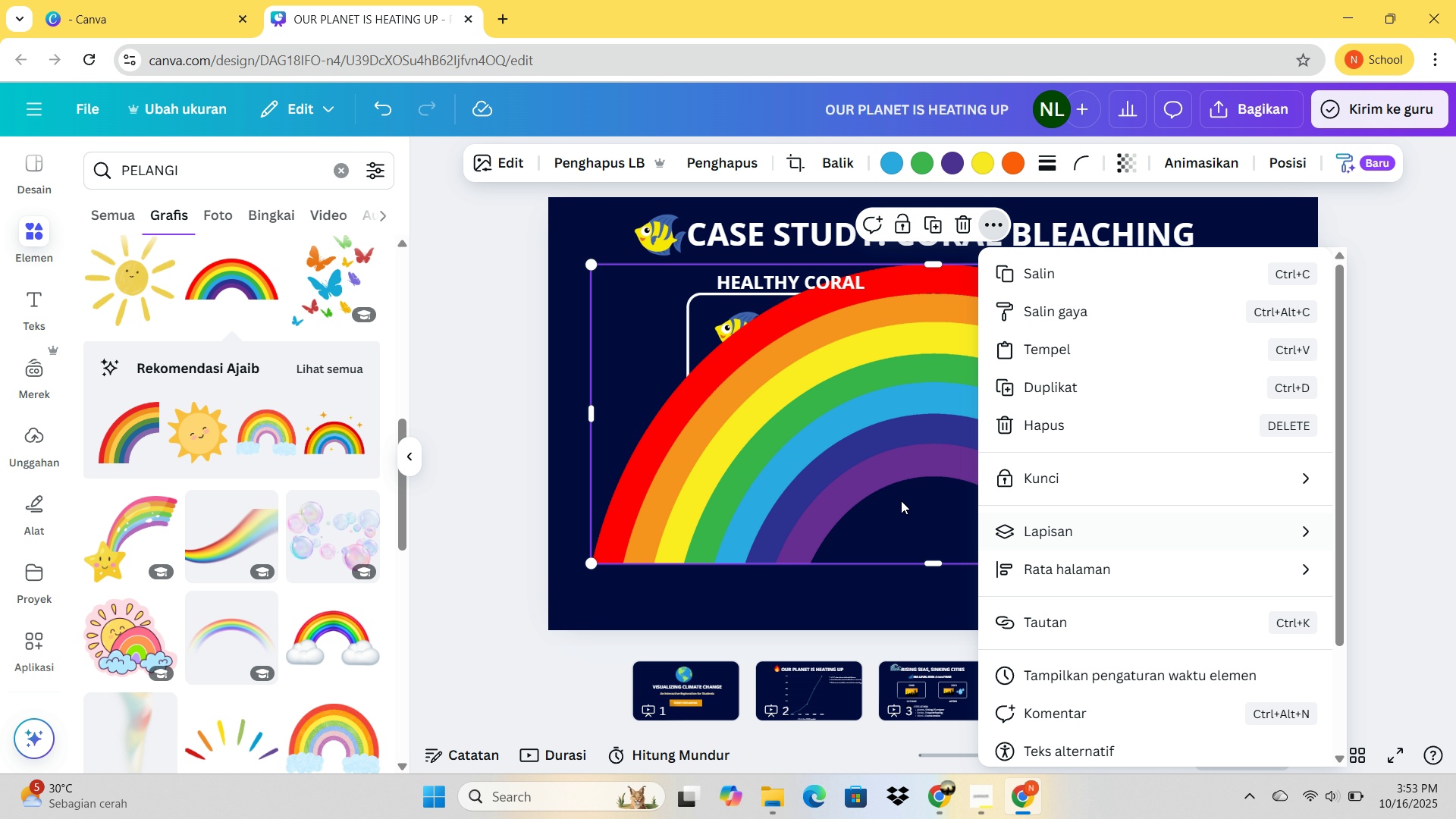 
left_click([879, 445])
 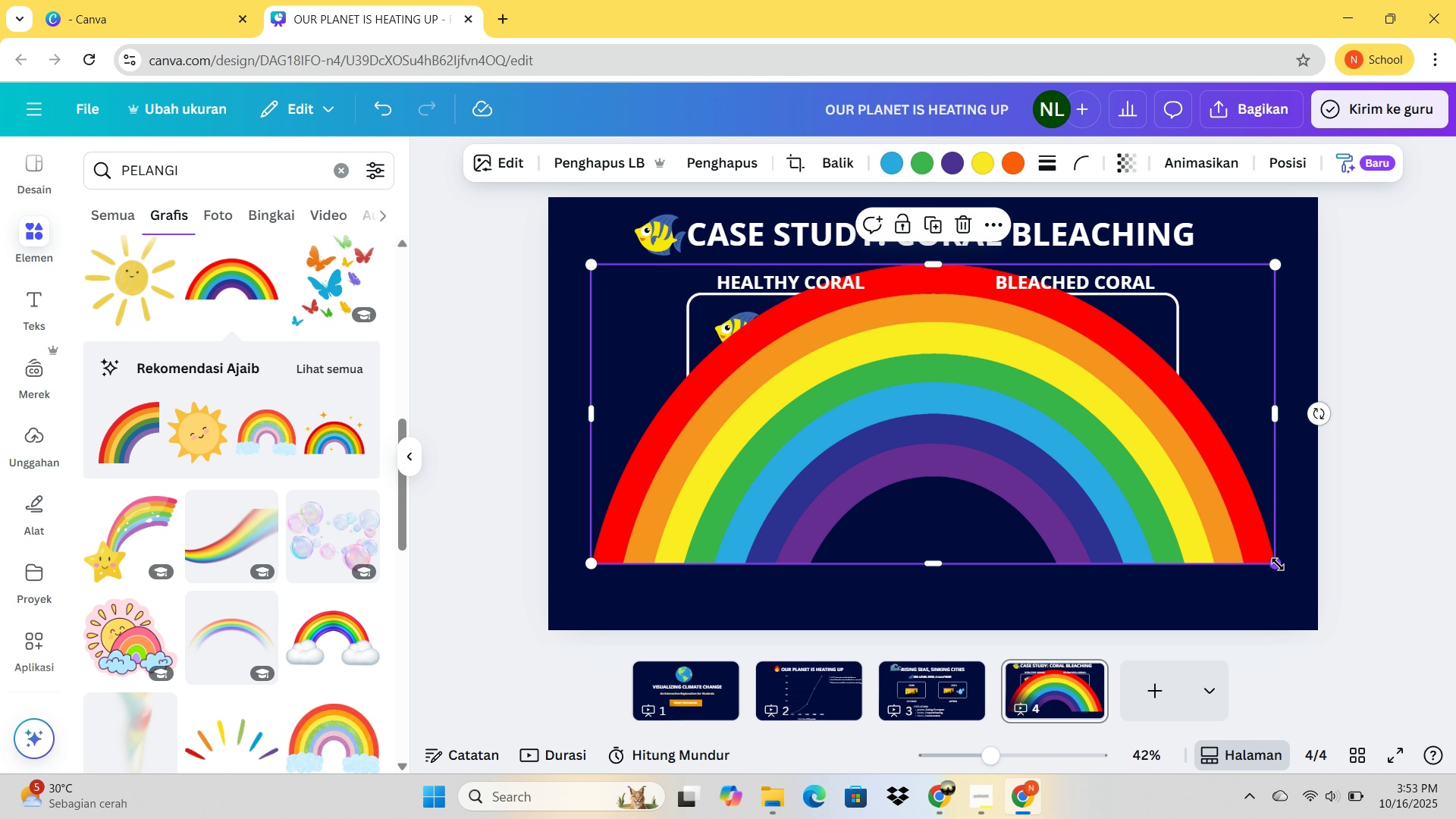 
left_click_drag(start_coordinate=[1278, 564], to_coordinate=[657, 299])
 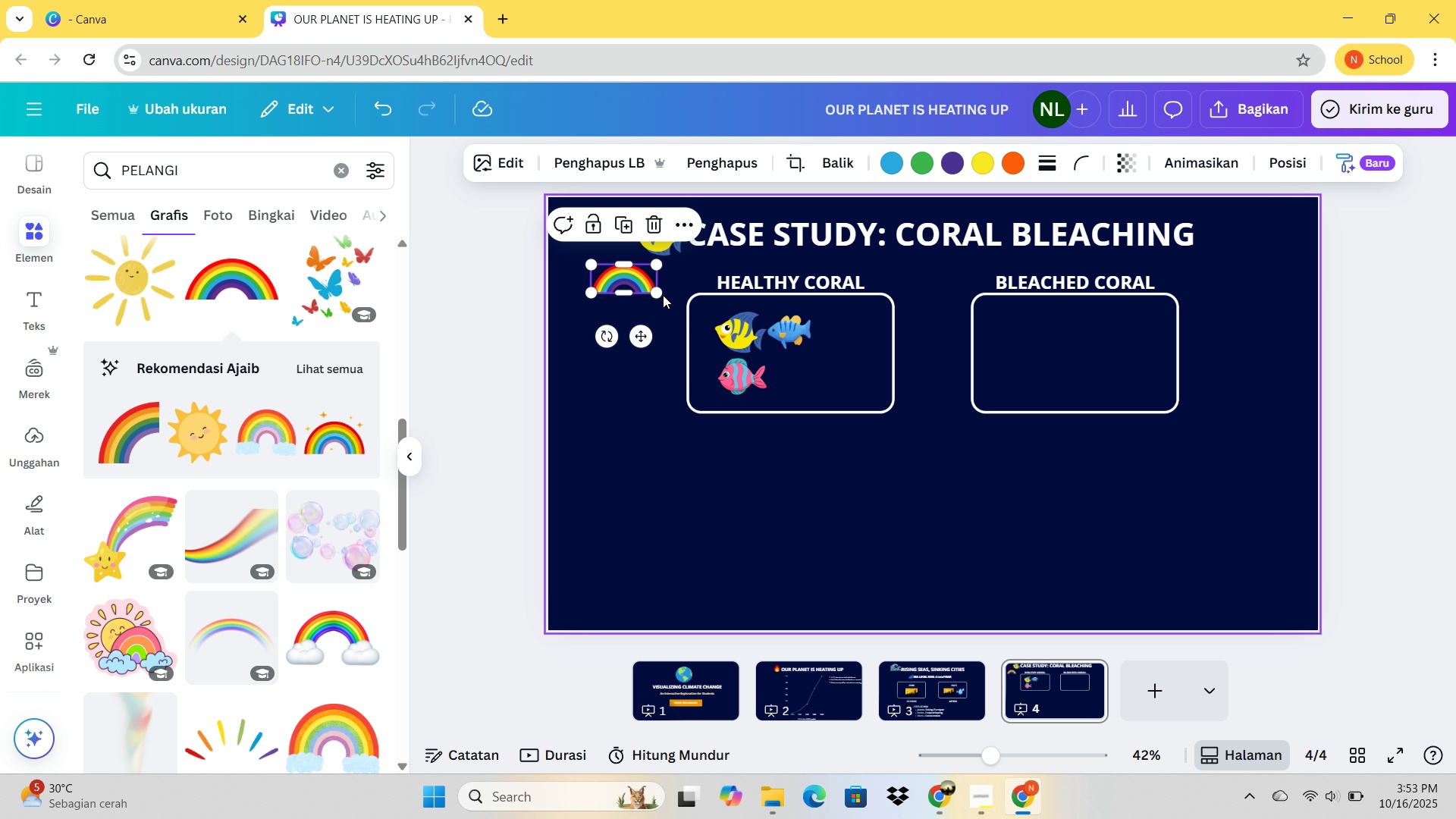 
left_click_drag(start_coordinate=[657, 290], to_coordinate=[645, 287])
 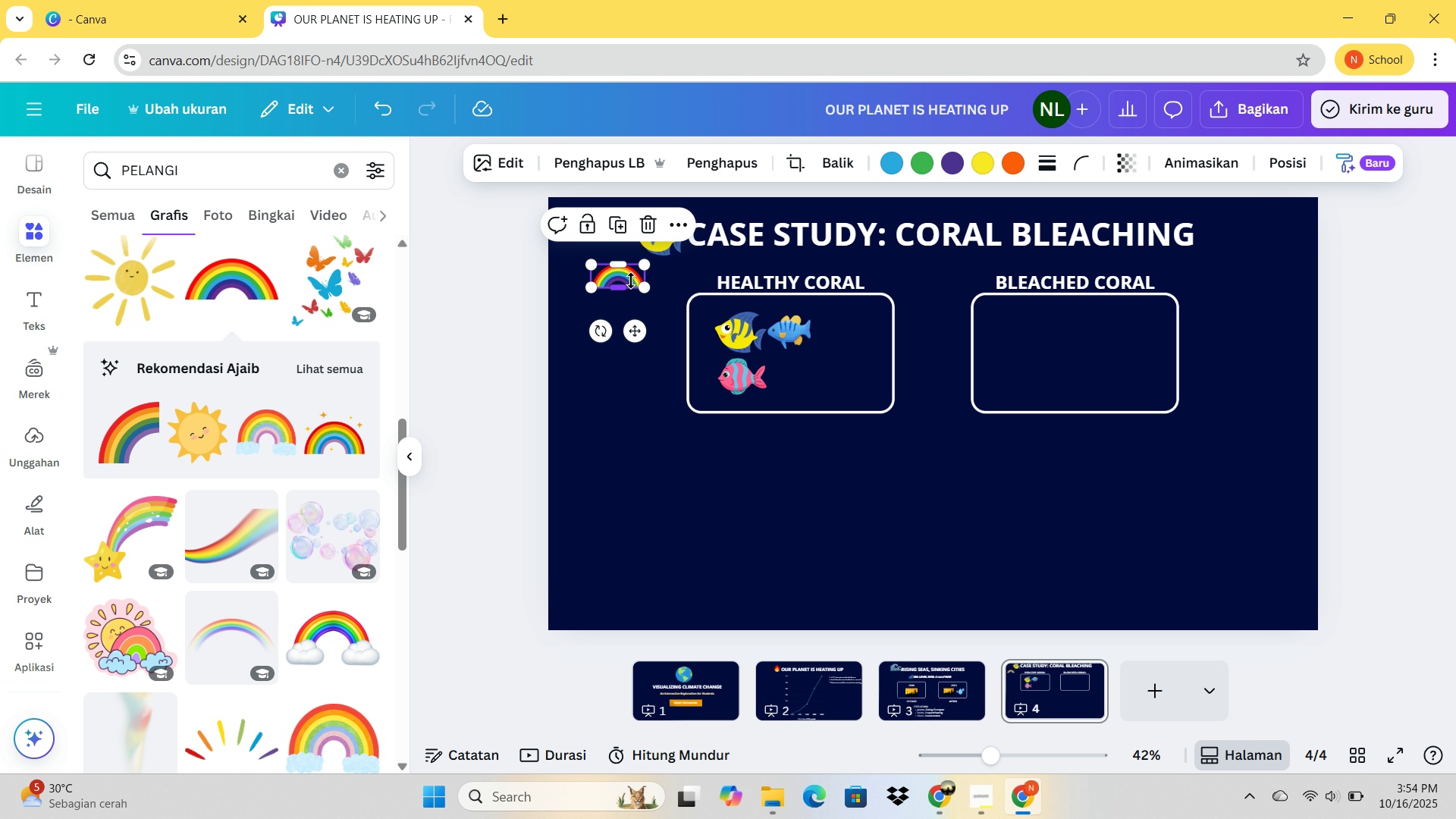 
left_click([631, 281])
 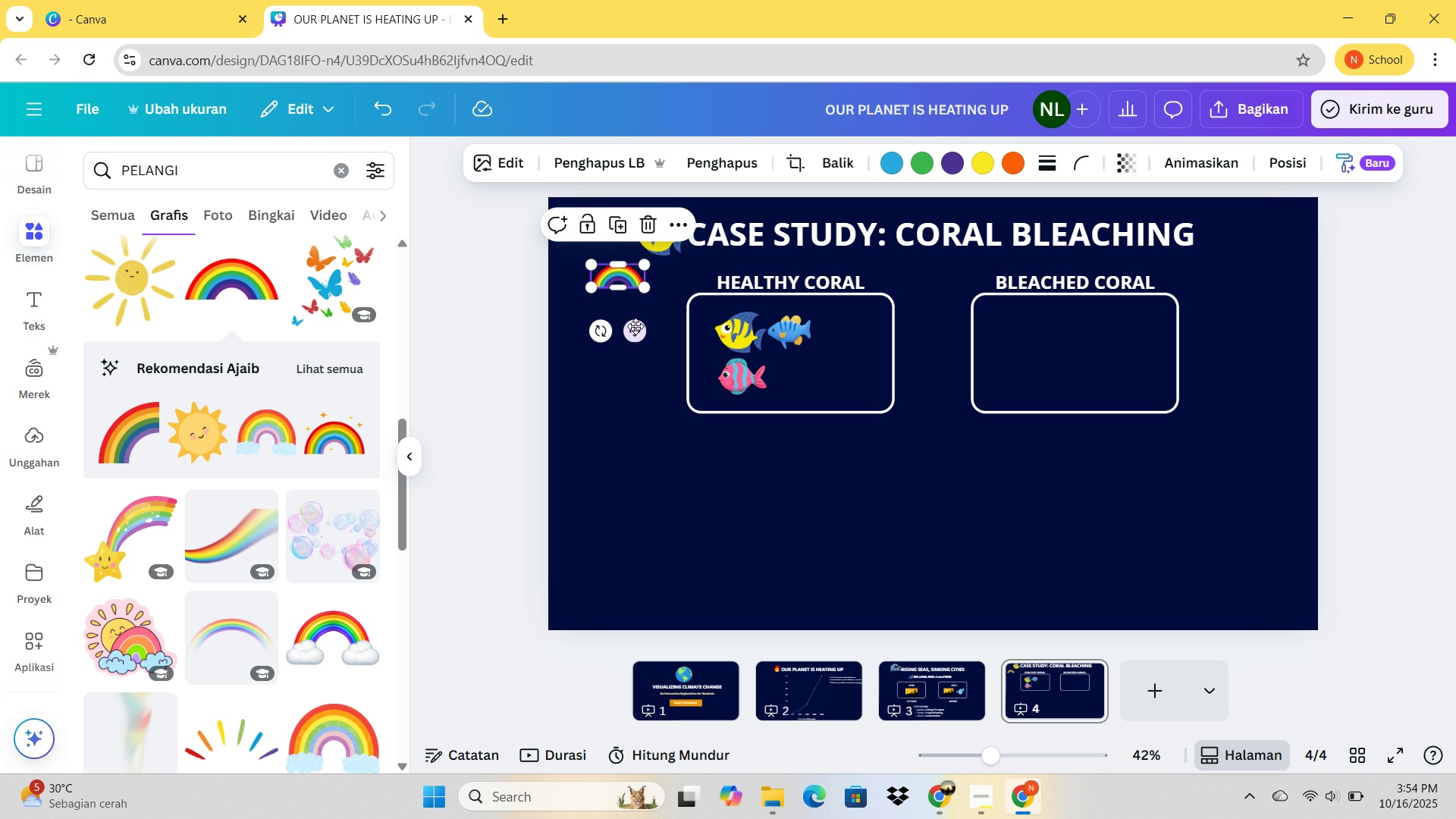 
left_click_drag(start_coordinate=[635, 334], to_coordinate=[852, 383])
 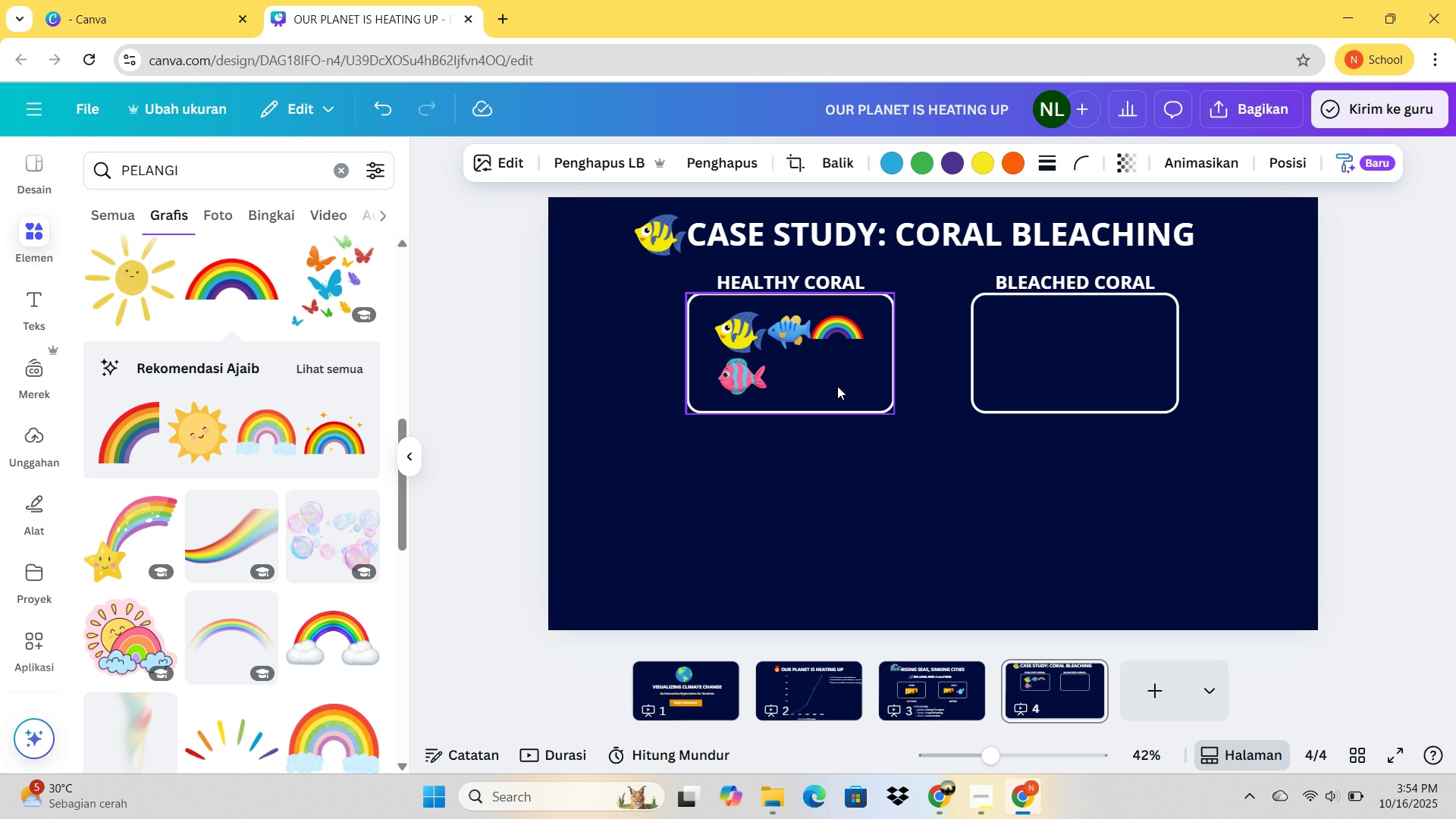 
key(ArrowDown)
 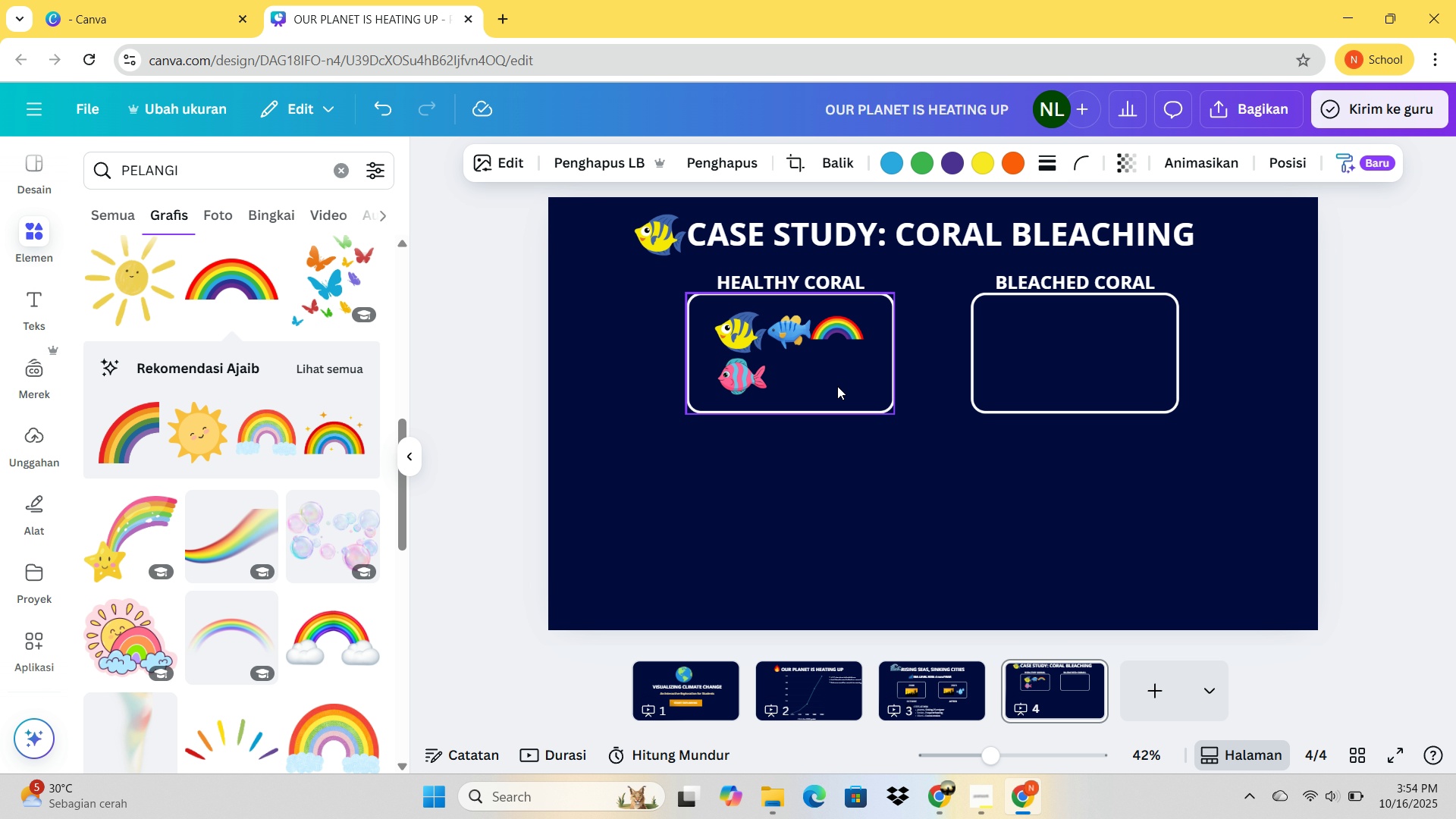 
key(ArrowDown)
 